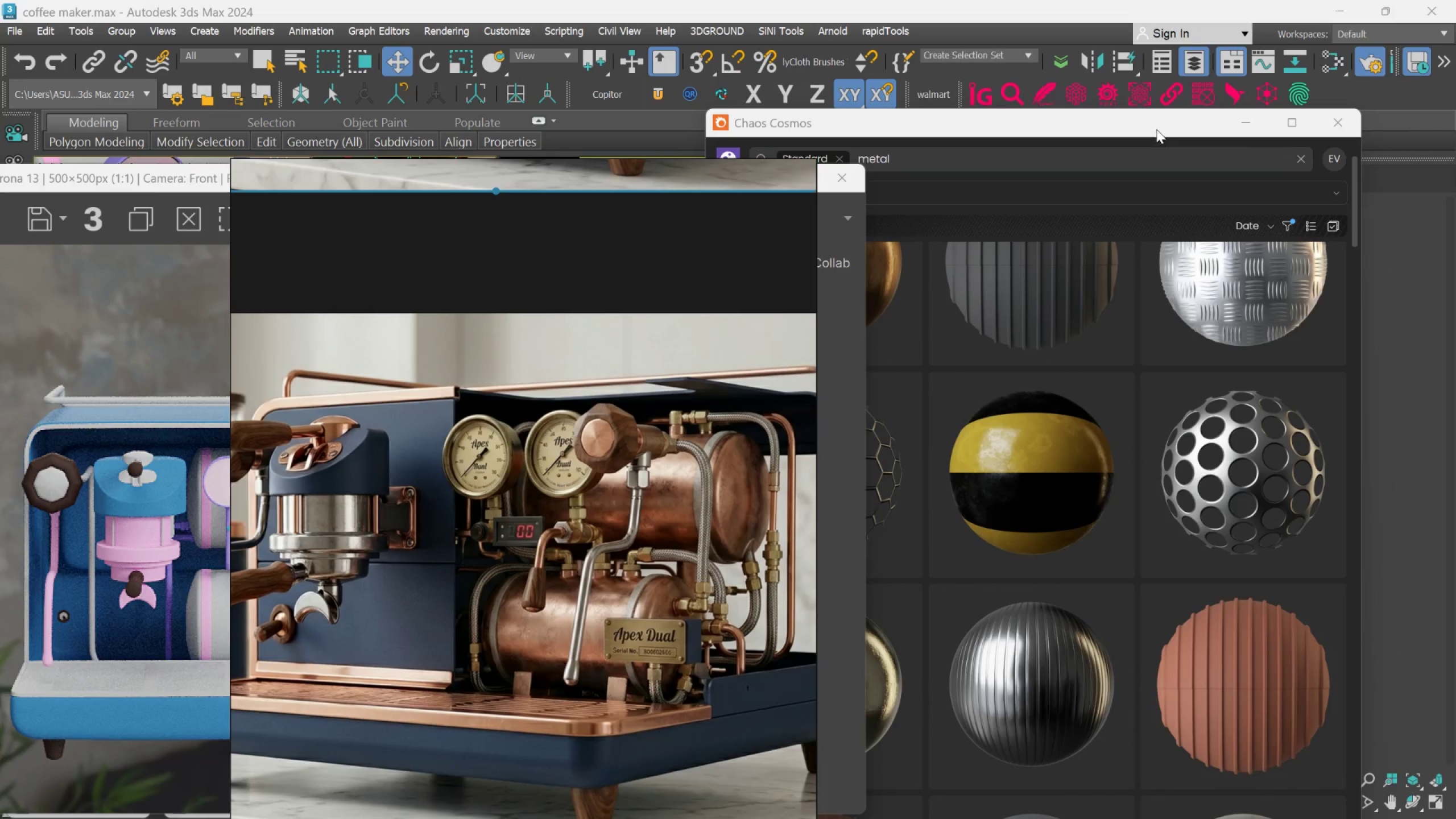 
left_click([1155, 126])
 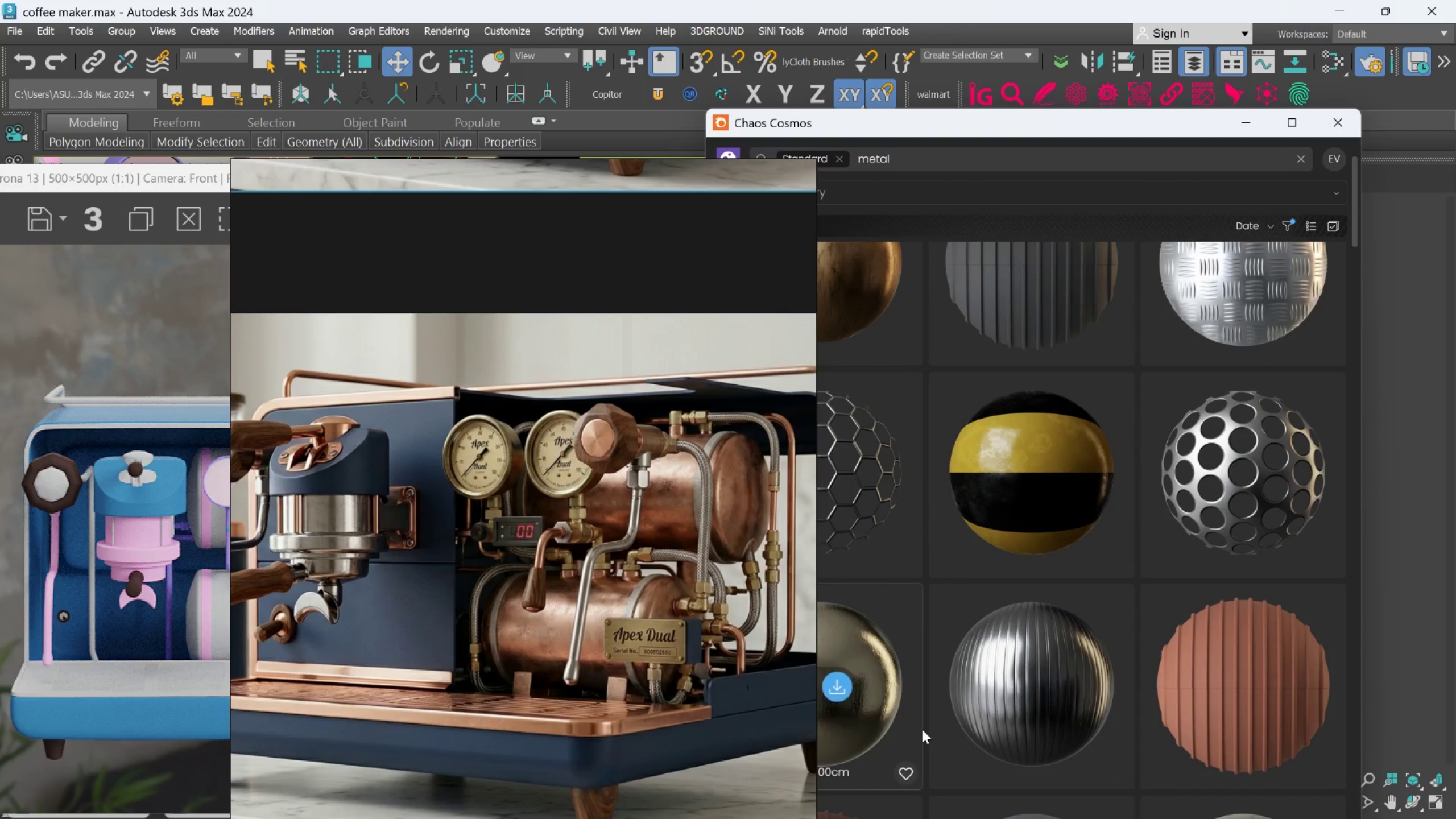 
key(M)
 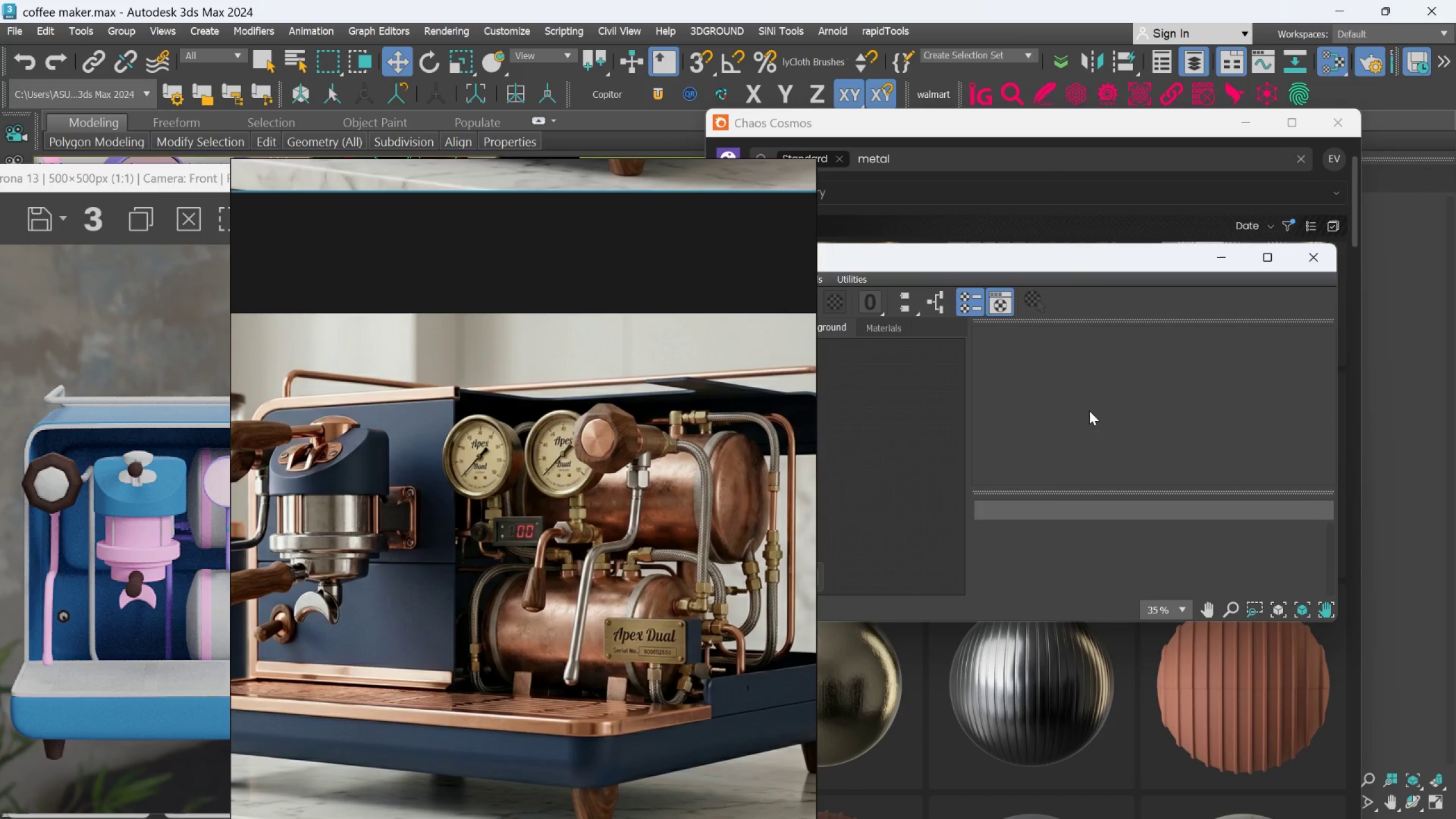 
scroll: coordinate [914, 466], scroll_direction: down, amount: 3.0
 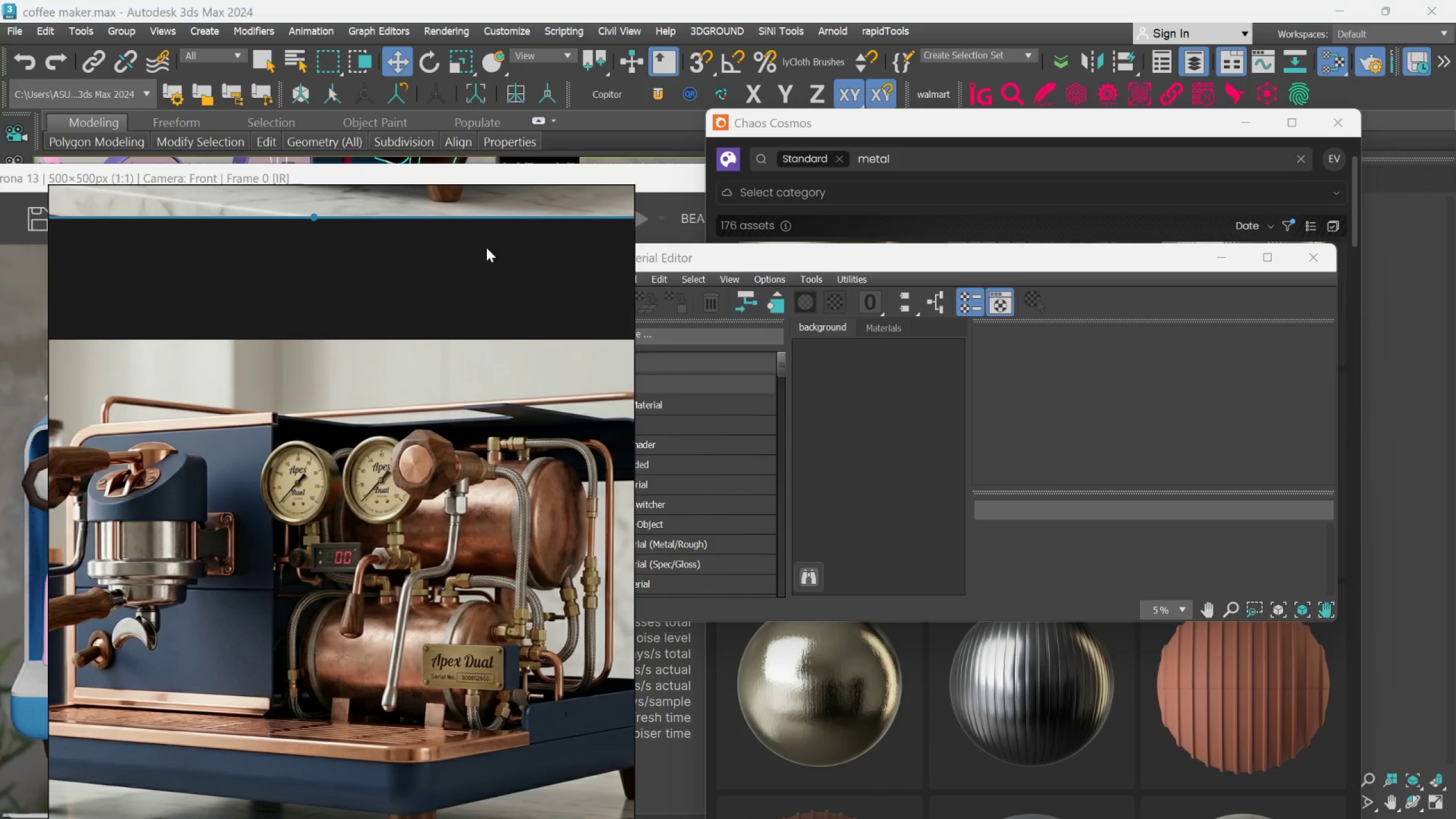 
left_click_drag(start_coordinate=[837, 262], to_coordinate=[966, 529])
 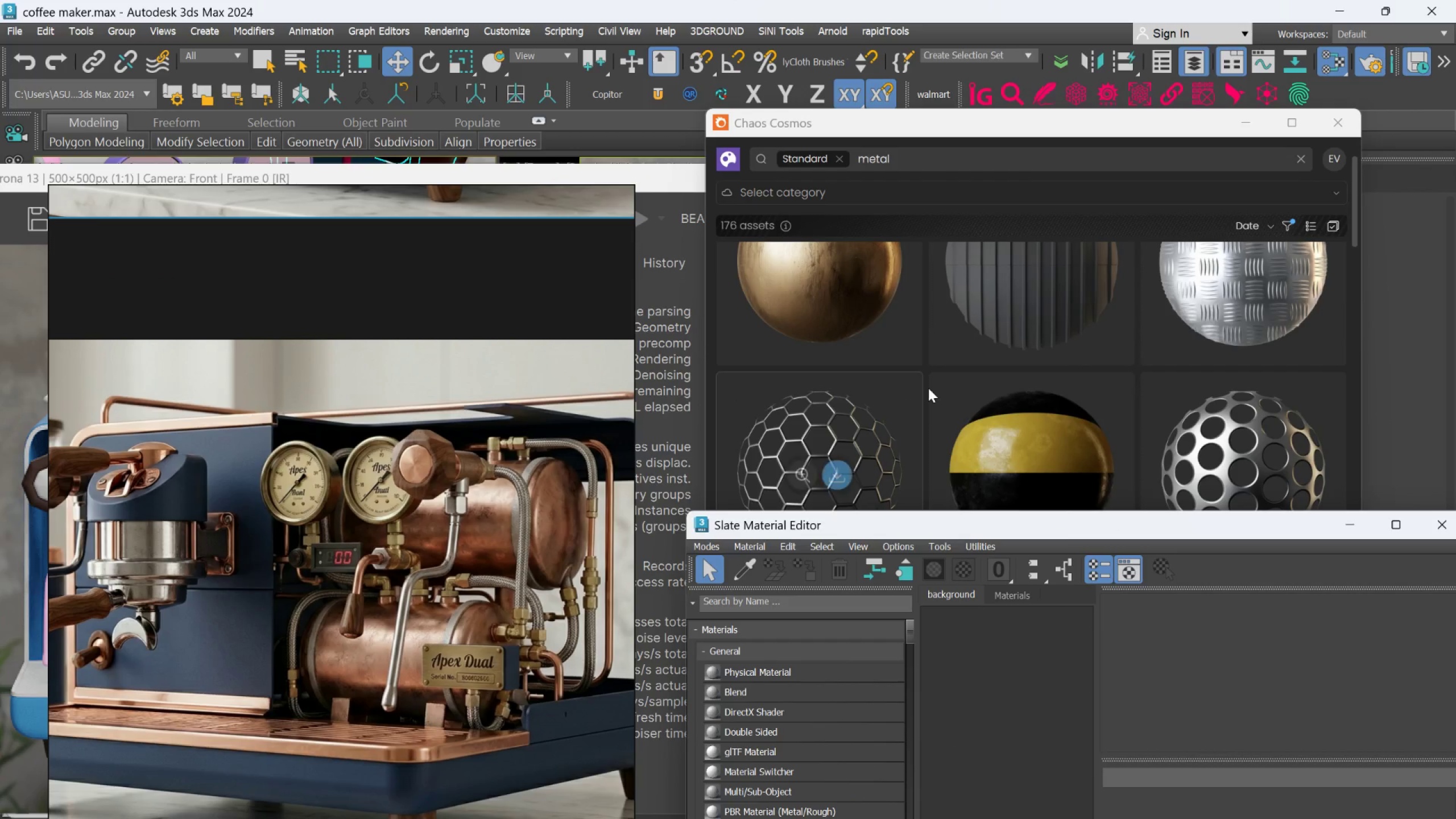 
scroll: coordinate [933, 384], scroll_direction: up, amount: 2.0
 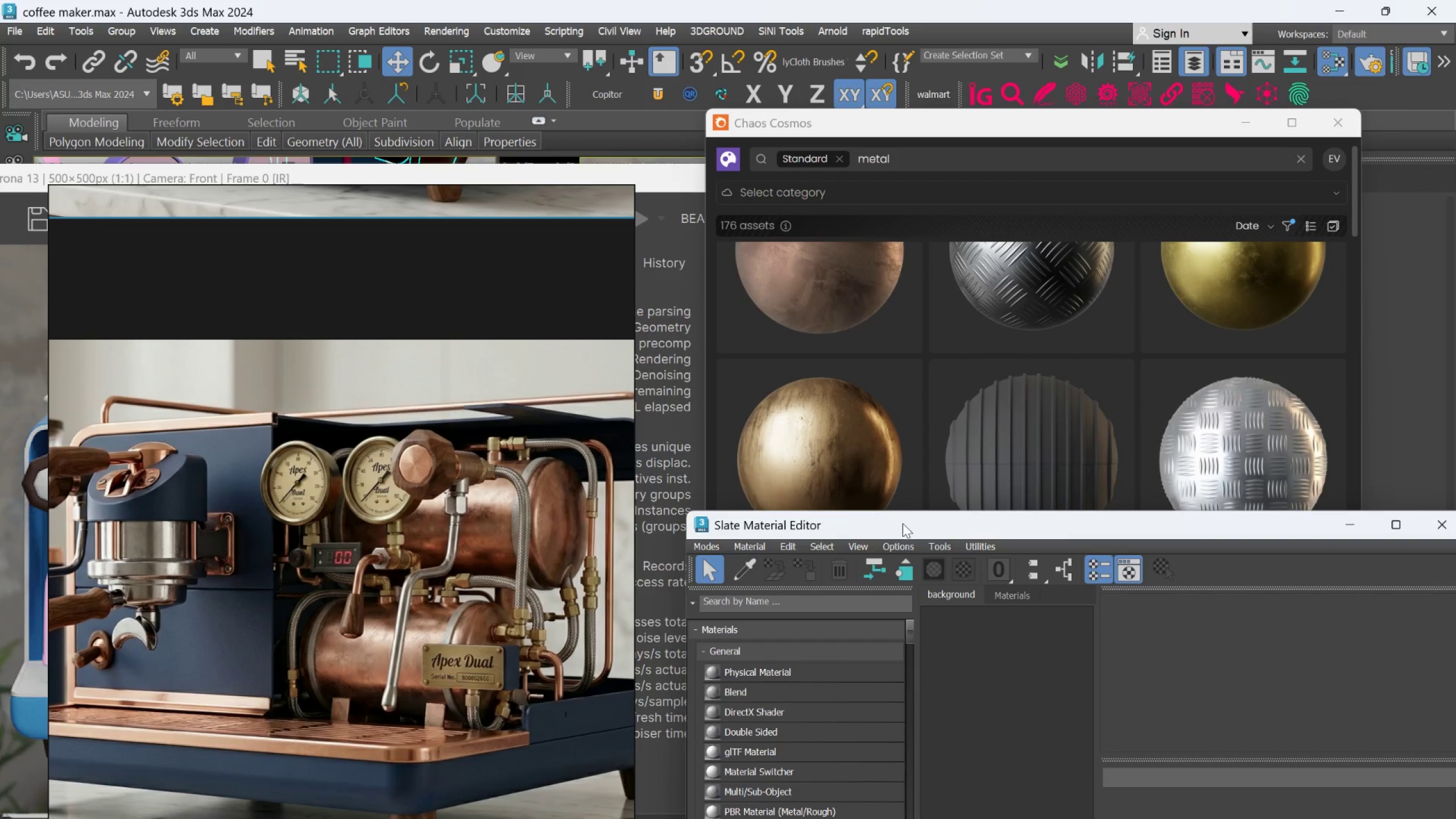 
left_click_drag(start_coordinate=[901, 527], to_coordinate=[772, 596])
 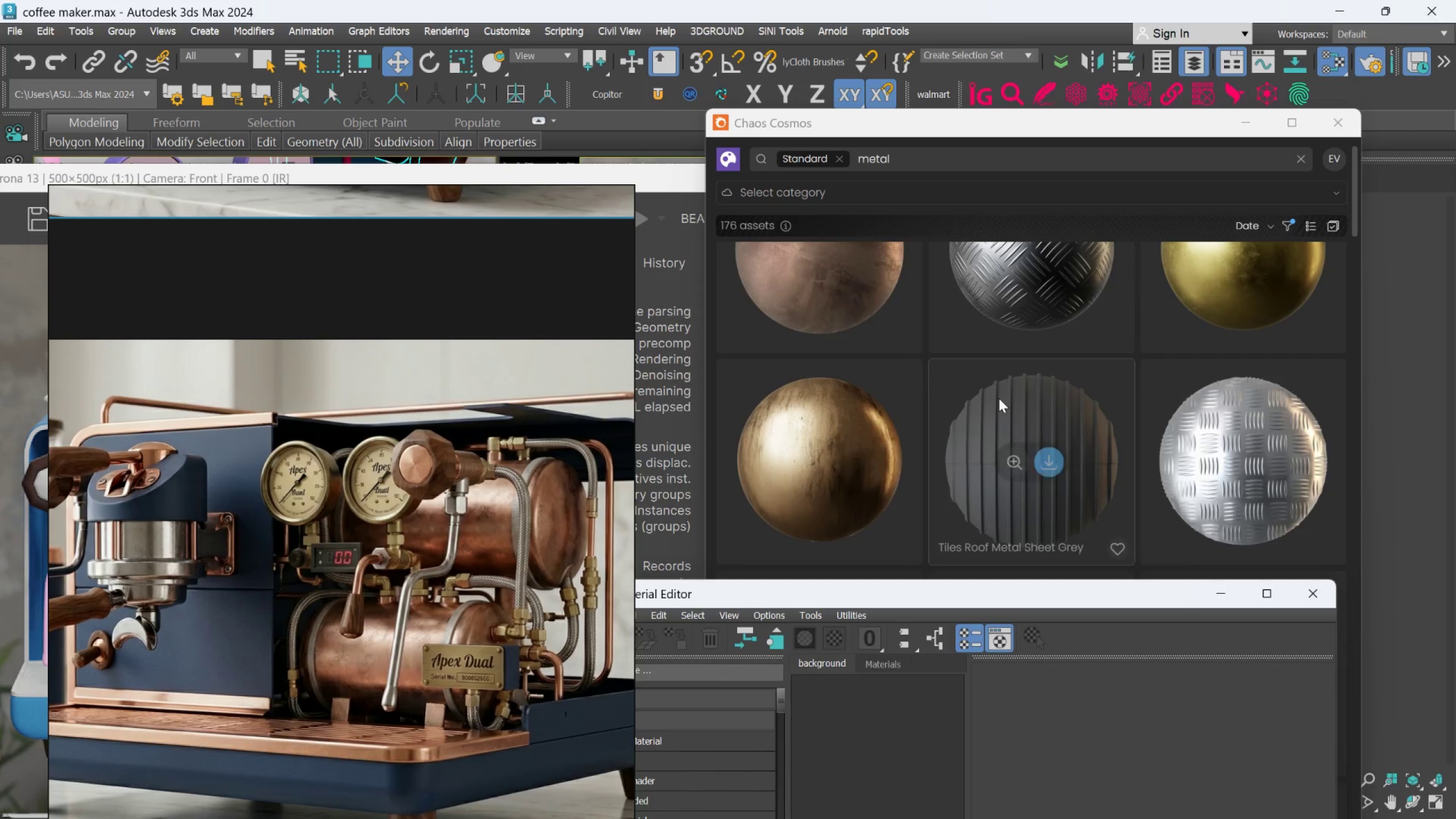 
scroll: coordinate [999, 398], scroll_direction: up, amount: 3.0
 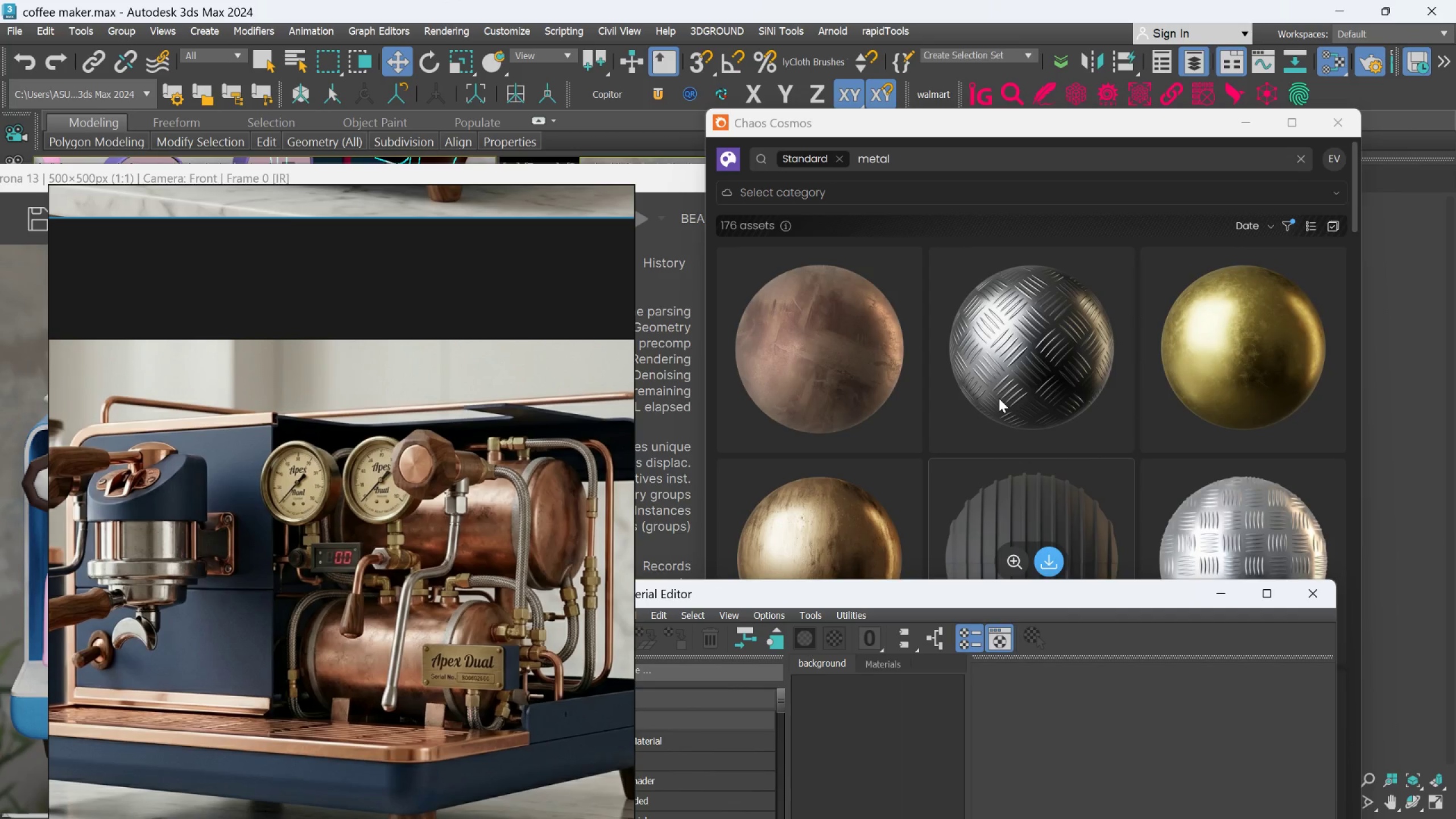 
scroll: coordinate [999, 398], scroll_direction: down, amount: 2.0
 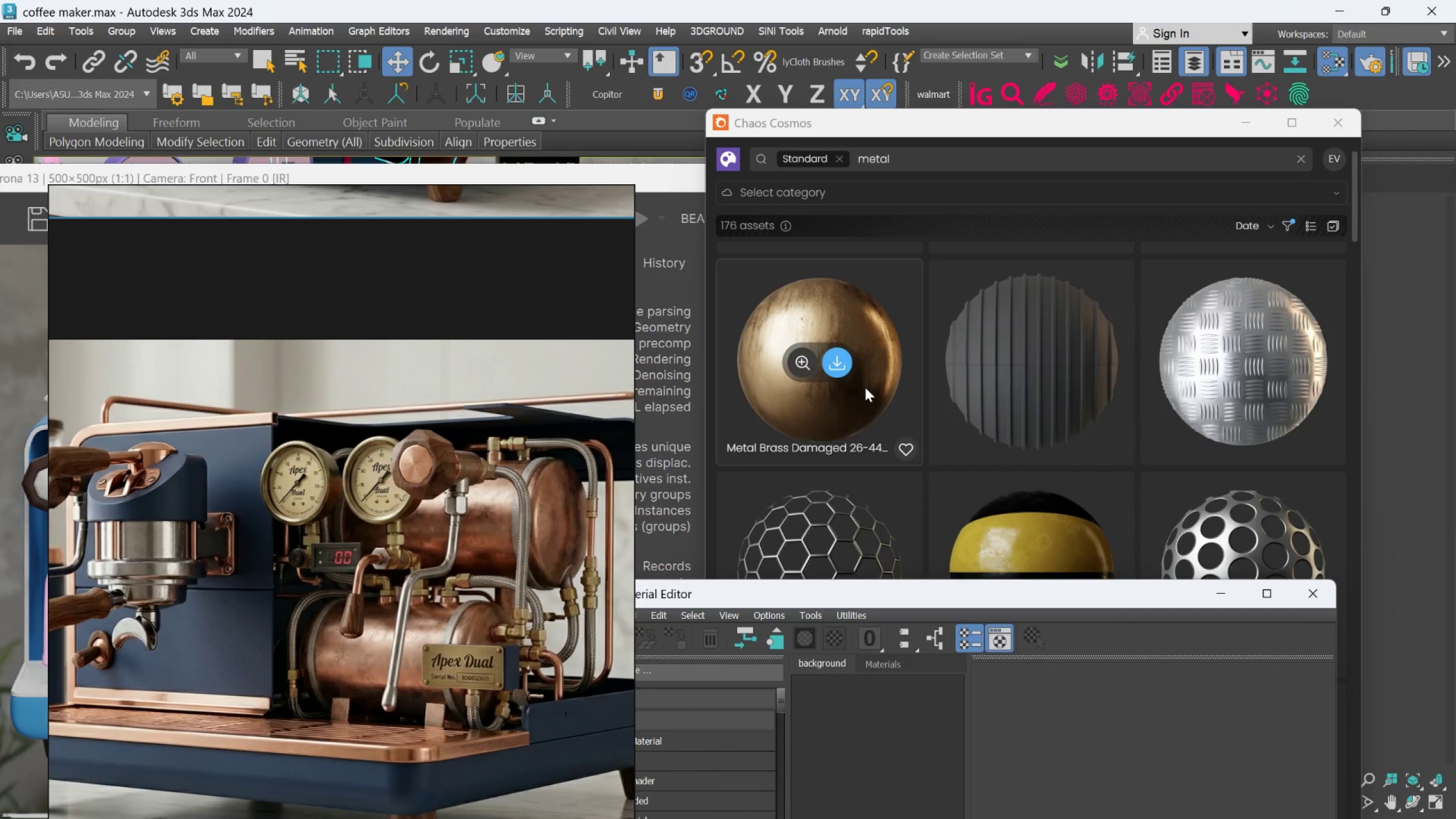 
left_click([845, 370])
 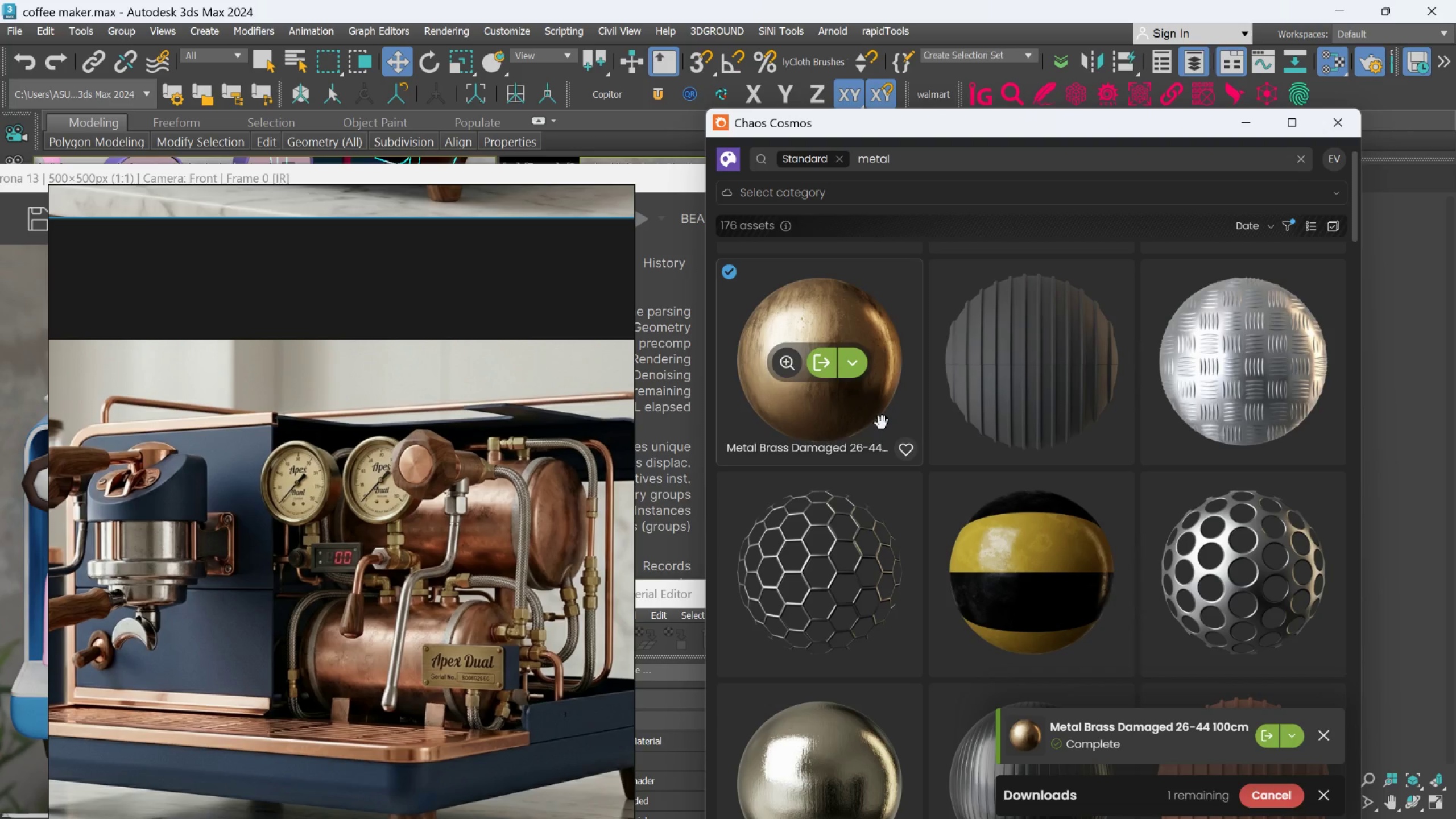 
wait(21.89)
 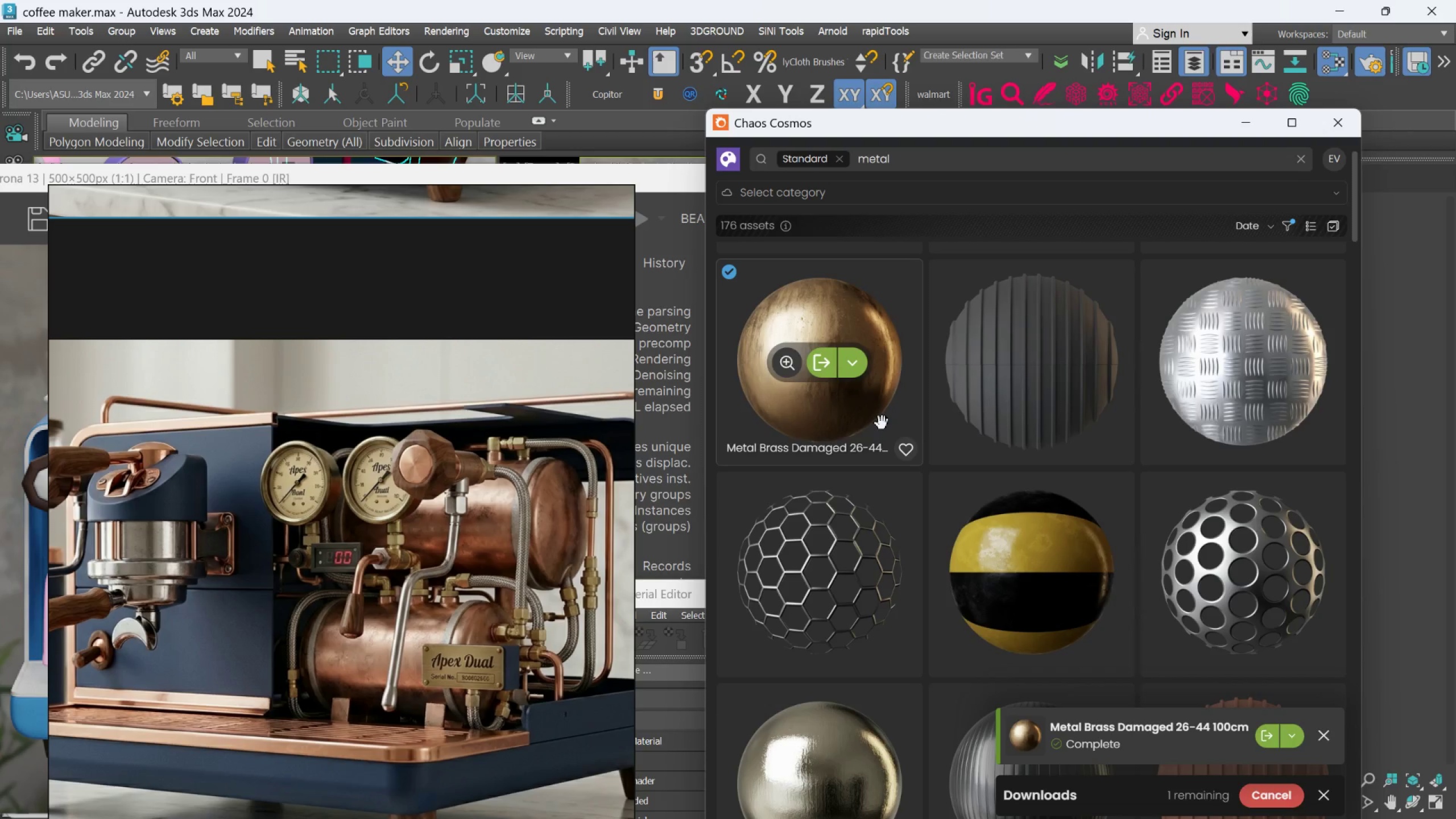 
left_click_drag(start_coordinate=[1168, 130], to_coordinate=[1269, 177])
 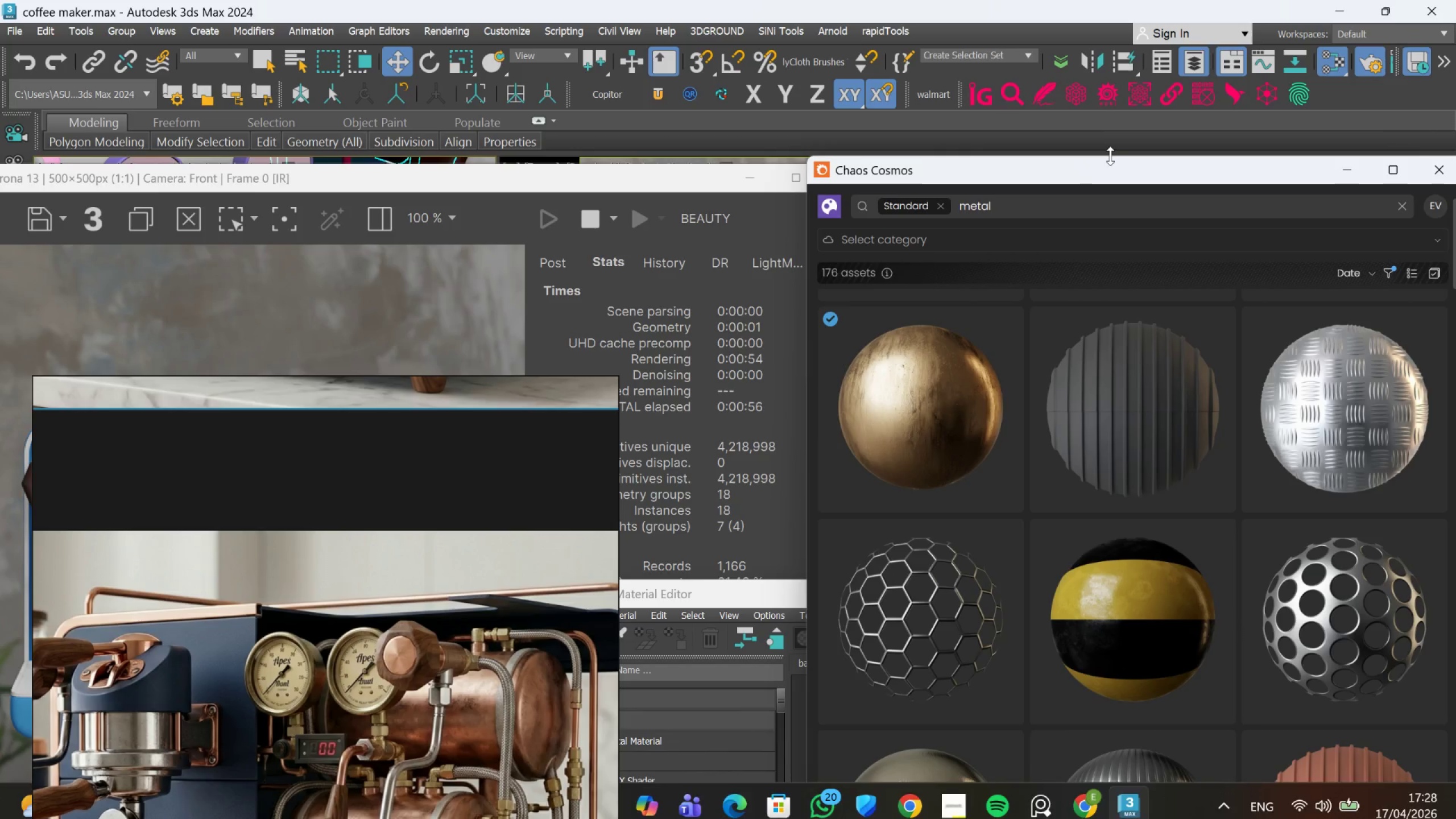 
wait(6.23)
 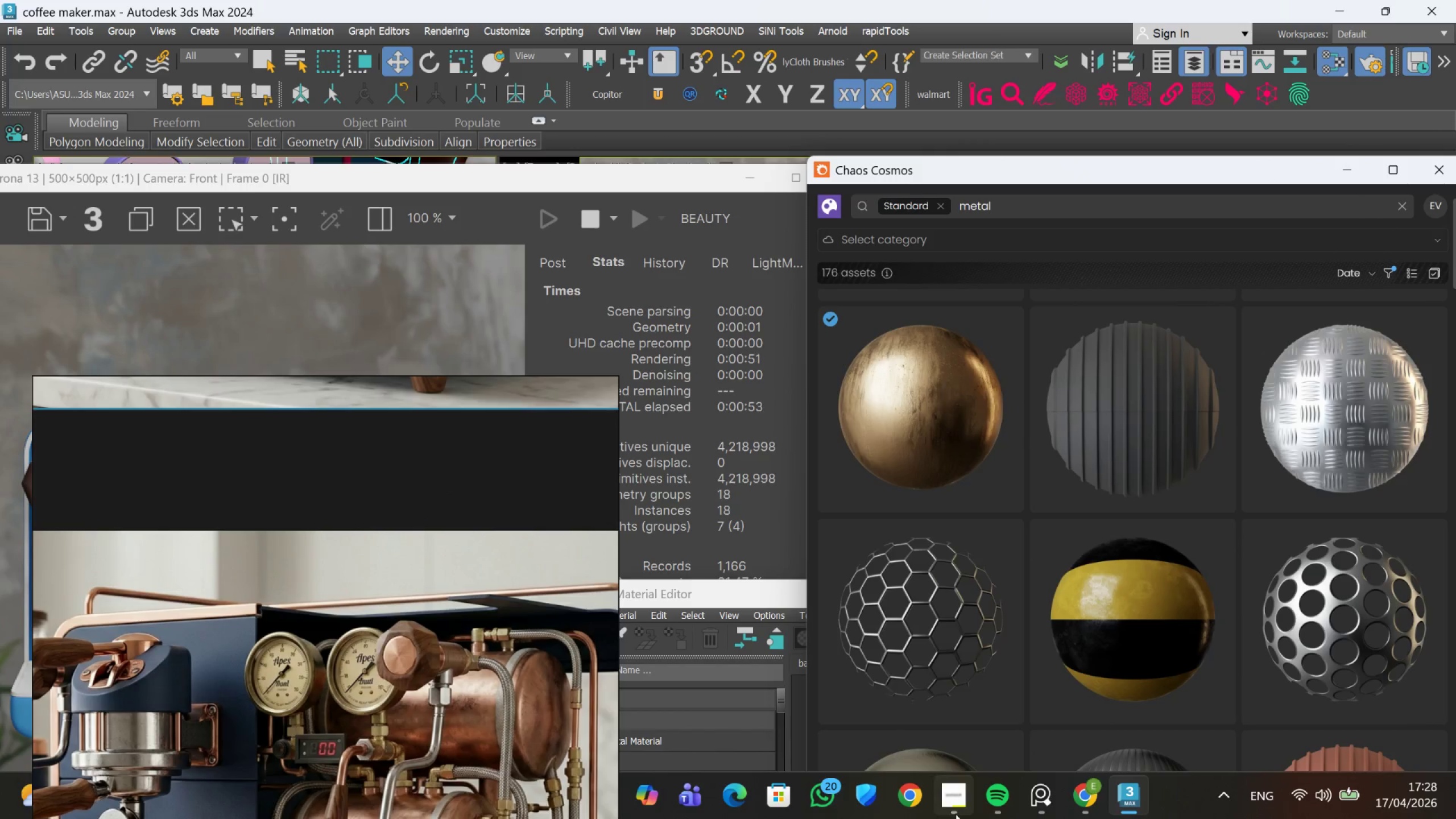 
left_click_drag(start_coordinate=[1109, 171], to_coordinate=[1153, 226])
 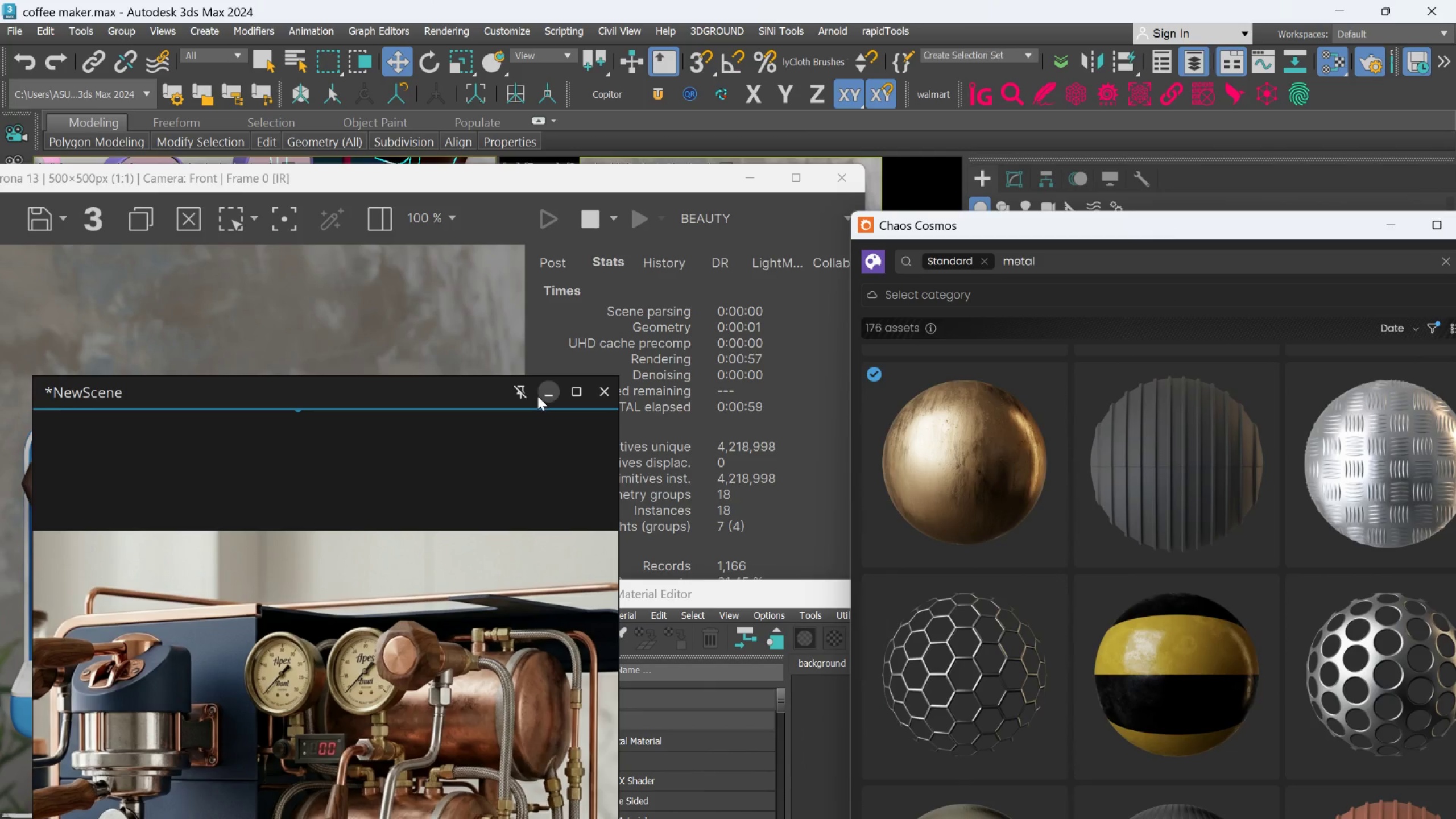 
left_click([540, 396])
 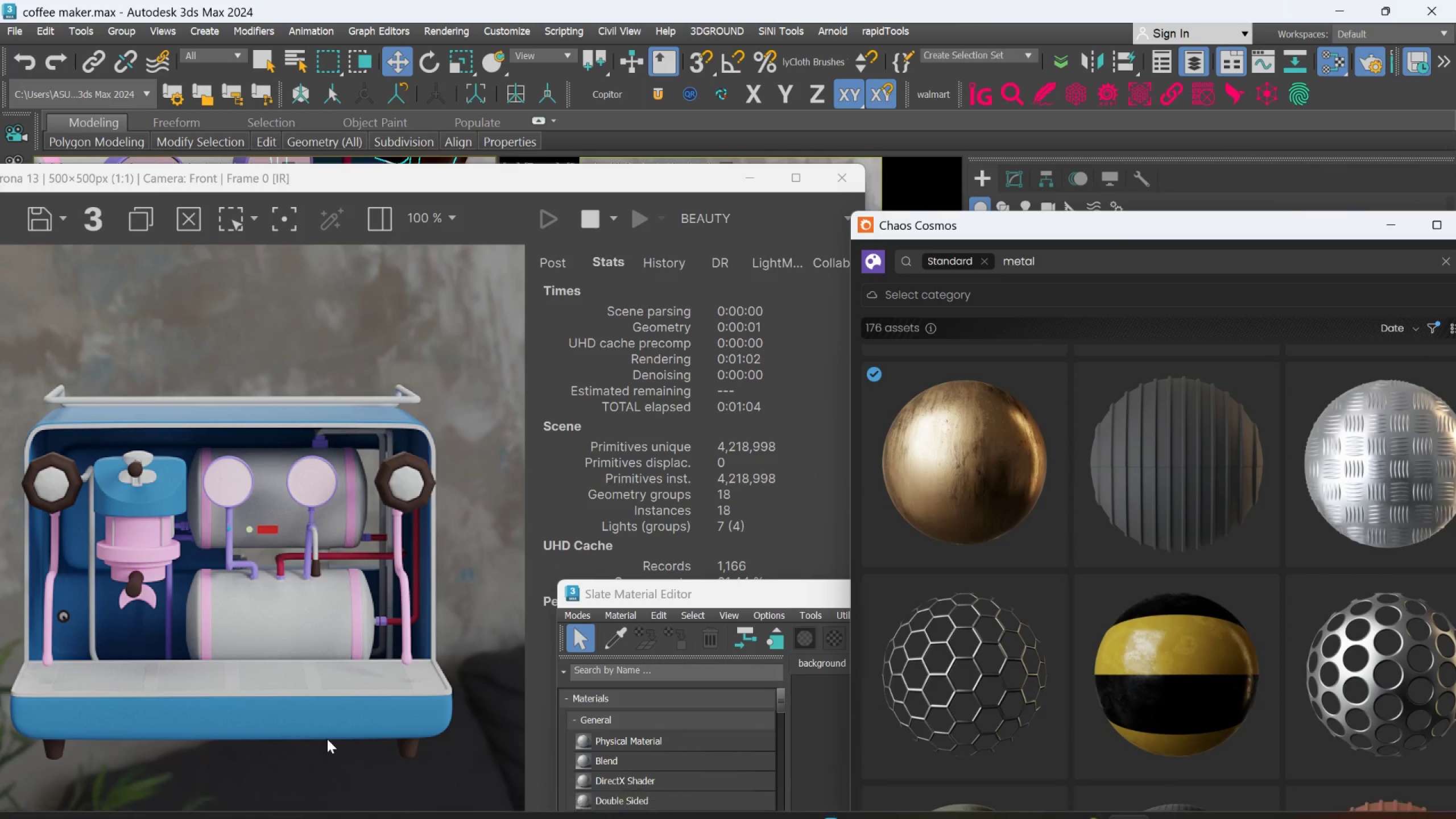 
wait(5.19)
 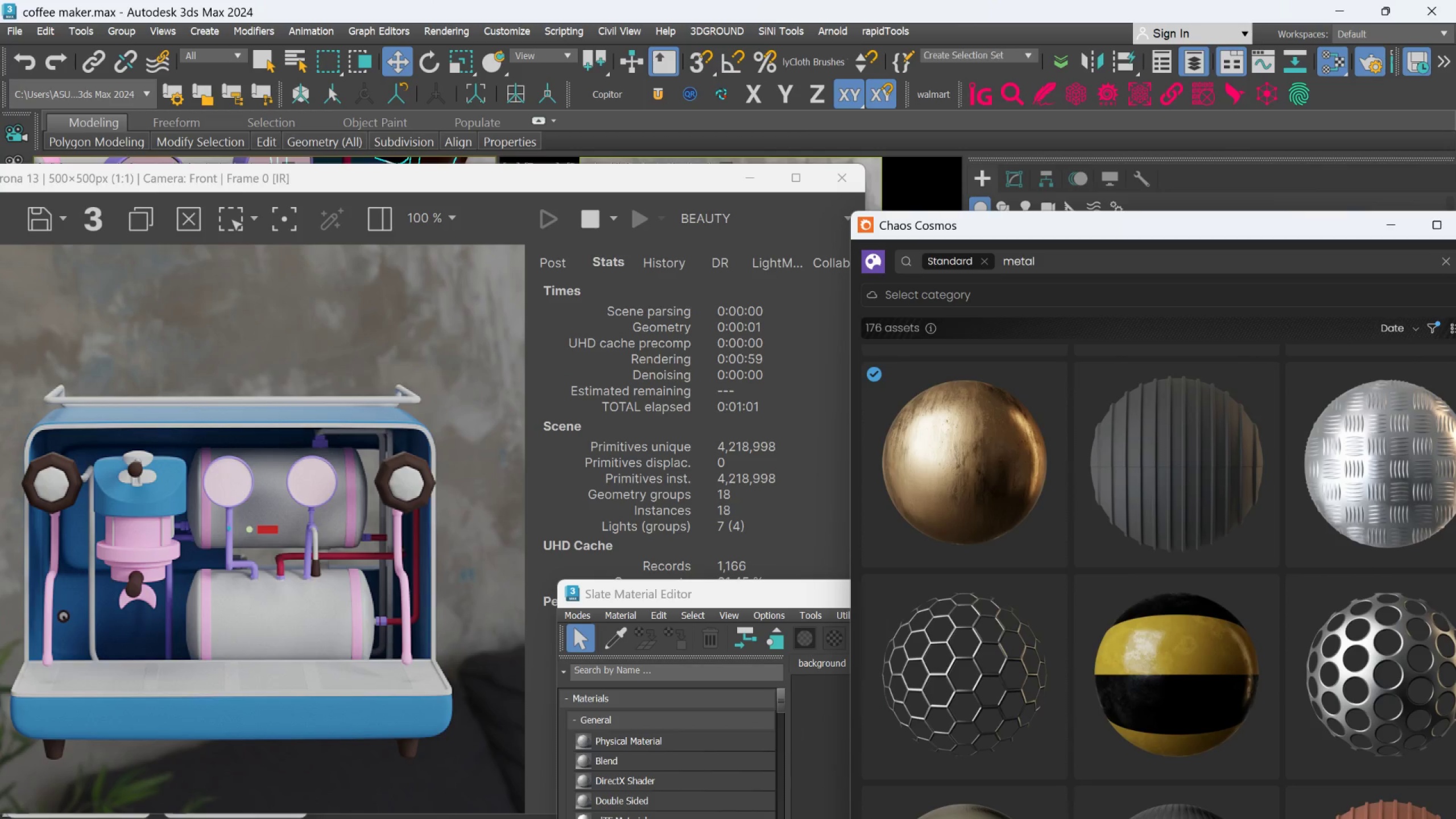 
type(MM)
 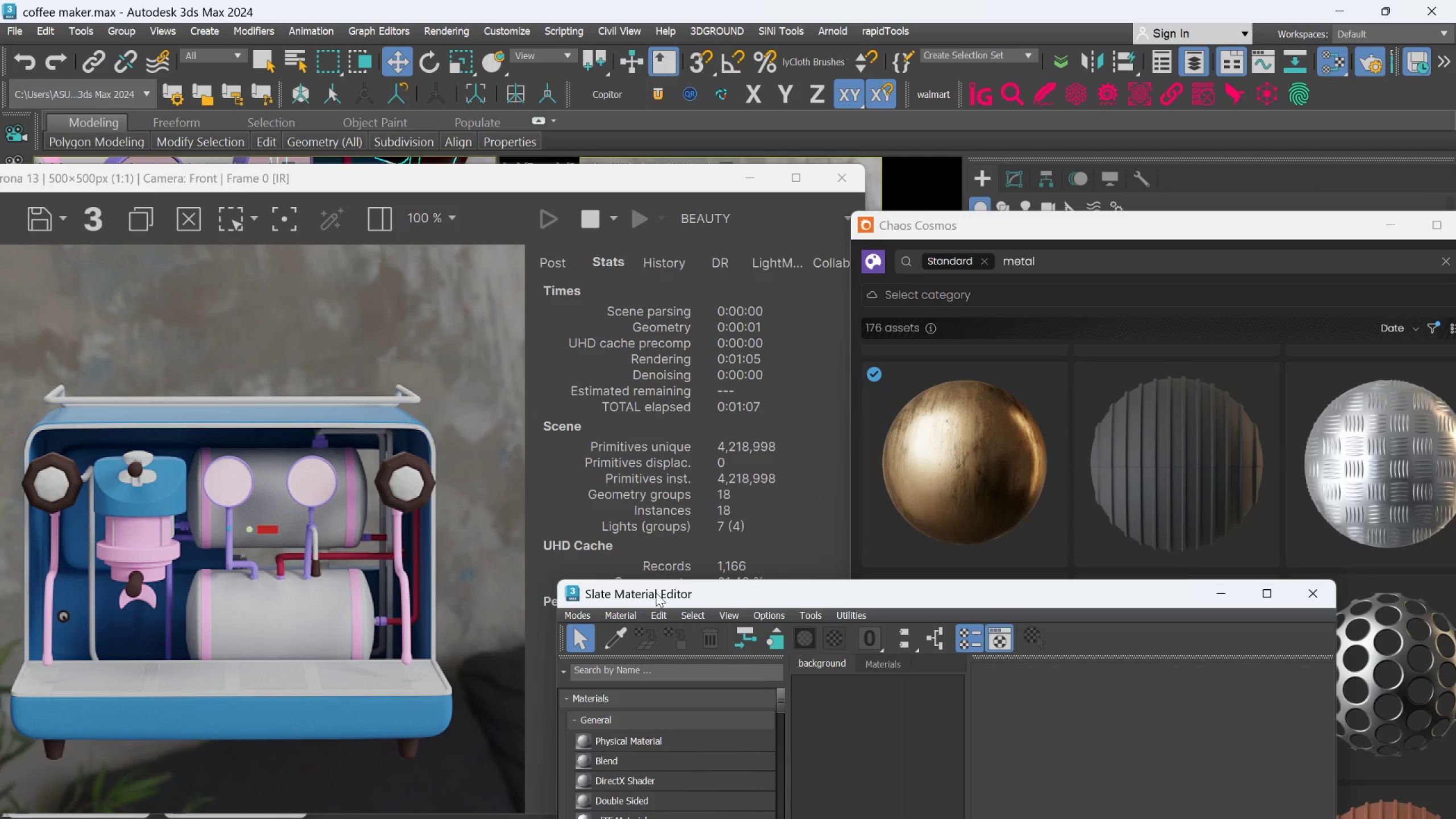 
left_click_drag(start_coordinate=[656, 592], to_coordinate=[243, 243])
 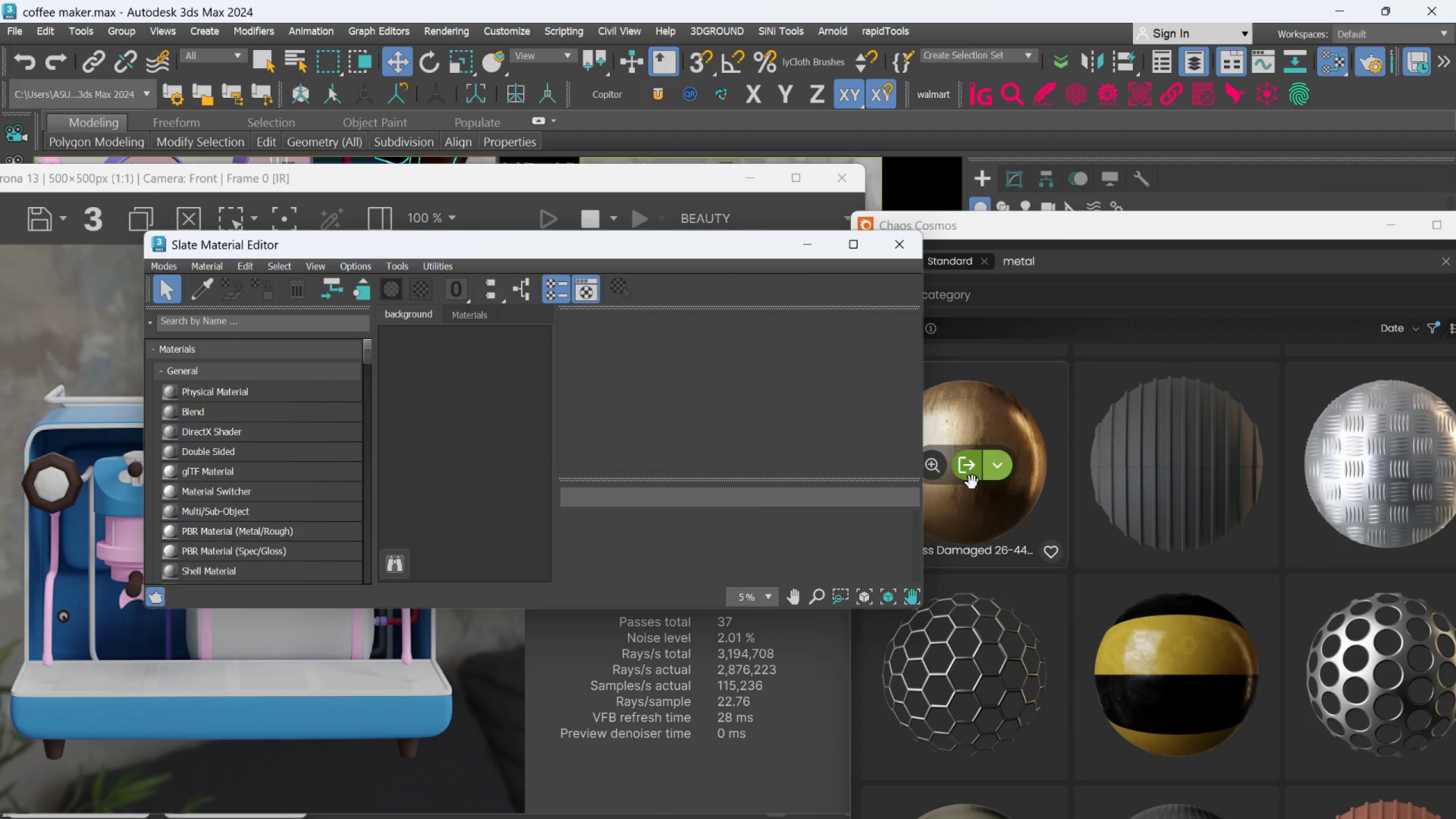 
left_click_drag(start_coordinate=[975, 493], to_coordinate=[436, 450])
 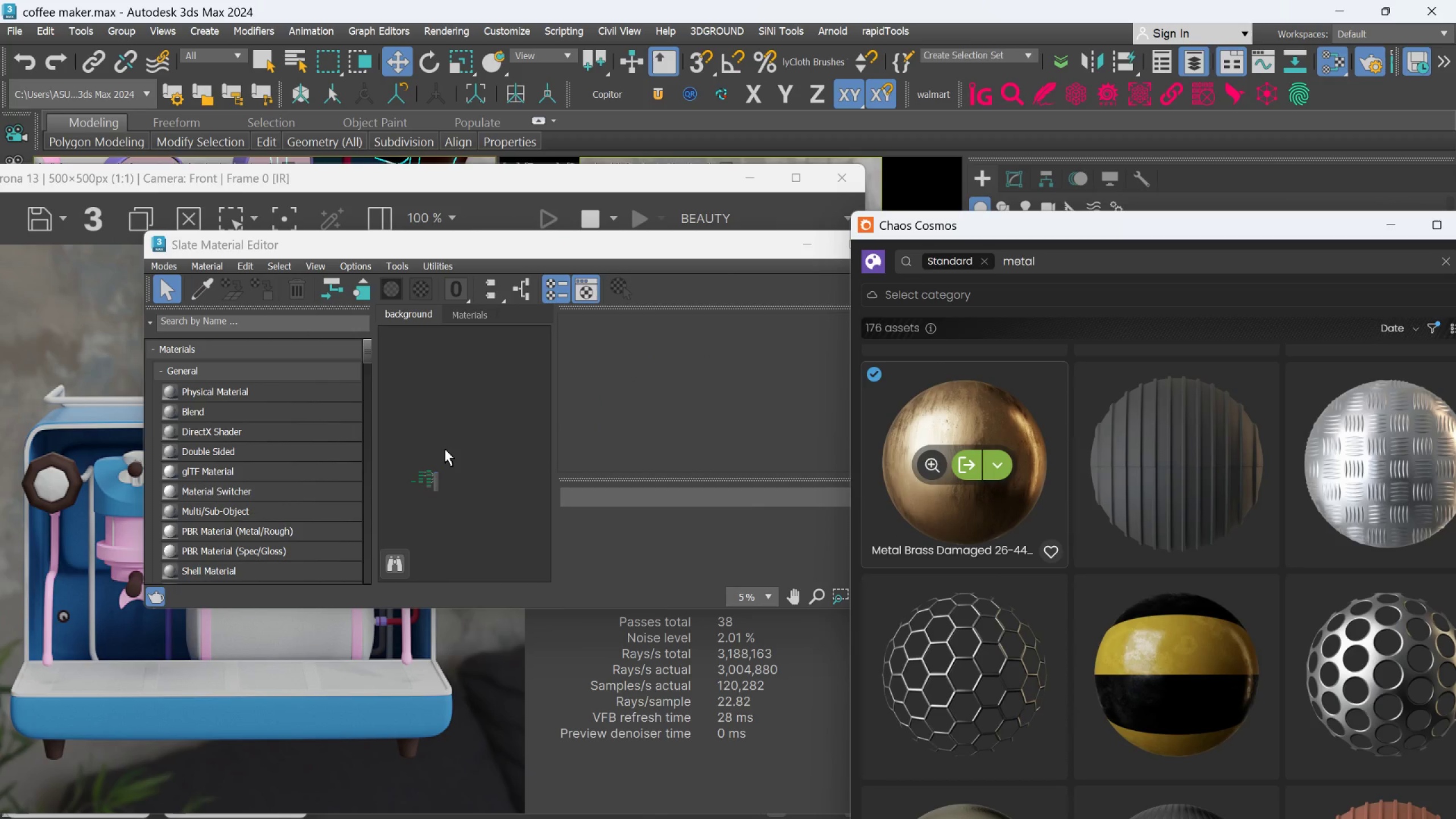 
scroll: coordinate [437, 465], scroll_direction: up, amount: 4.0
 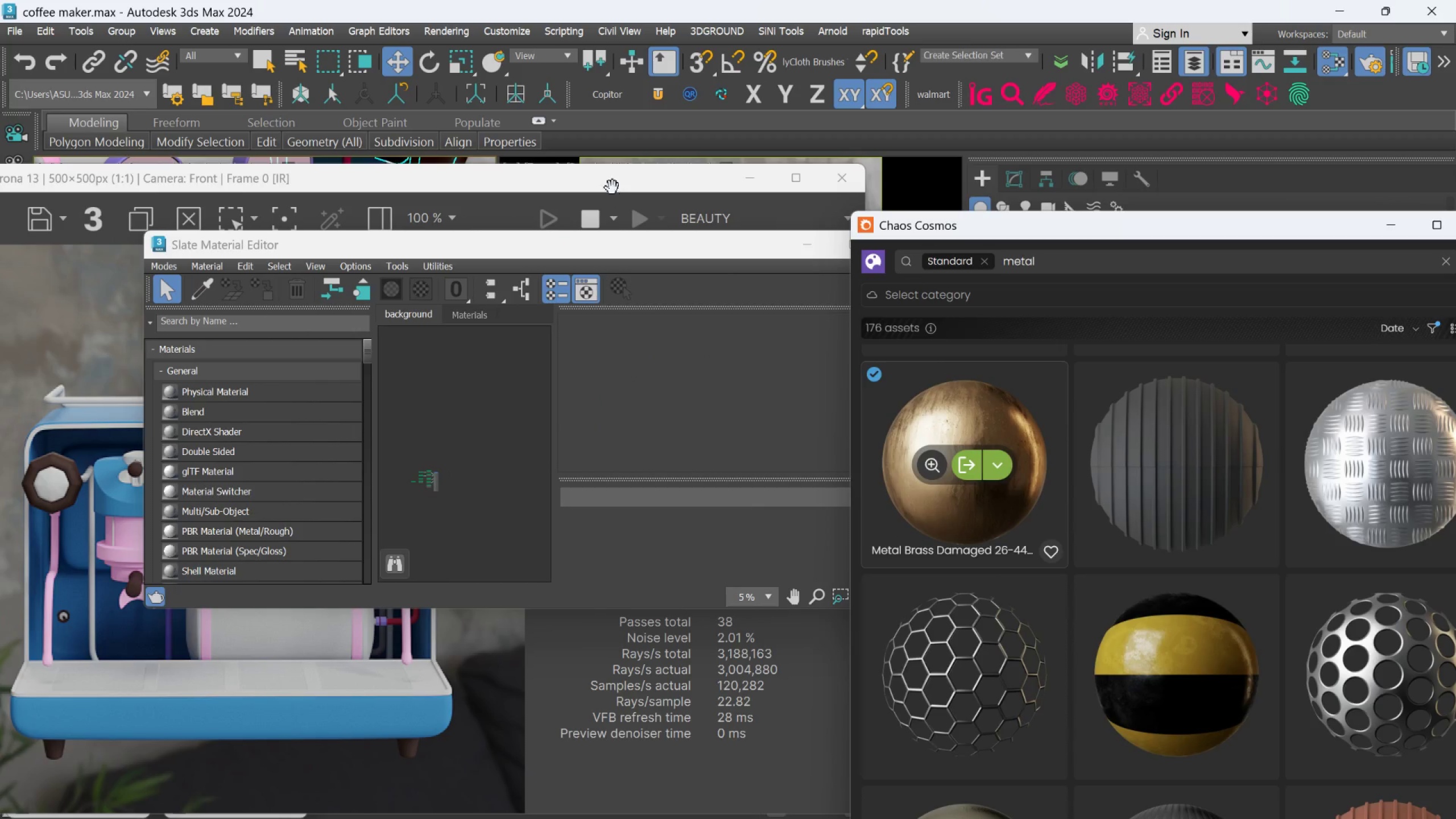 
left_click_drag(start_coordinate=[613, 188], to_coordinate=[690, 217])
 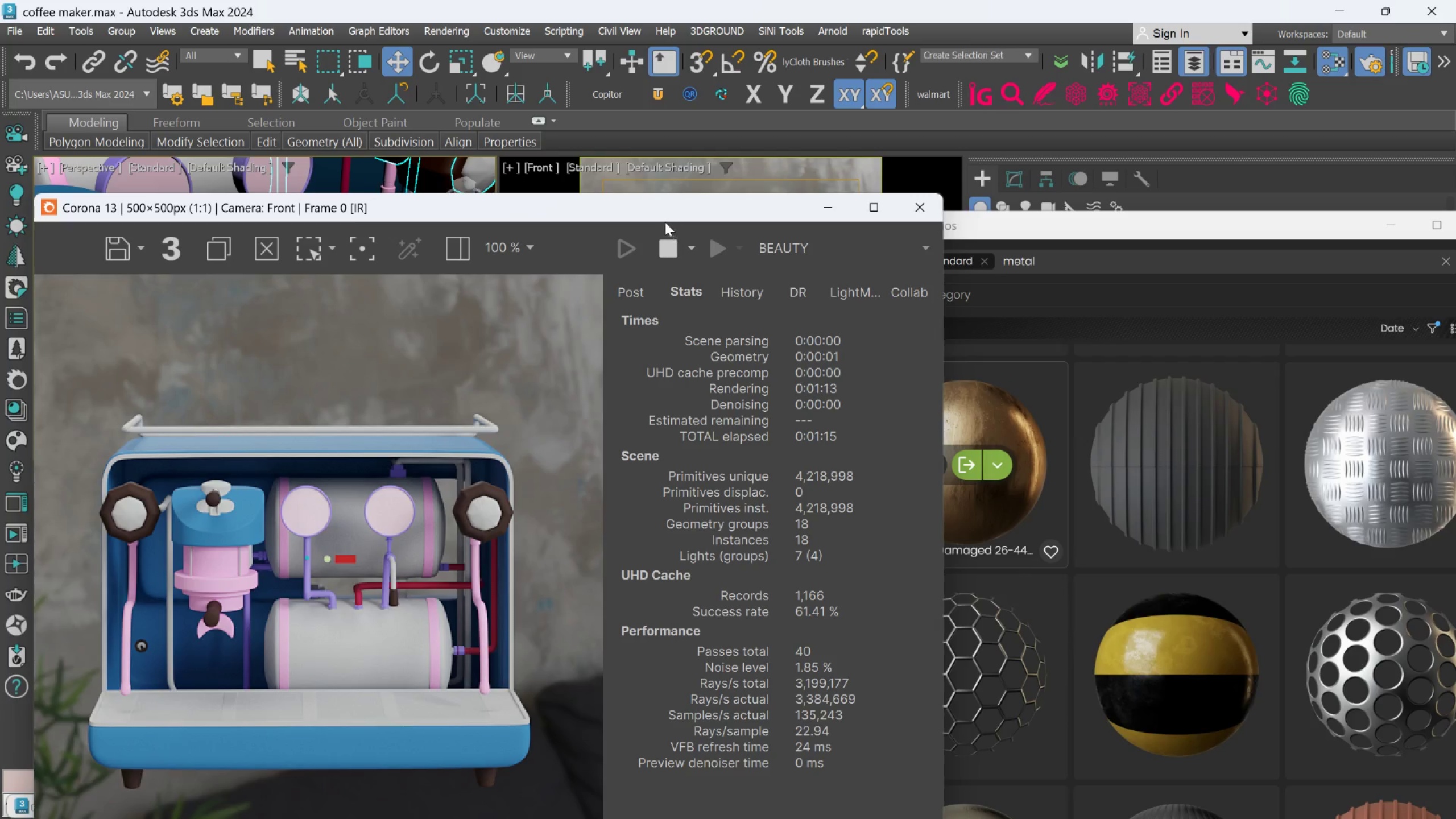 
left_click_drag(start_coordinate=[663, 220], to_coordinate=[916, 380])
 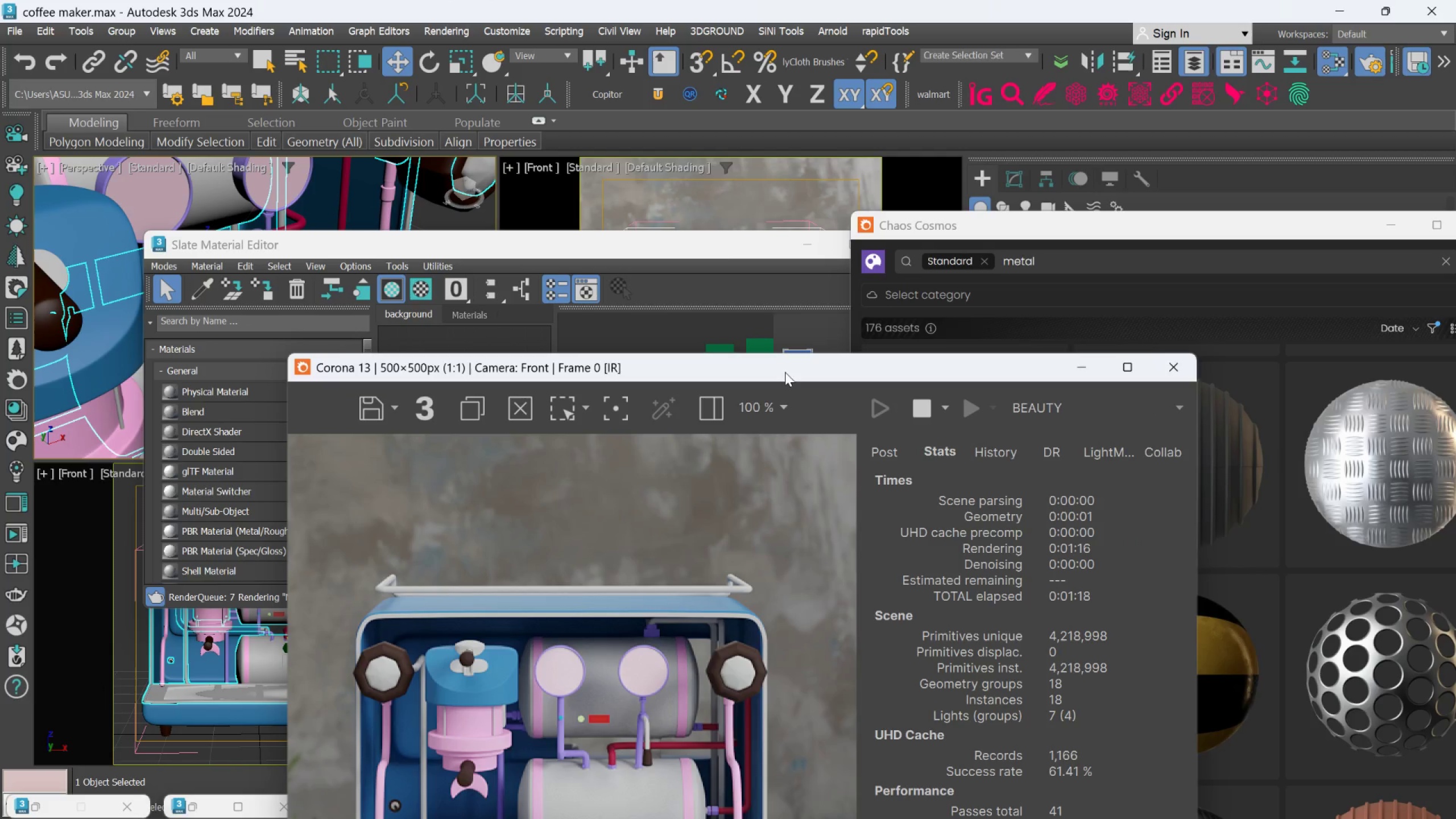 
left_click_drag(start_coordinate=[785, 372], to_coordinate=[1218, 296])
 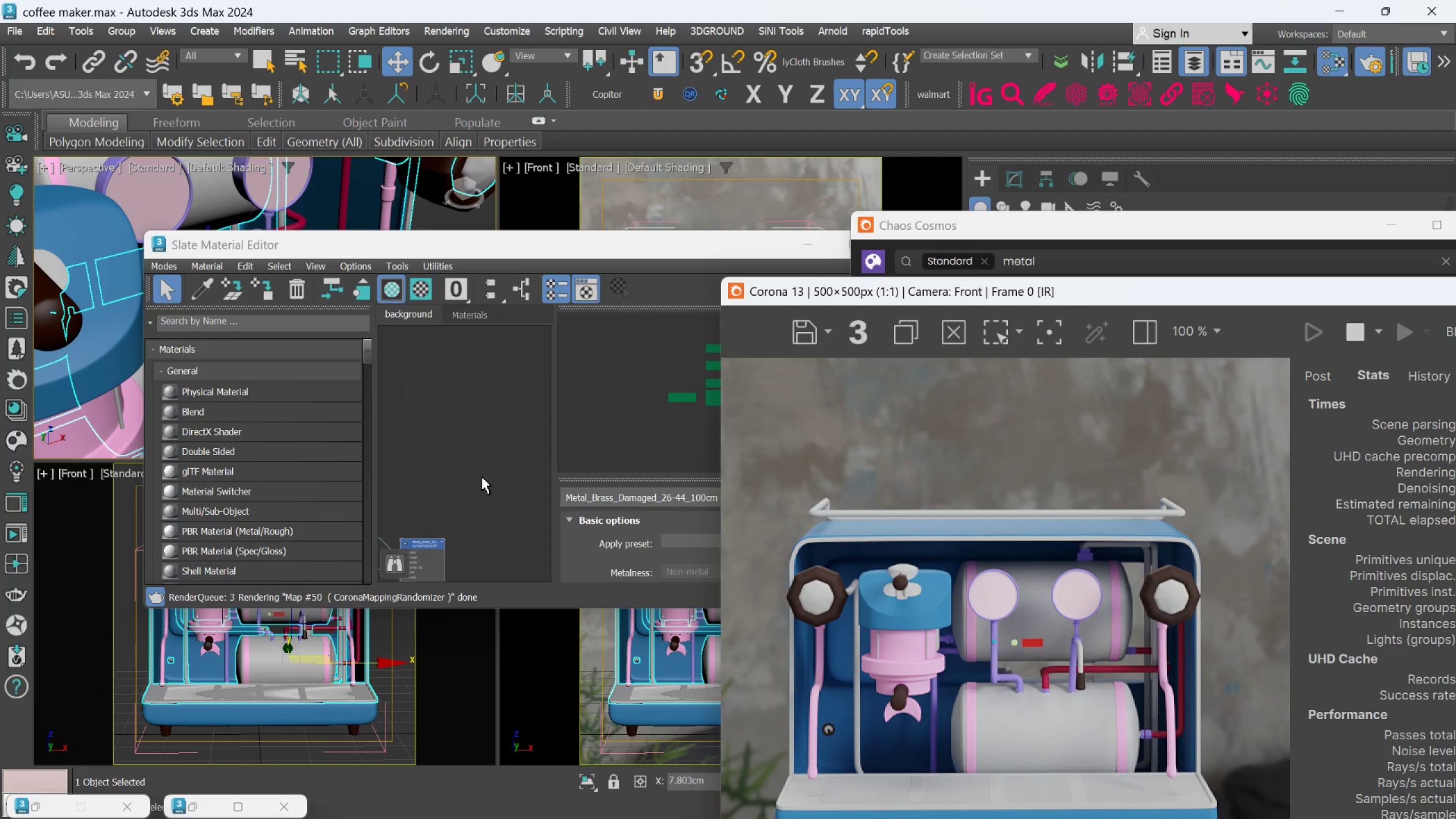 
scroll: coordinate [92, 315], scroll_direction: down, amount: 7.0
 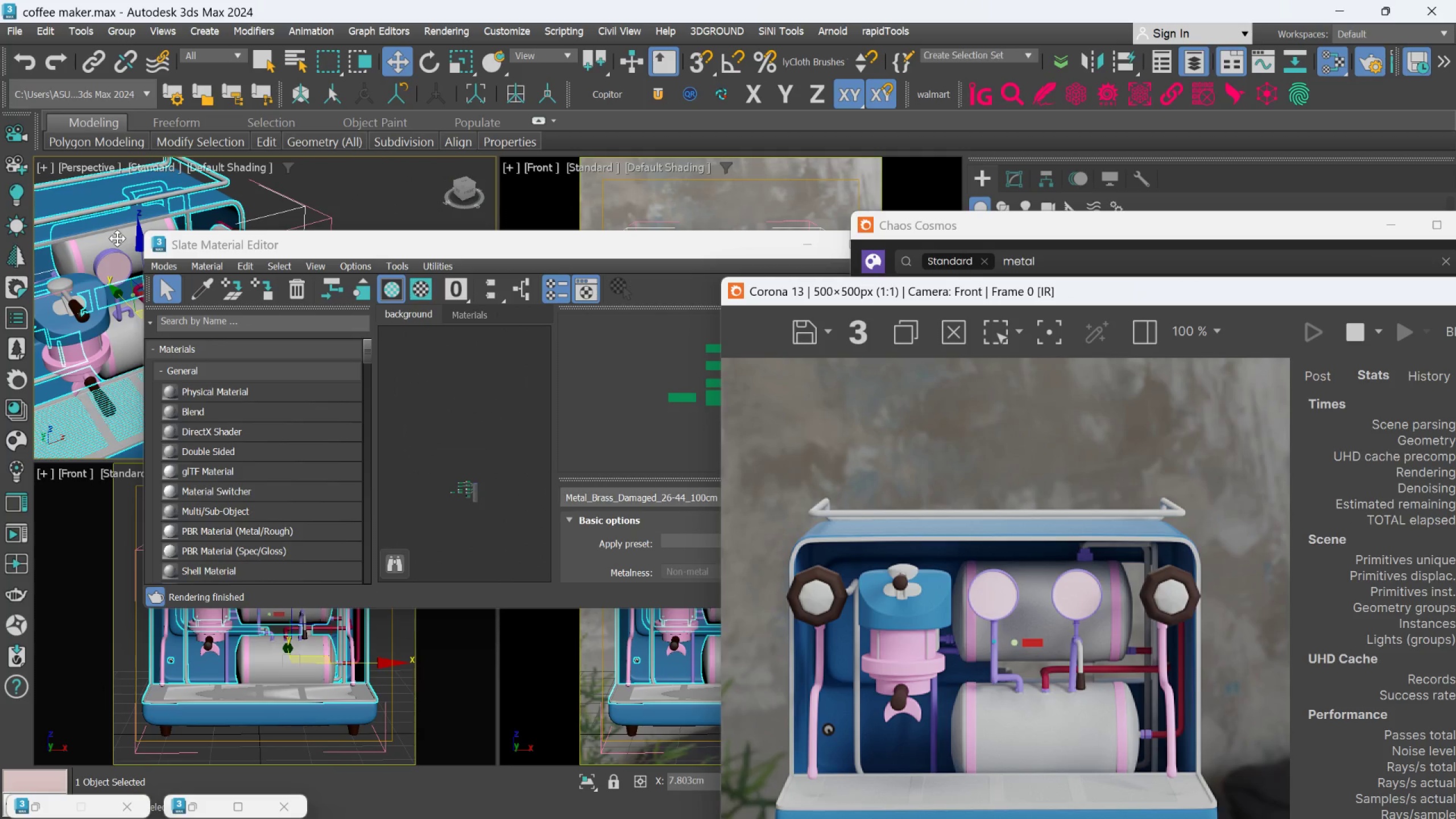 
left_click([114, 240])
 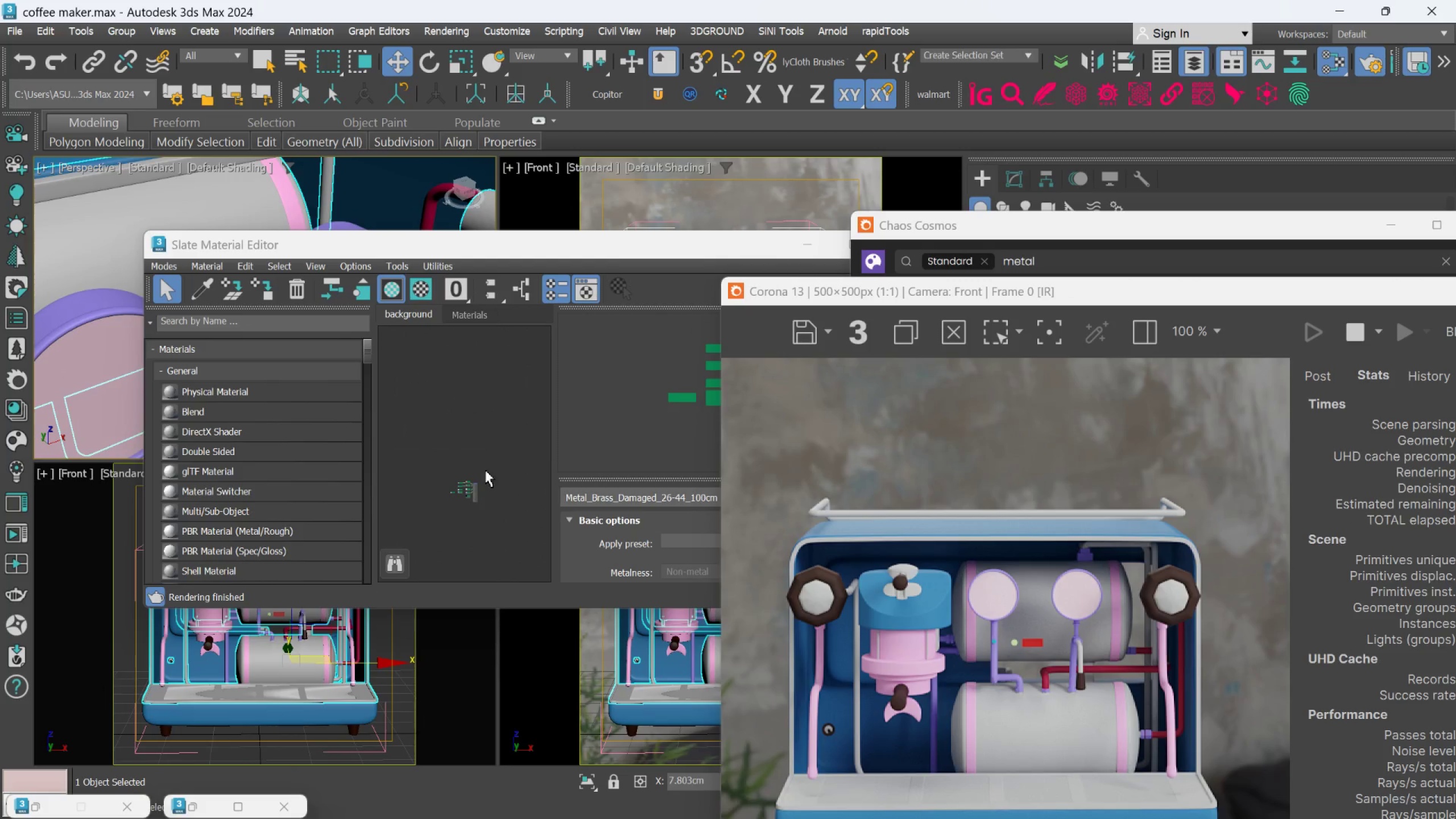 
scroll: coordinate [461, 499], scroll_direction: up, amount: 6.0
 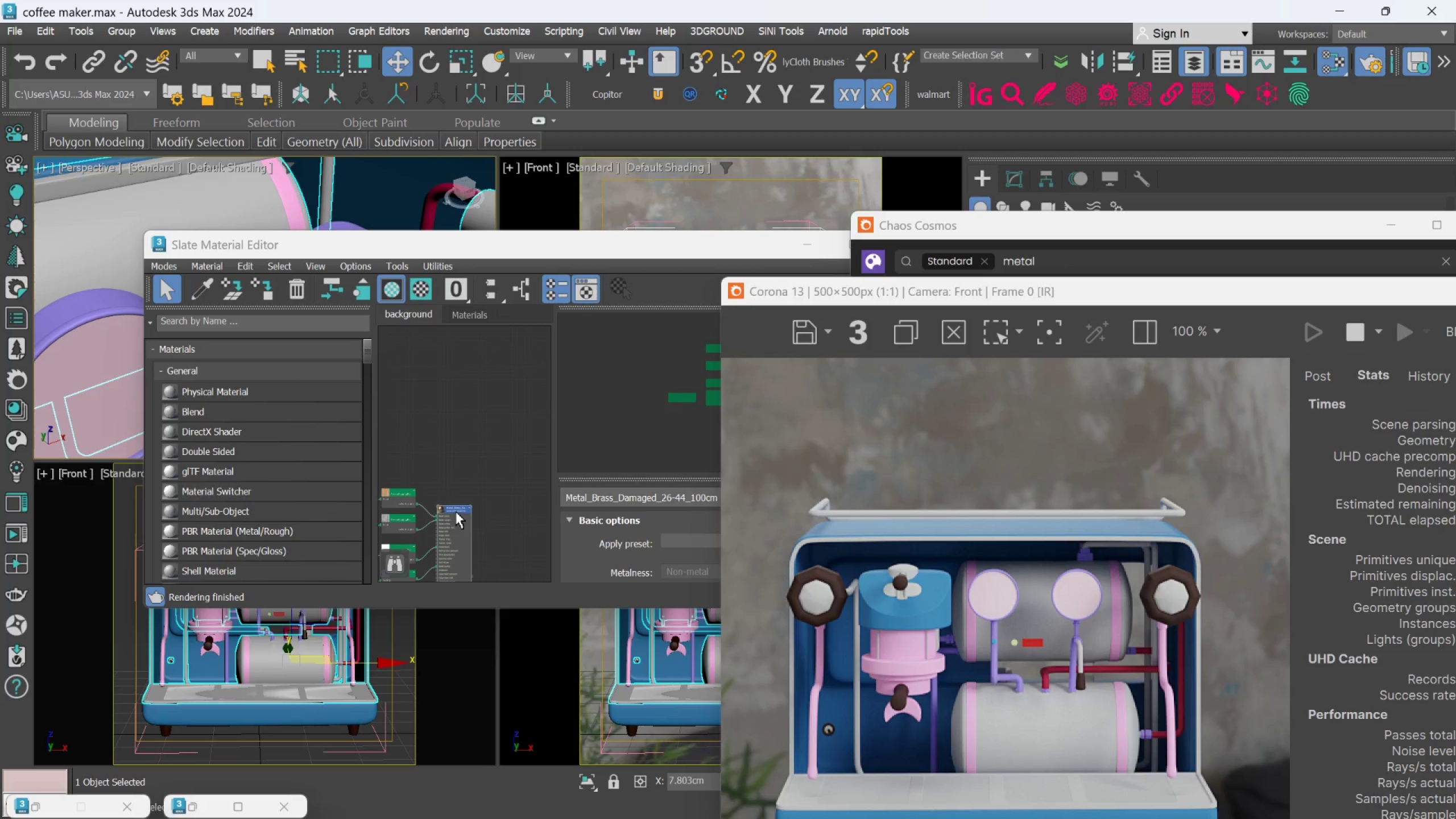 
left_click([456, 511])
 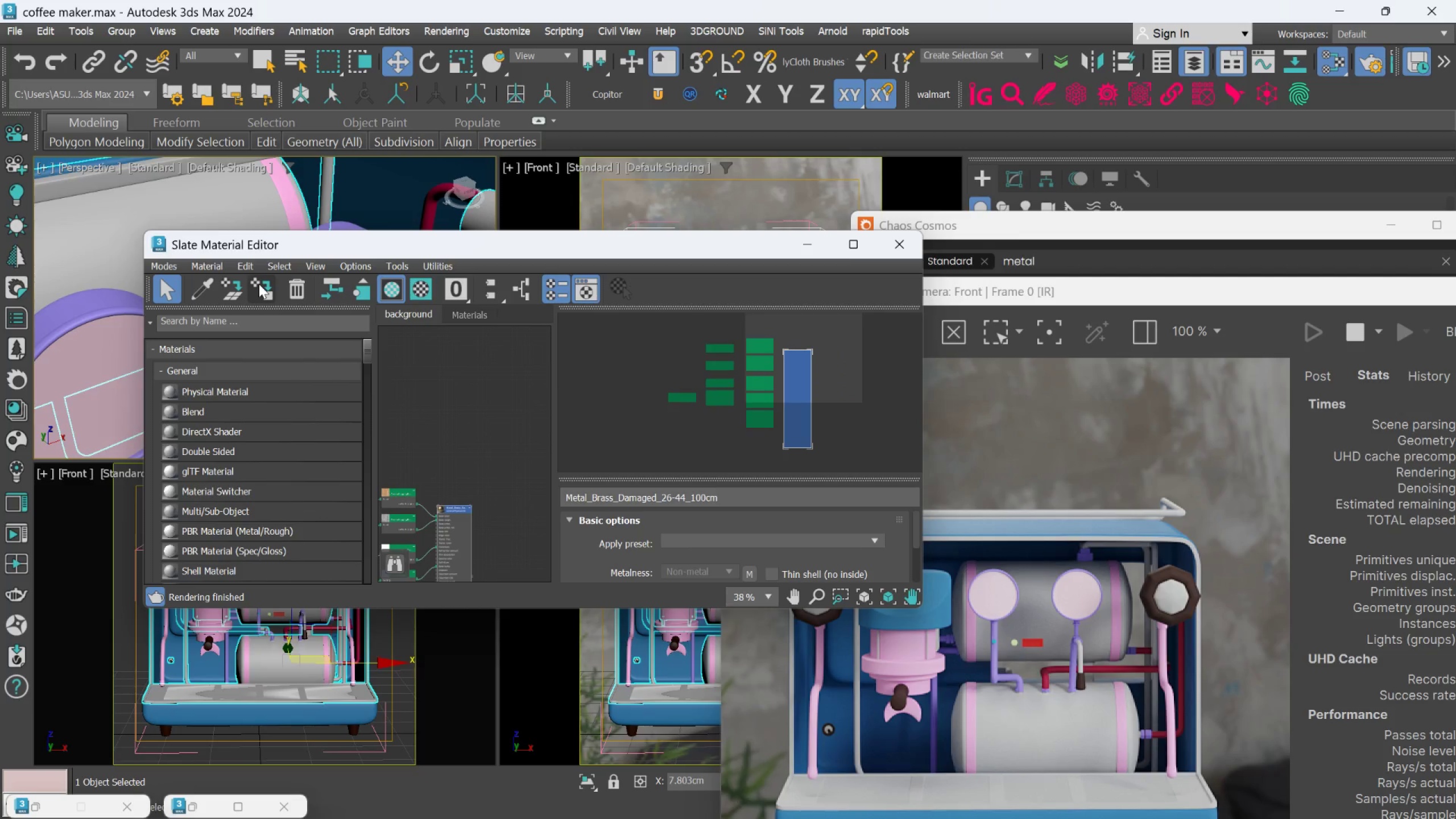 
left_click([262, 287])
 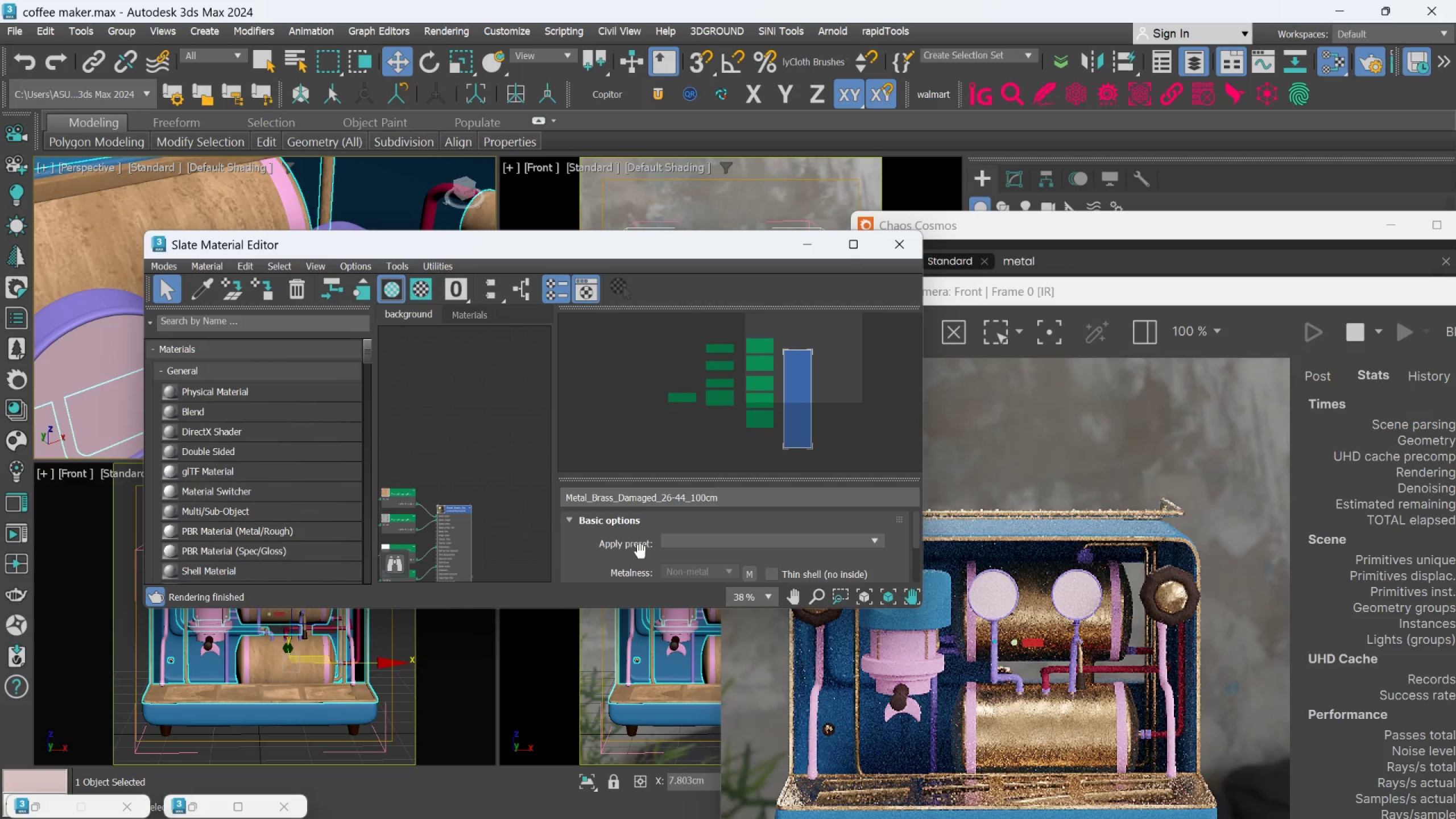 
scroll: coordinate [1015, 752], scroll_direction: down, amount: 2.0
 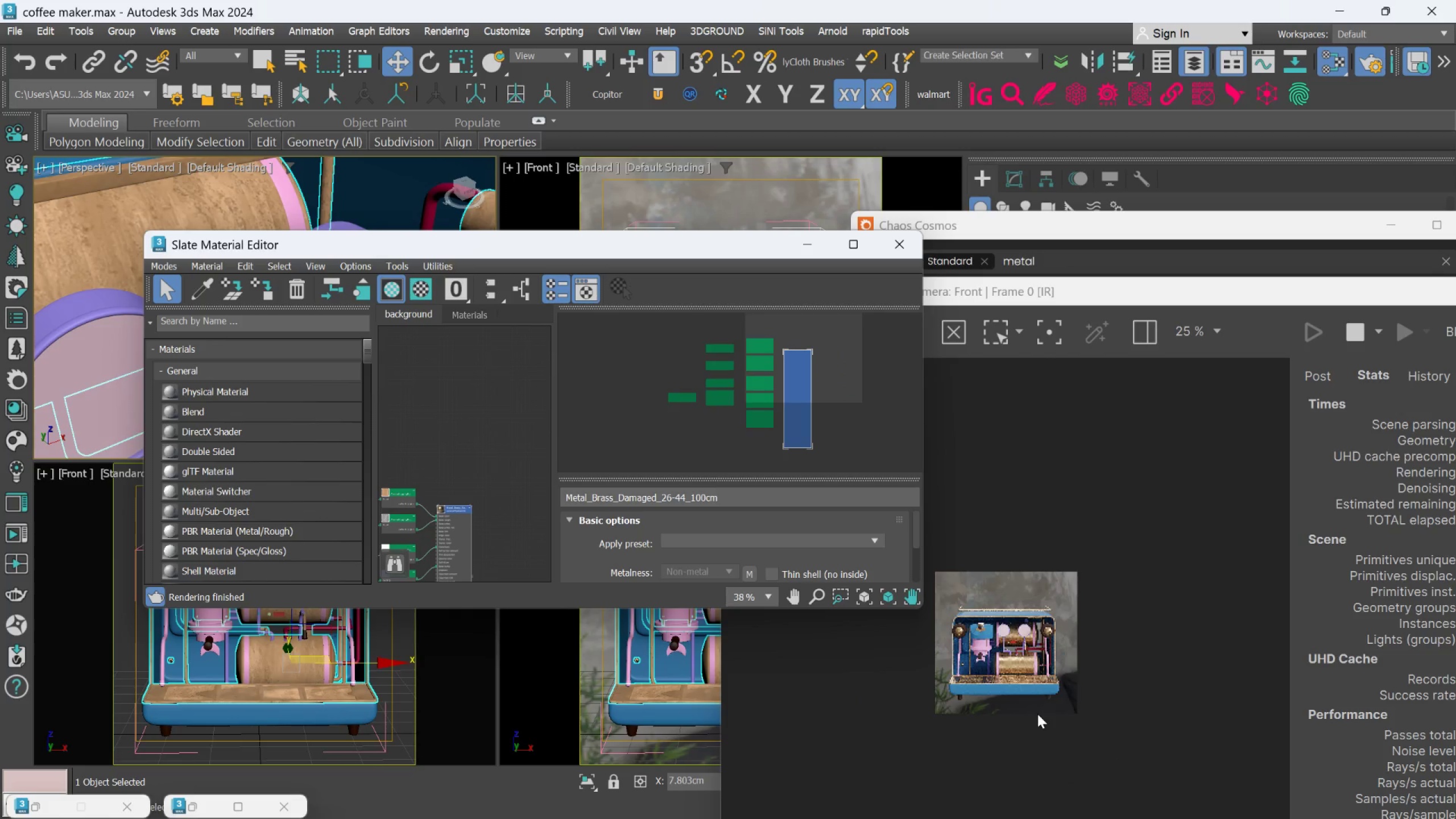 
scroll: coordinate [1037, 714], scroll_direction: up, amount: 1.0
 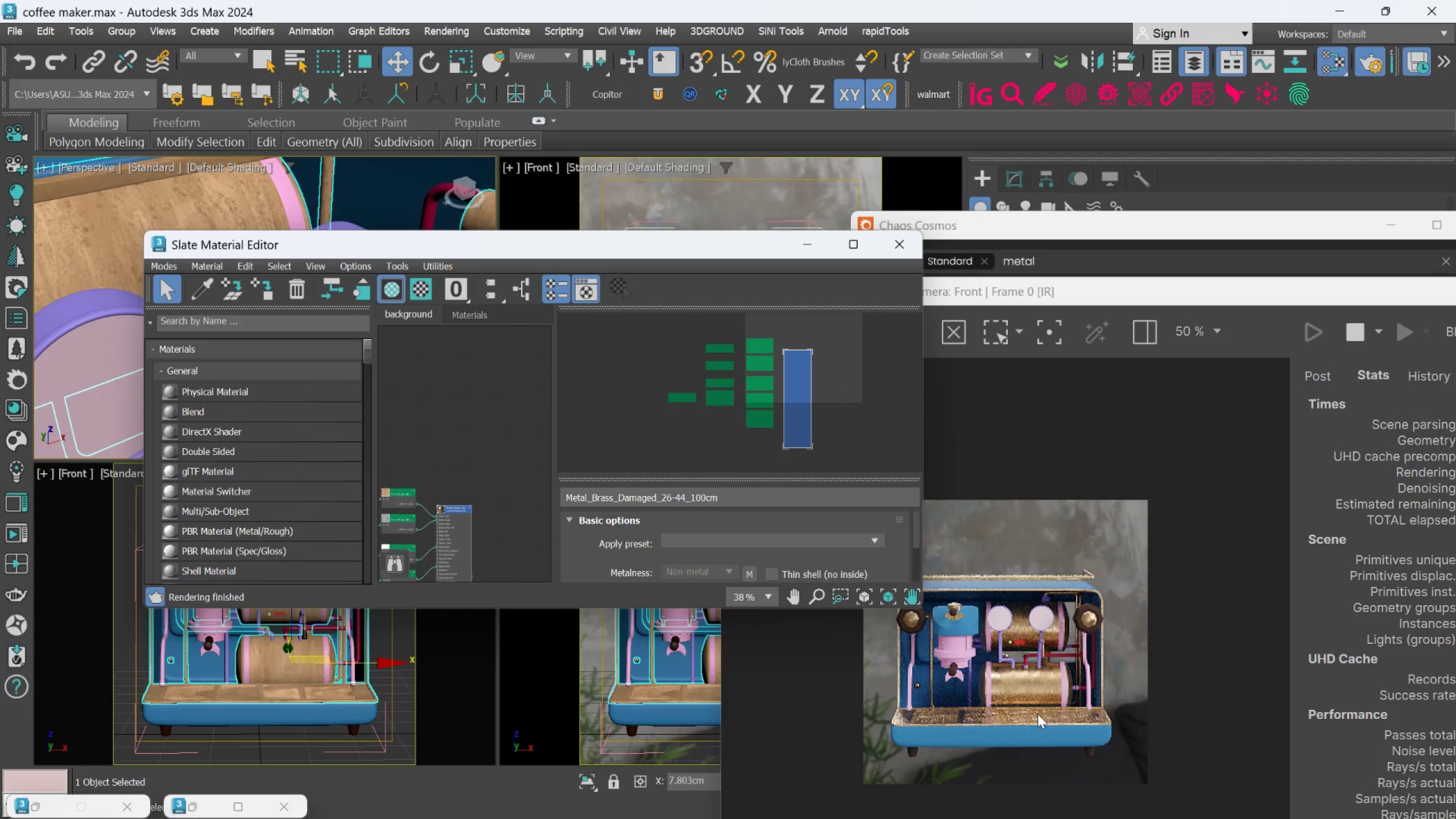 
hold_key(key=AltLeft, duration=0.56)
 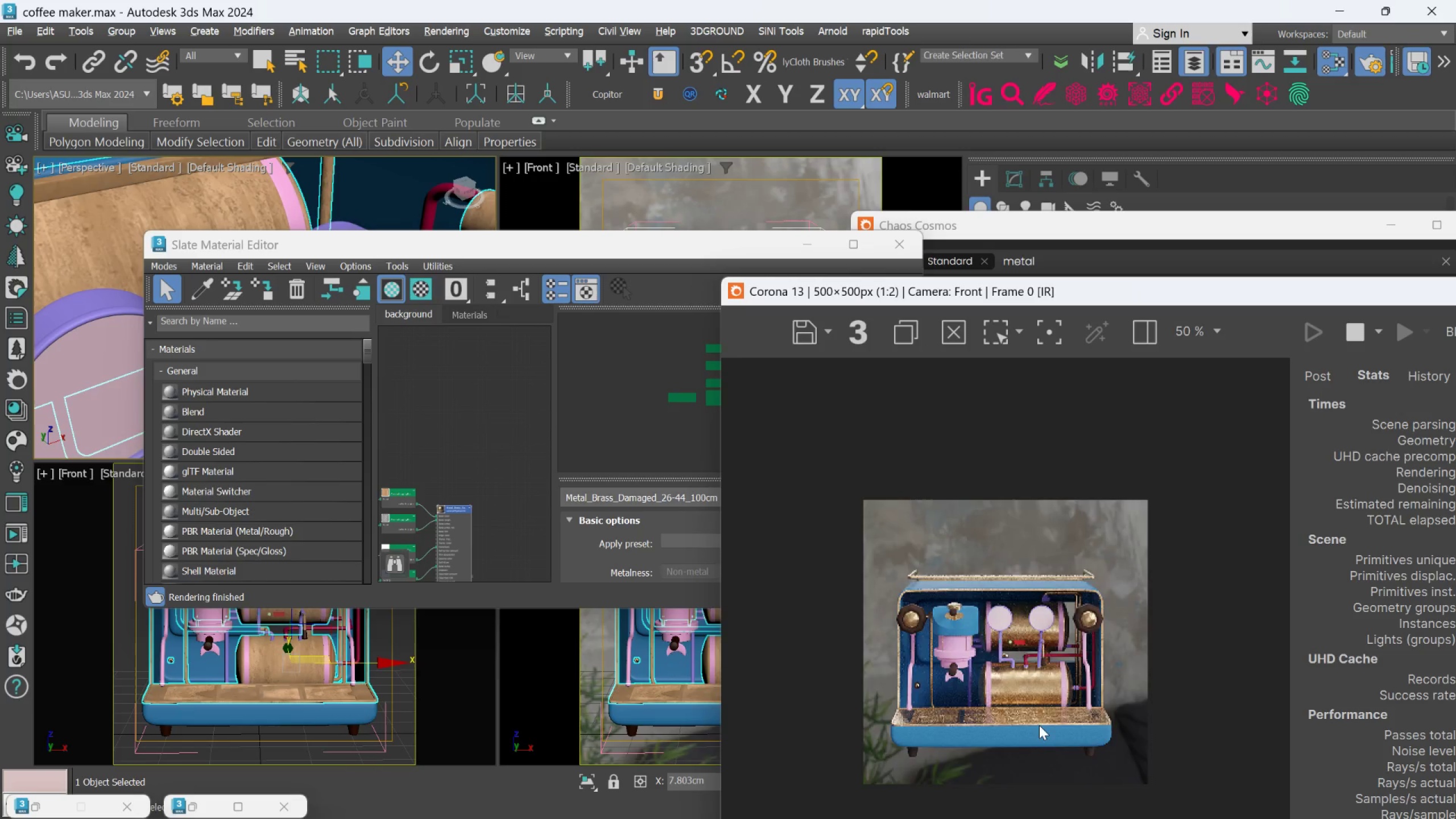 
scroll: coordinate [1039, 726], scroll_direction: up, amount: 2.0
 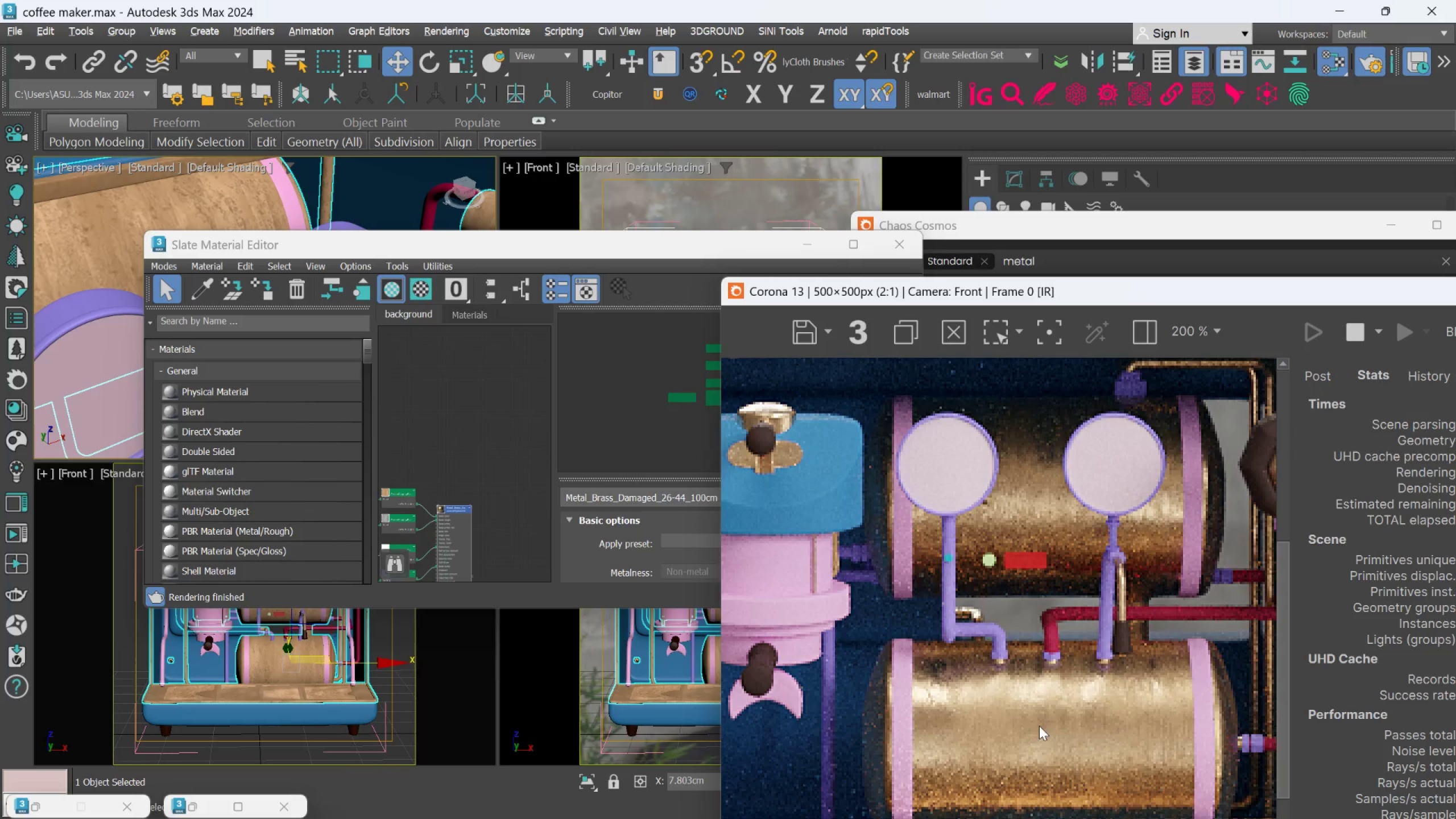 
scroll: coordinate [1039, 726], scroll_direction: down, amount: 2.0
 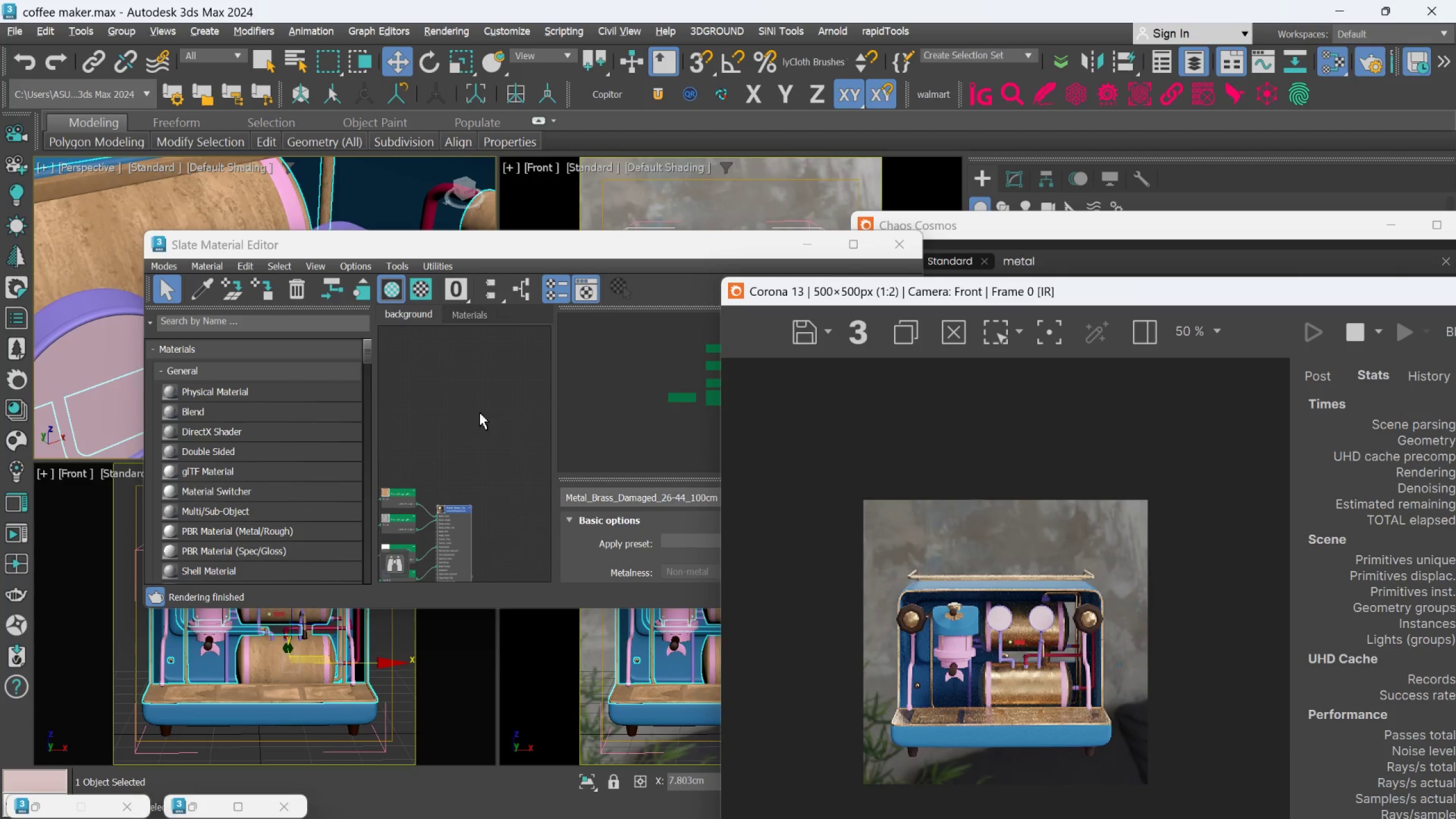 
left_click_drag(start_coordinate=[537, 245], to_coordinate=[475, 244])
 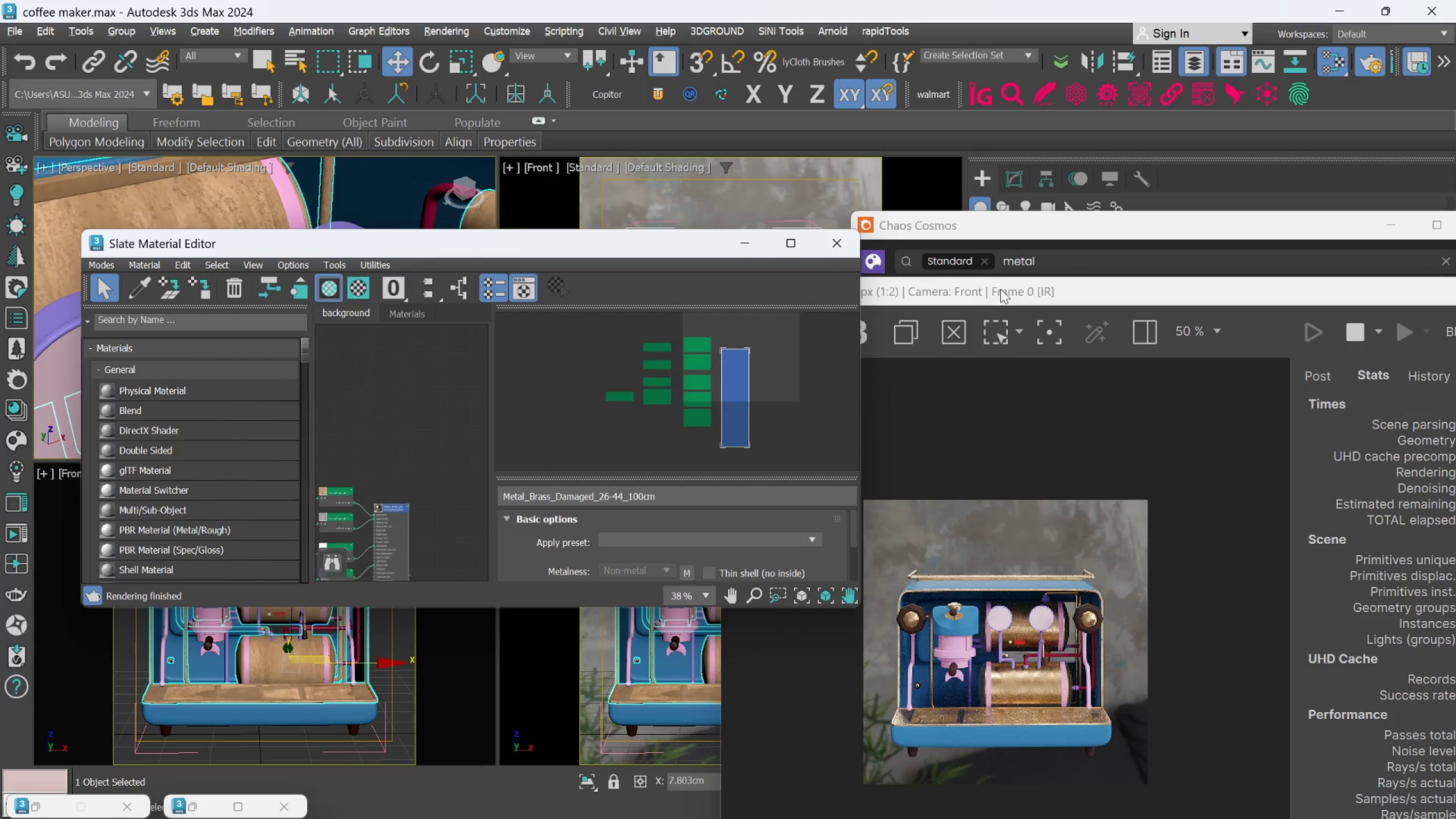 
left_click_drag(start_coordinate=[1000, 289], to_coordinate=[916, 164])
 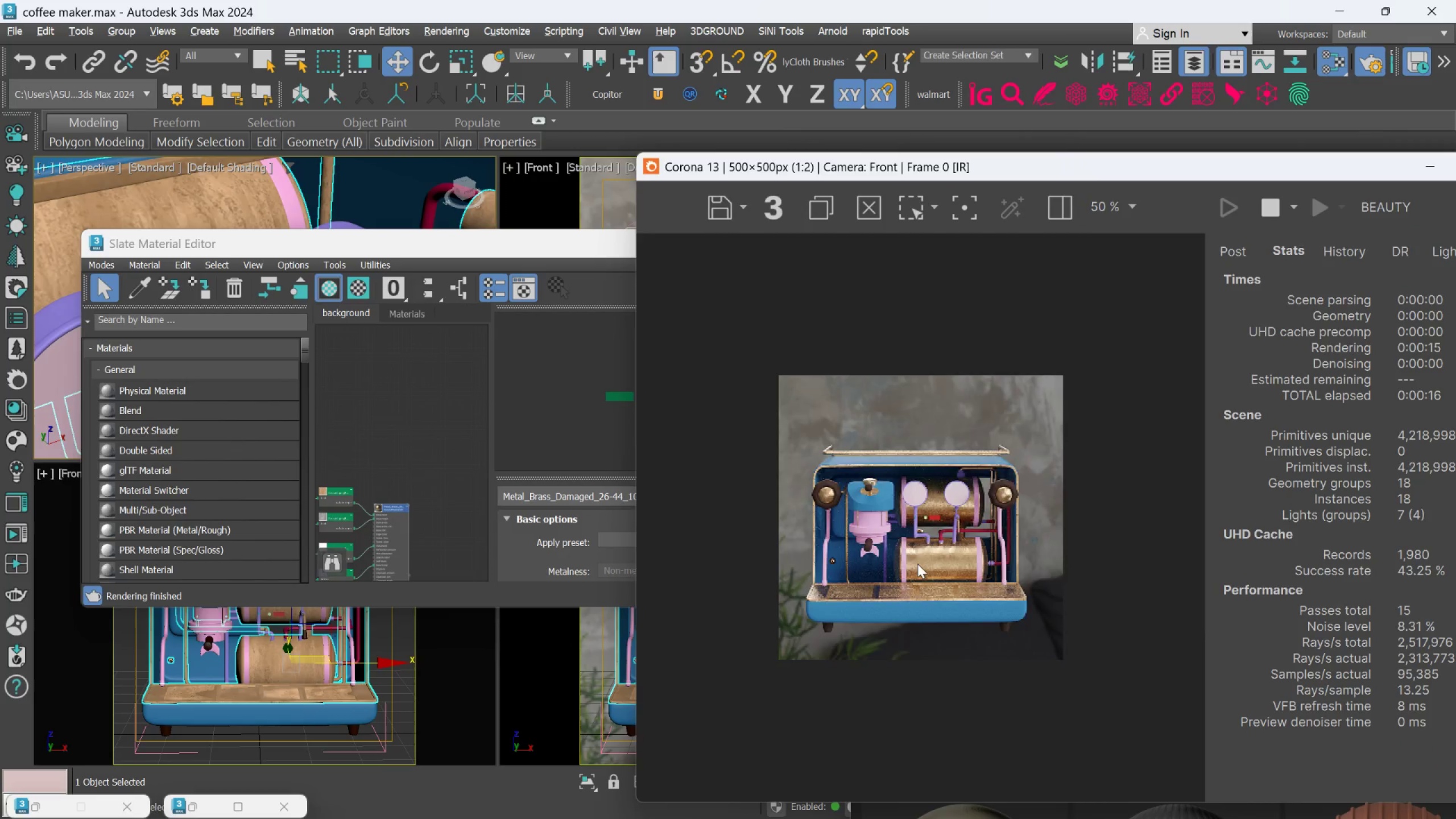 
scroll: coordinate [934, 659], scroll_direction: up, amount: 2.0
 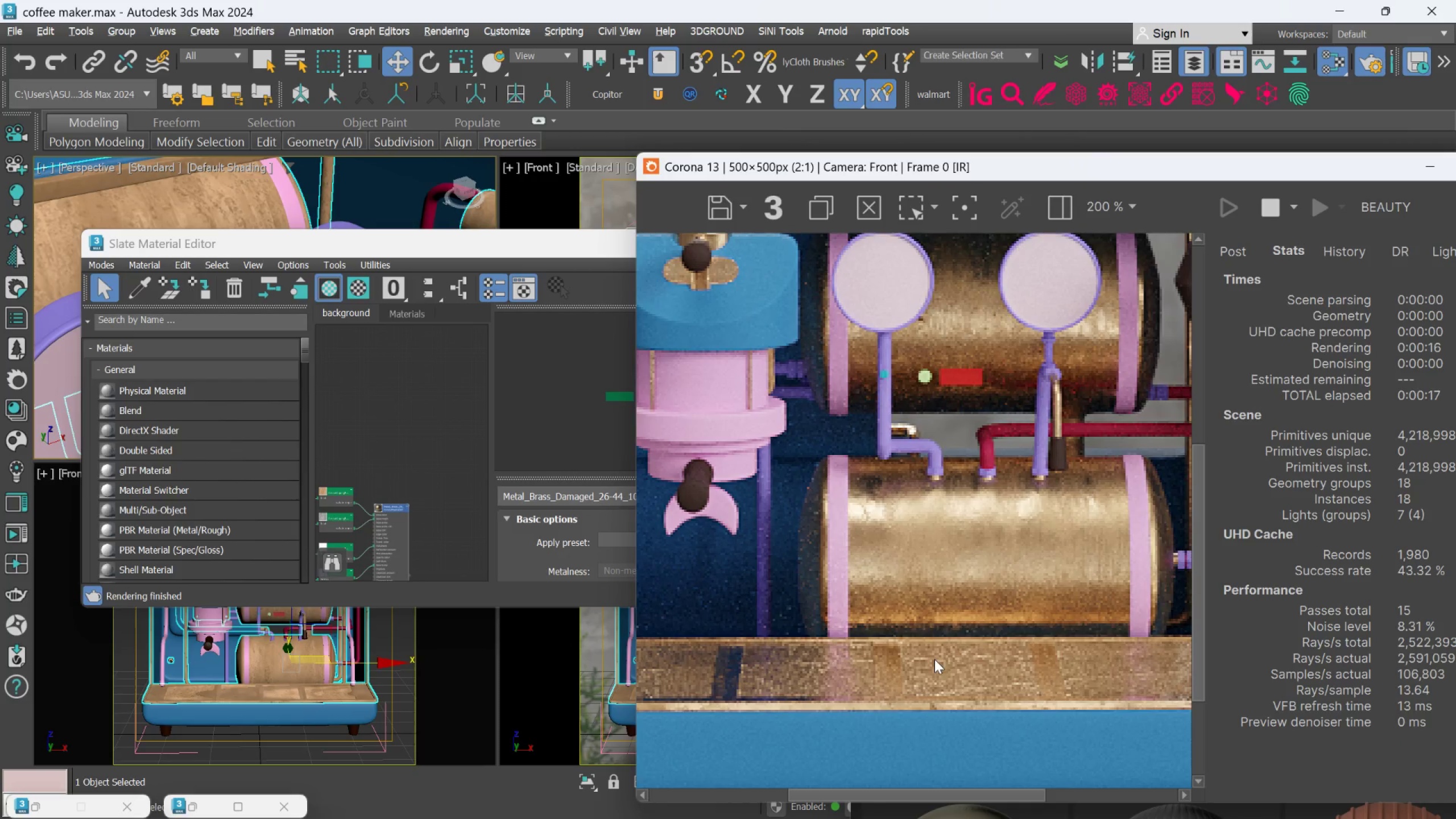 
scroll: coordinate [934, 659], scroll_direction: down, amount: 1.0
 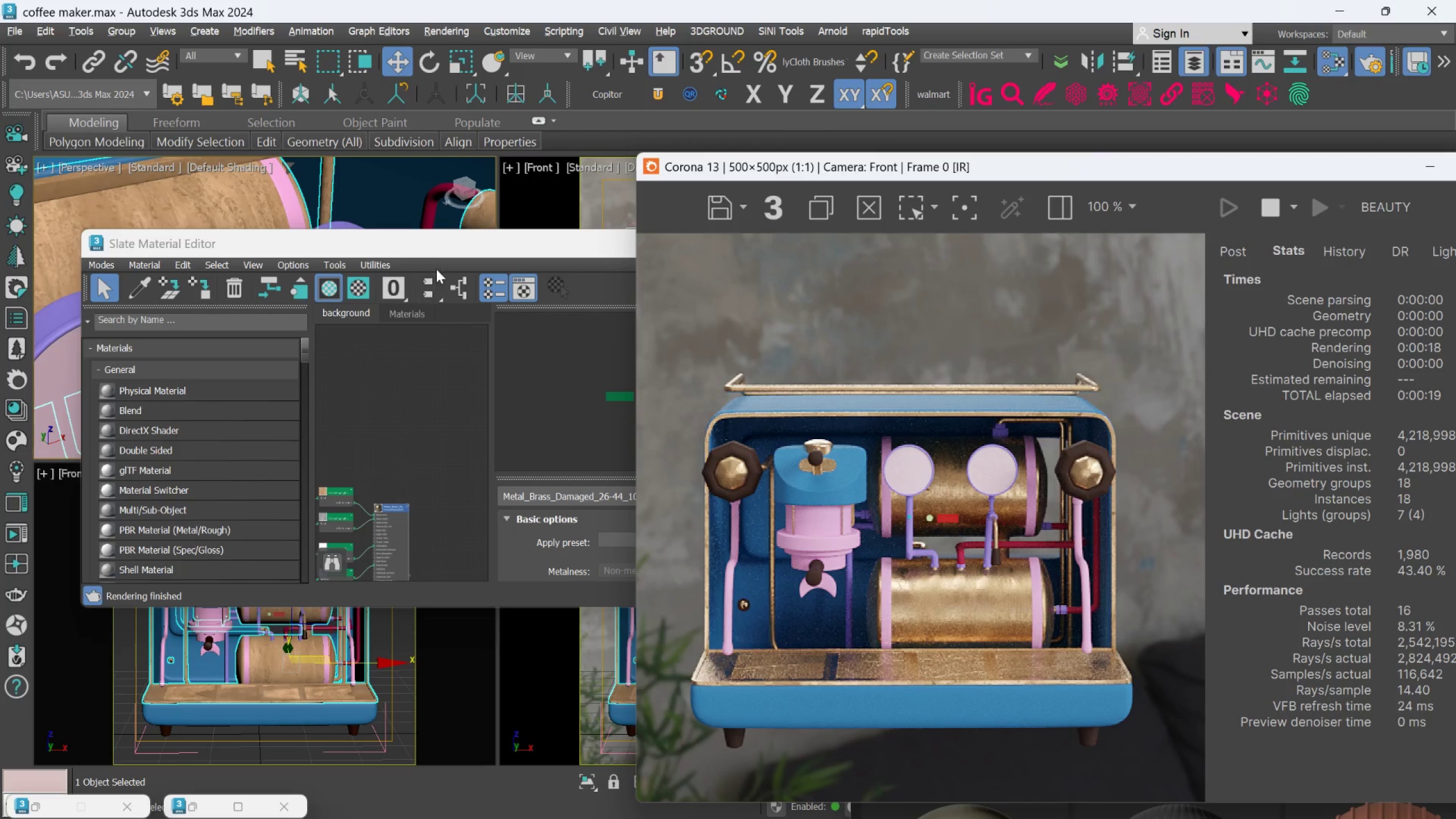 
left_click_drag(start_coordinate=[436, 250], to_coordinate=[470, 288])
 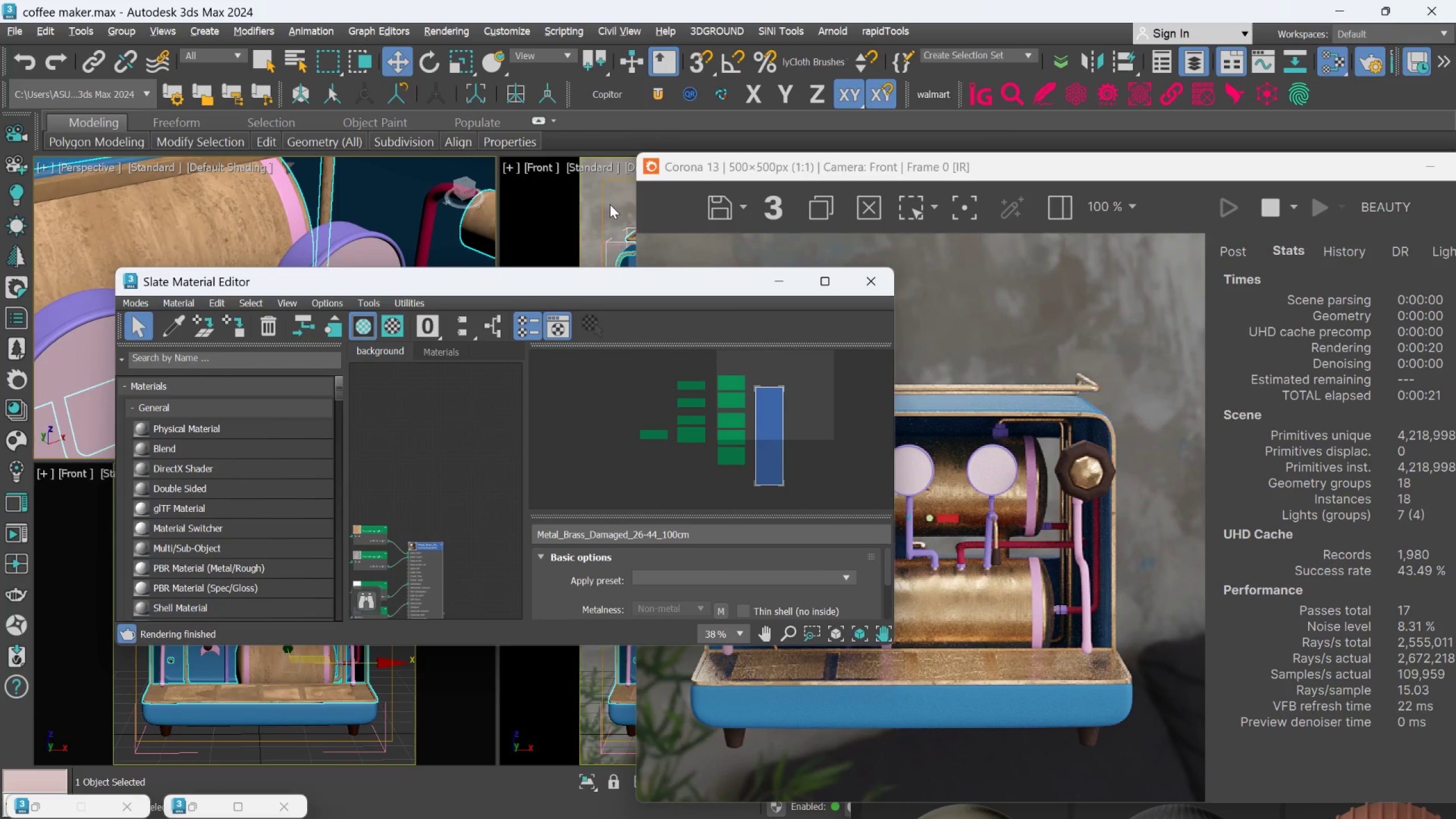 
left_click([603, 204])
 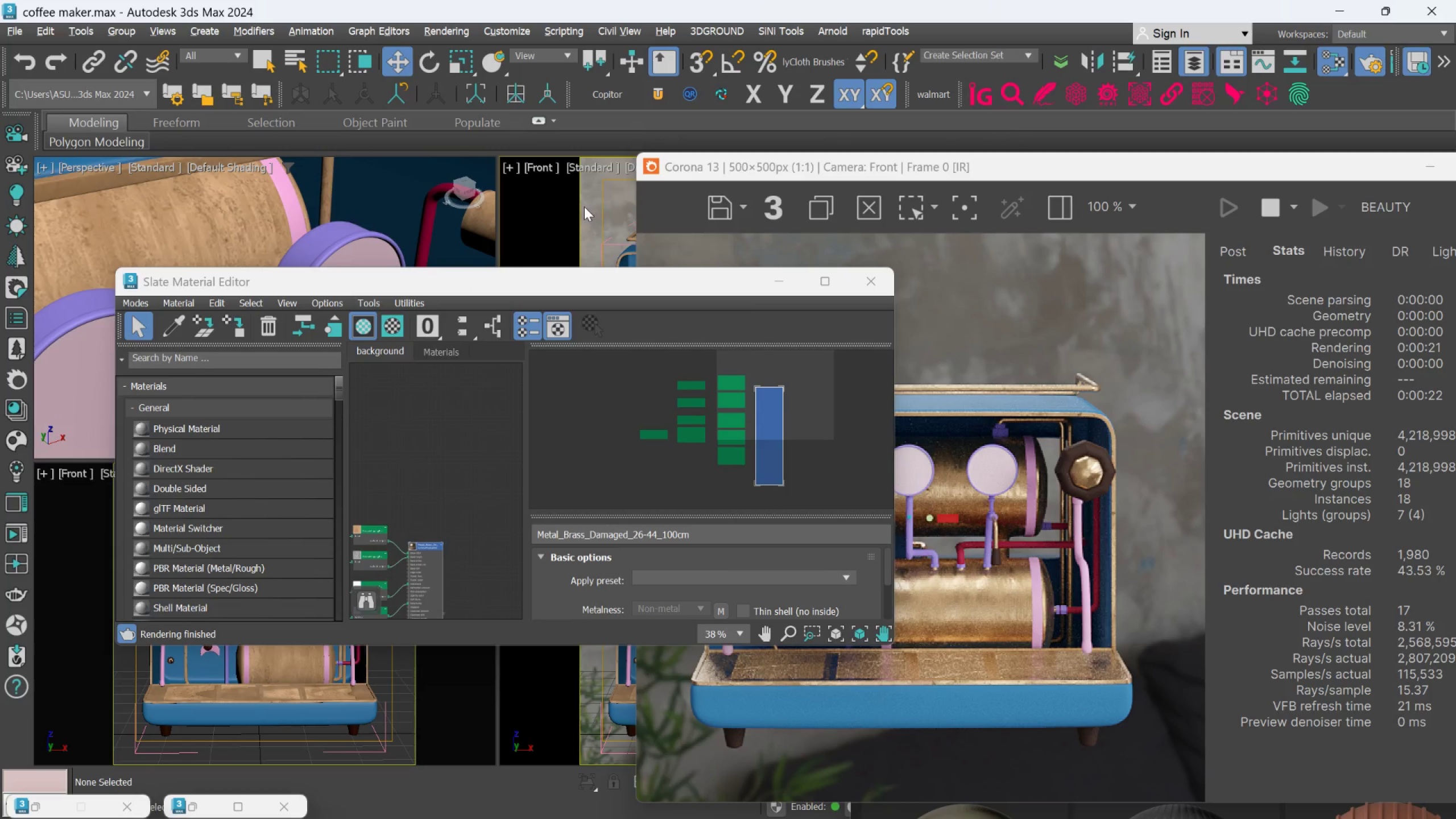 
left_click([578, 202])
 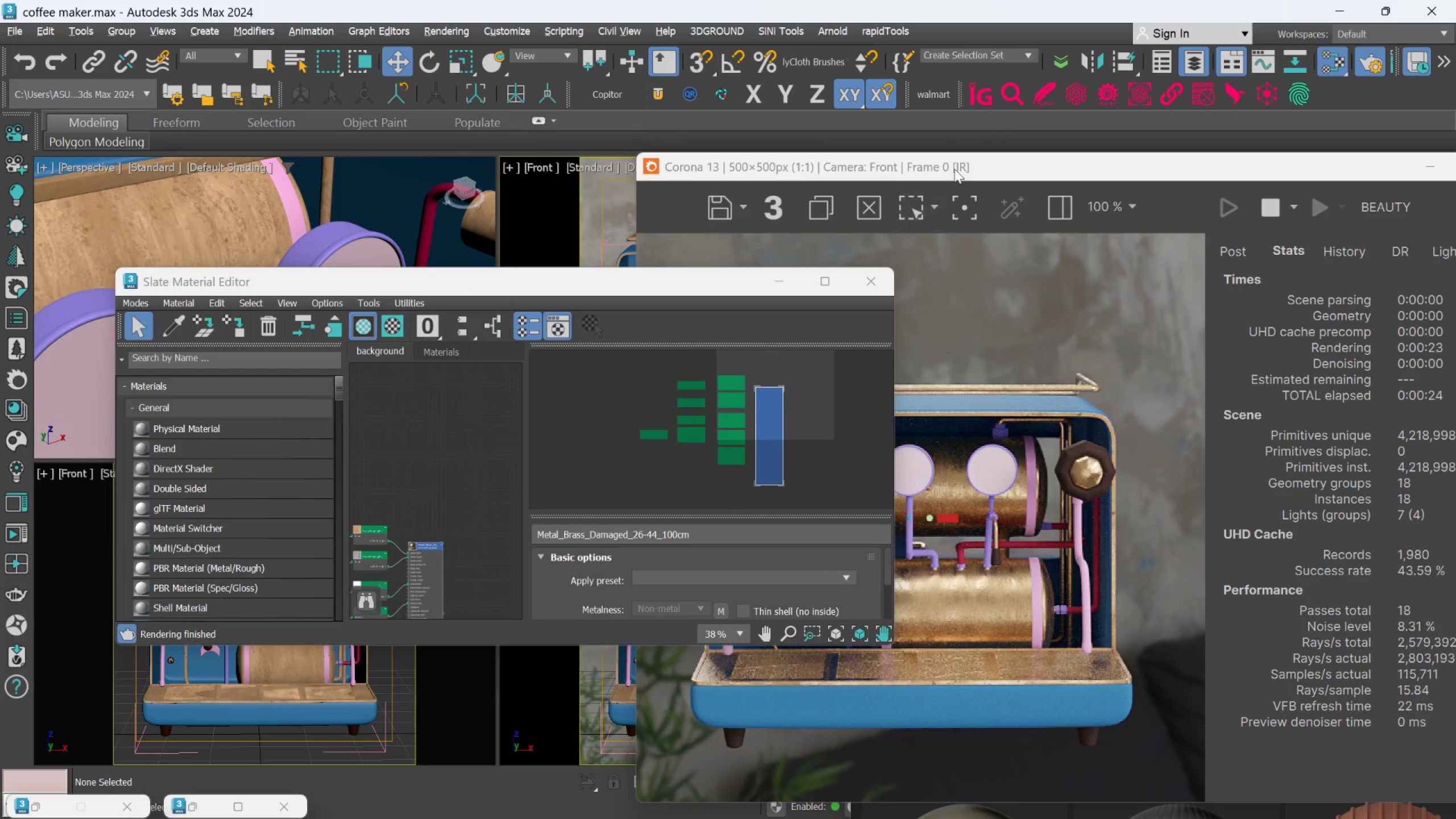 
left_click_drag(start_coordinate=[961, 165], to_coordinate=[1068, 315])
 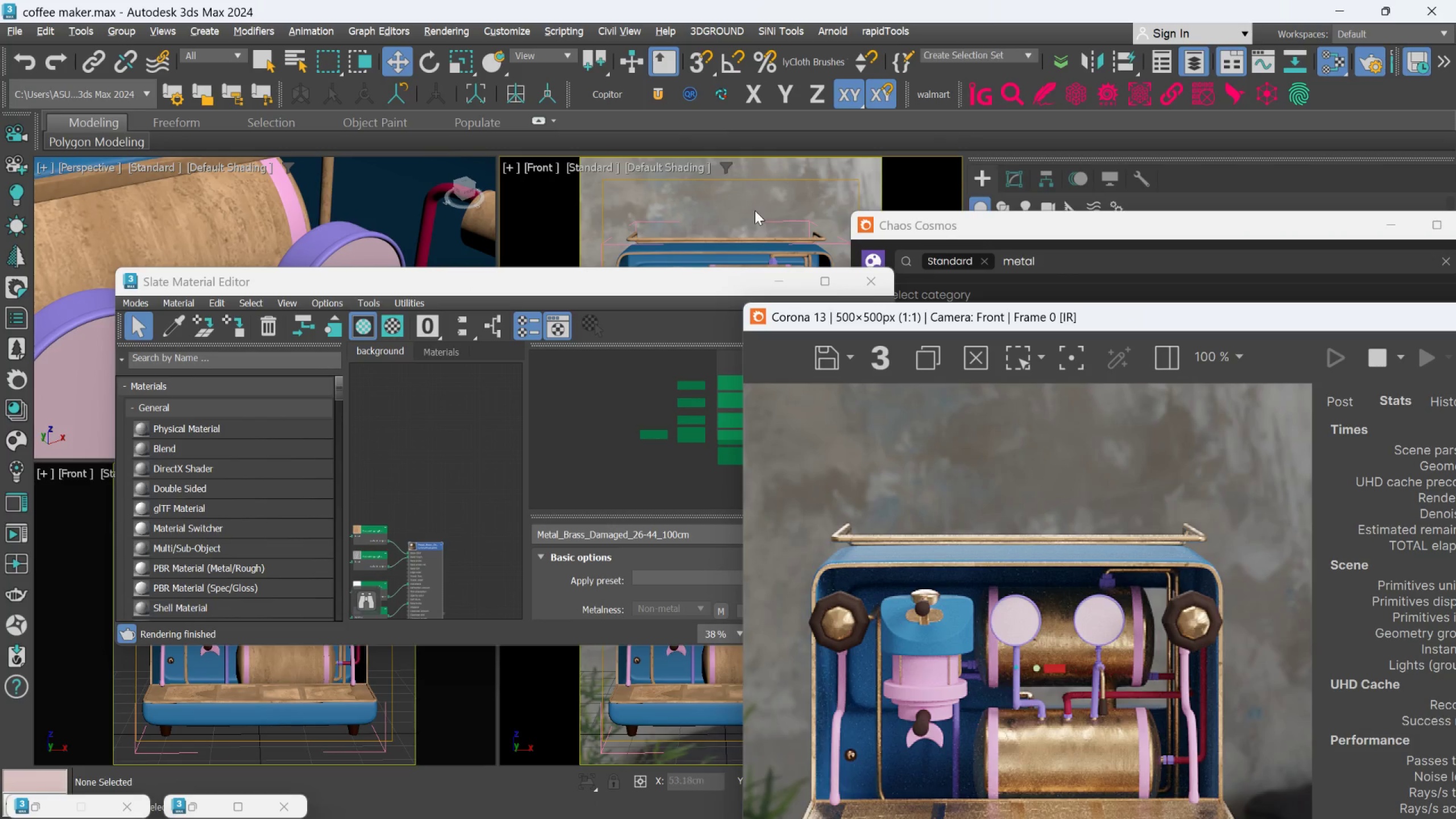 
left_click([748, 209])
 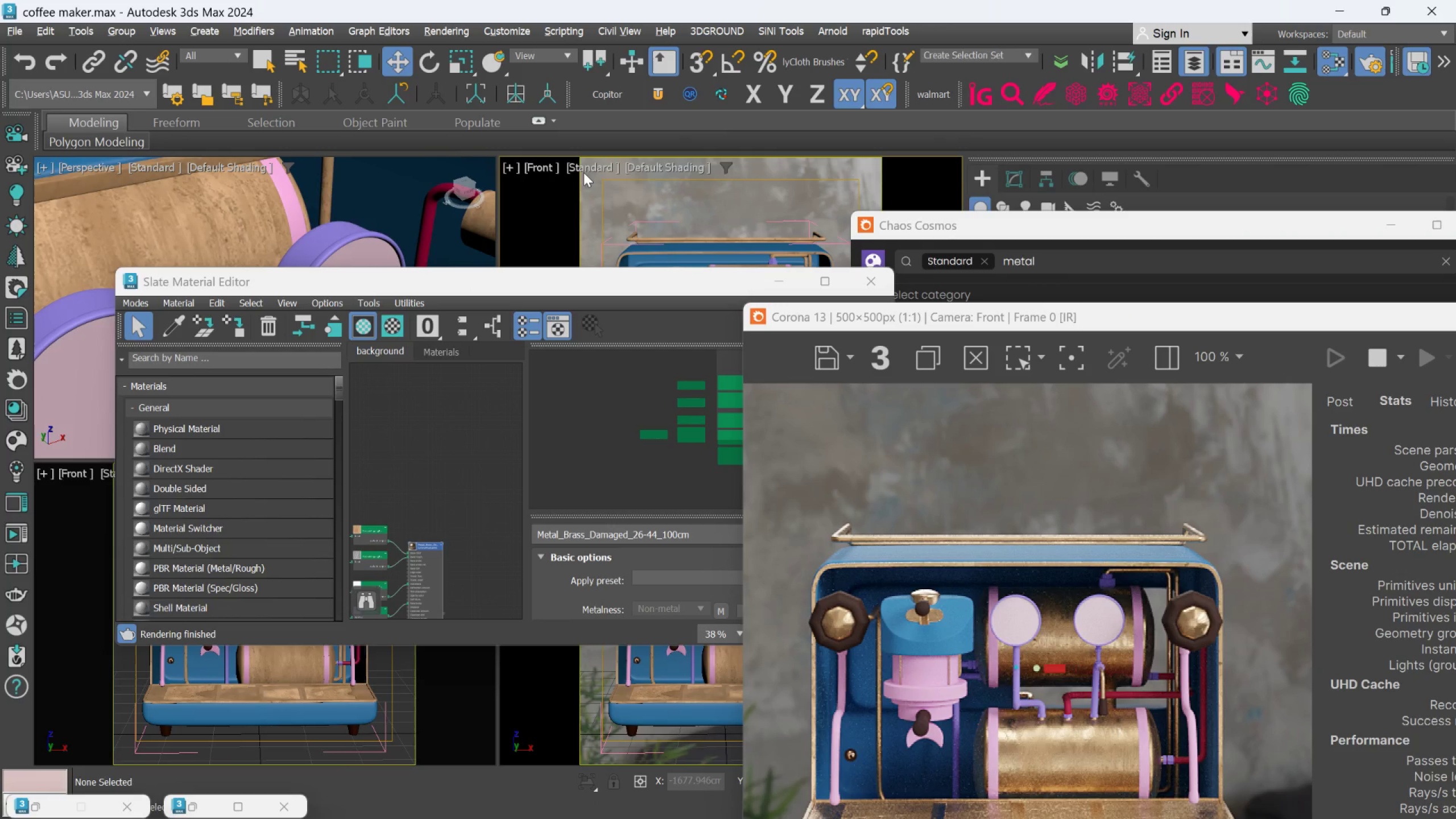 
left_click([585, 168])
 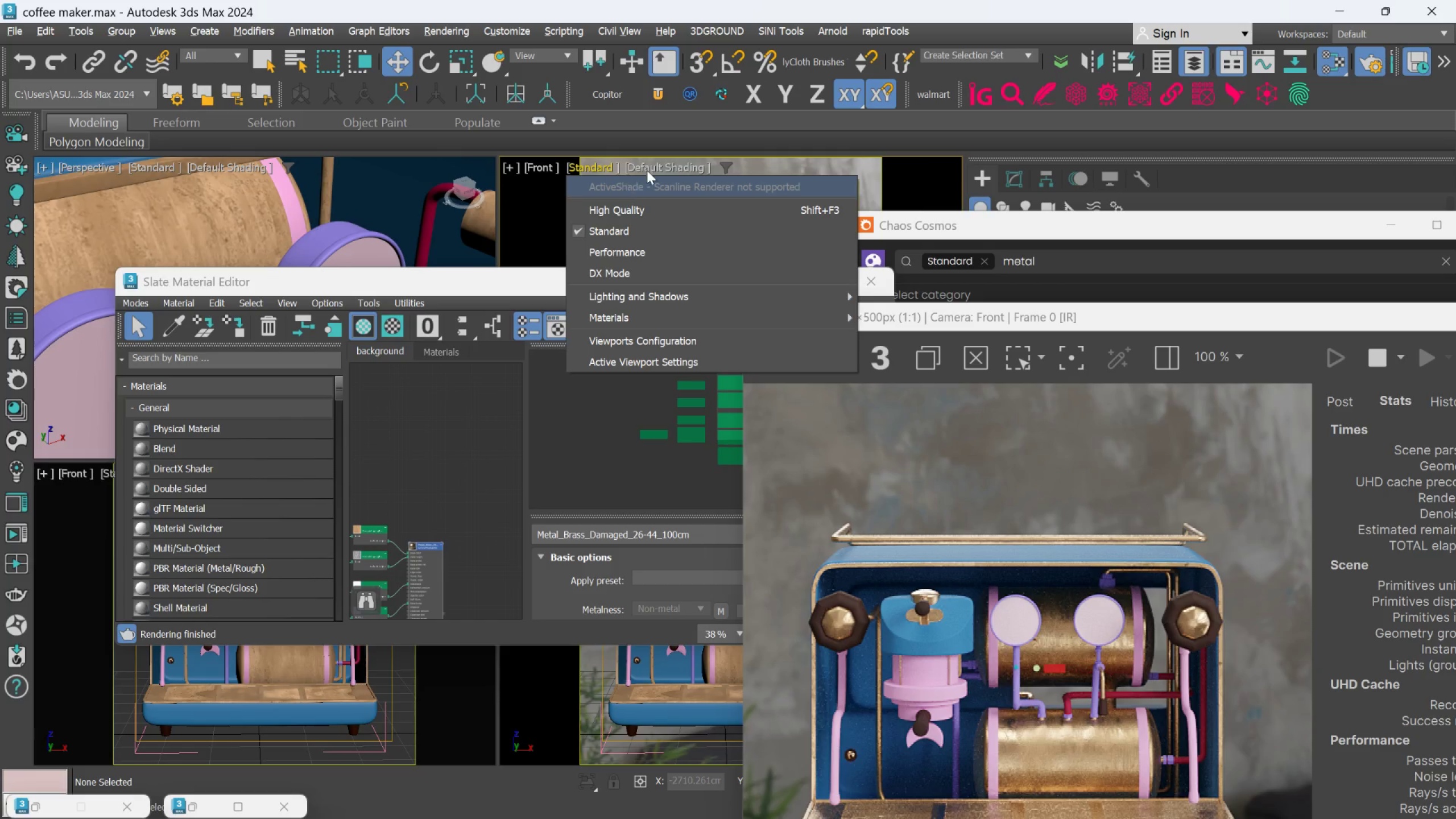 
left_click([650, 168])
 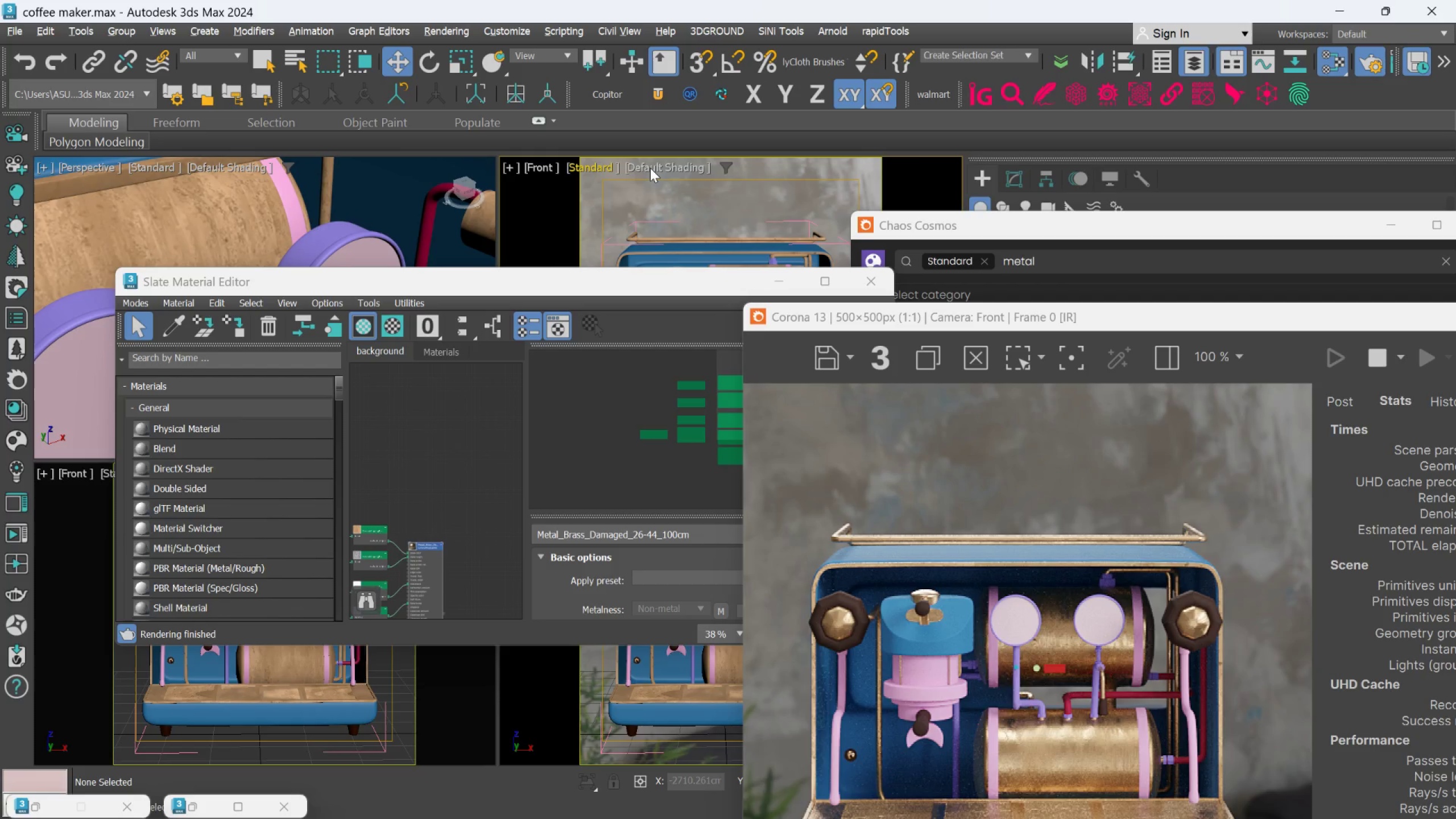 
left_click([650, 168])
 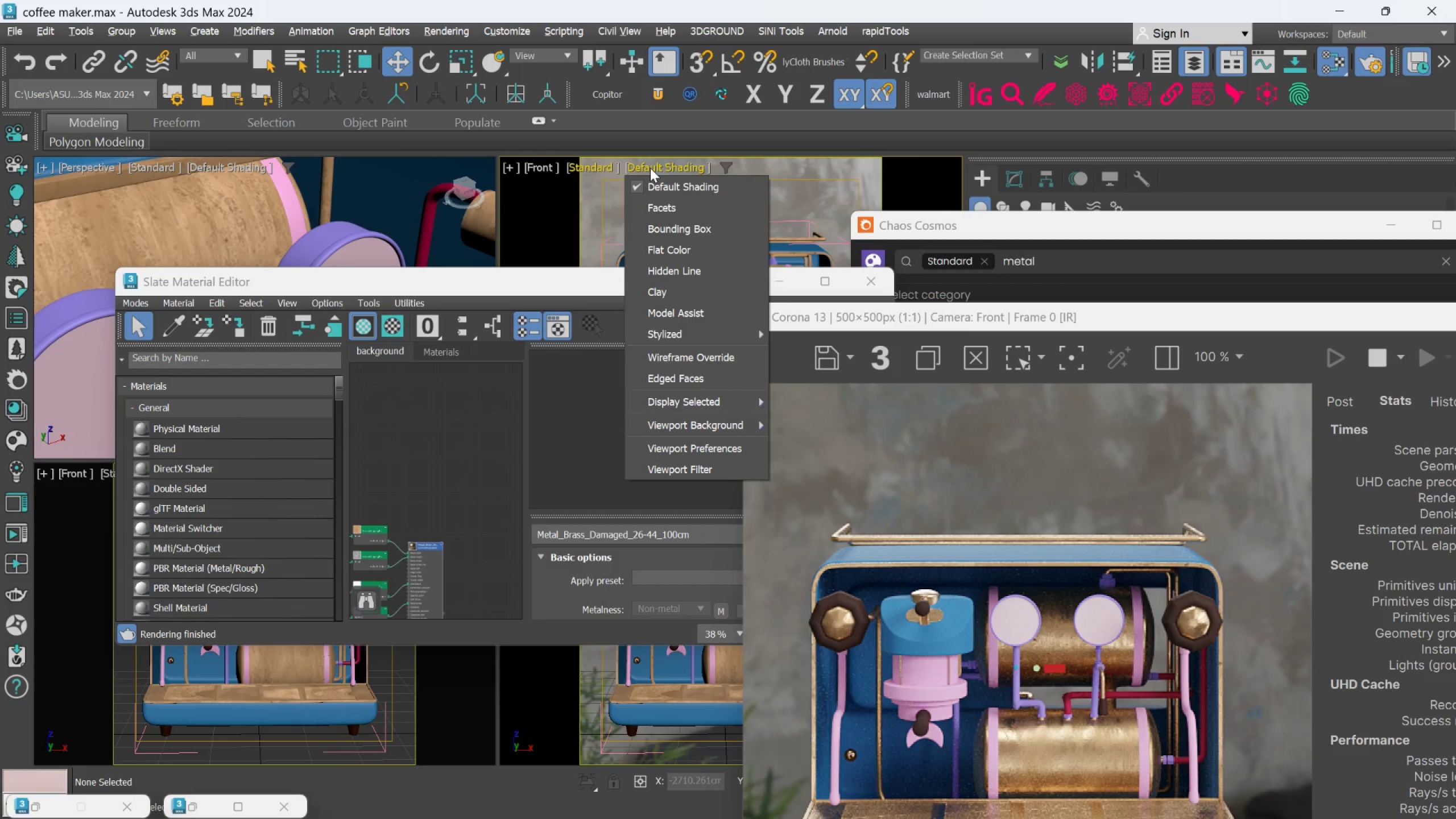 
left_click([650, 168])
 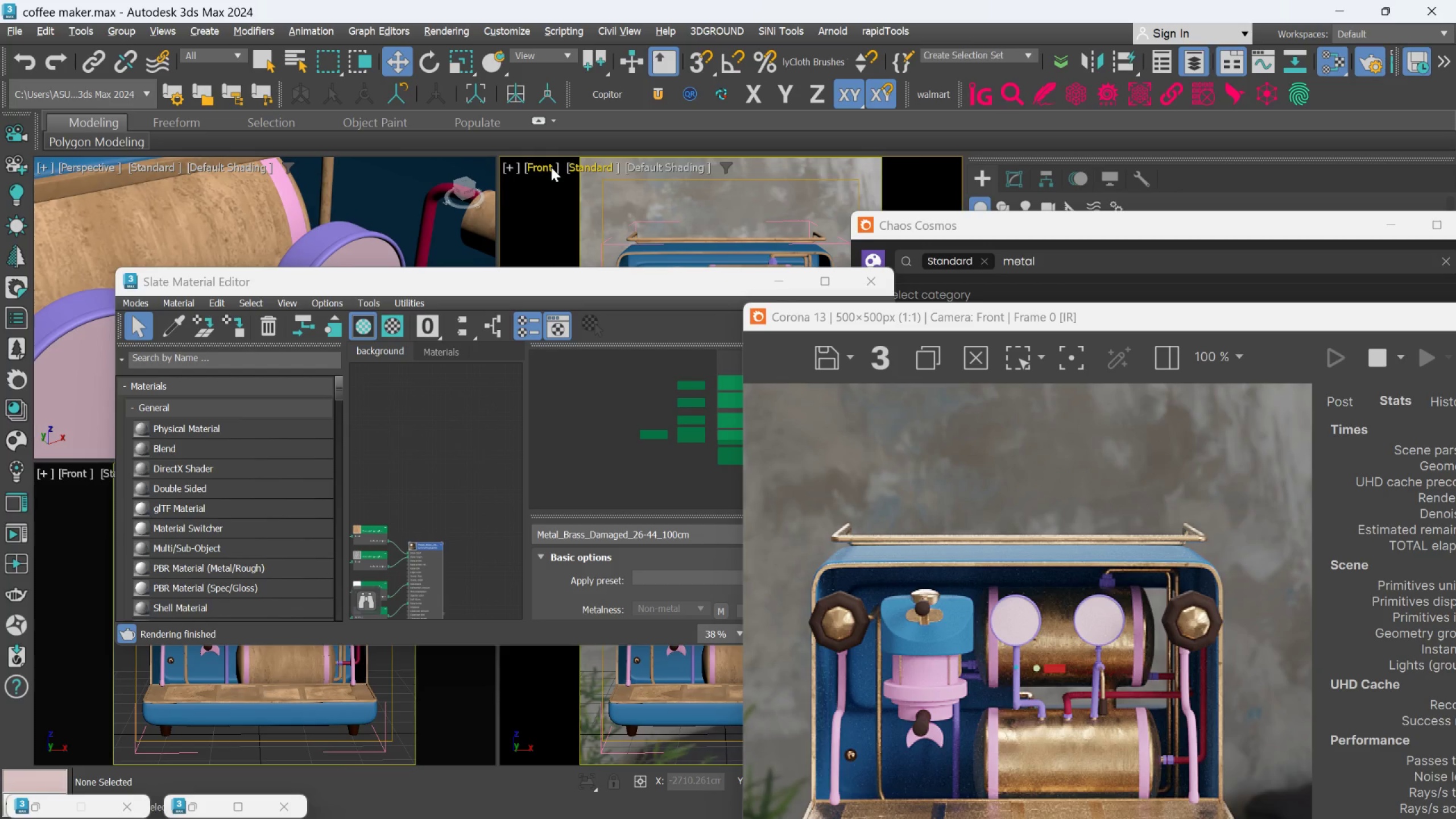 
left_click([551, 167])
 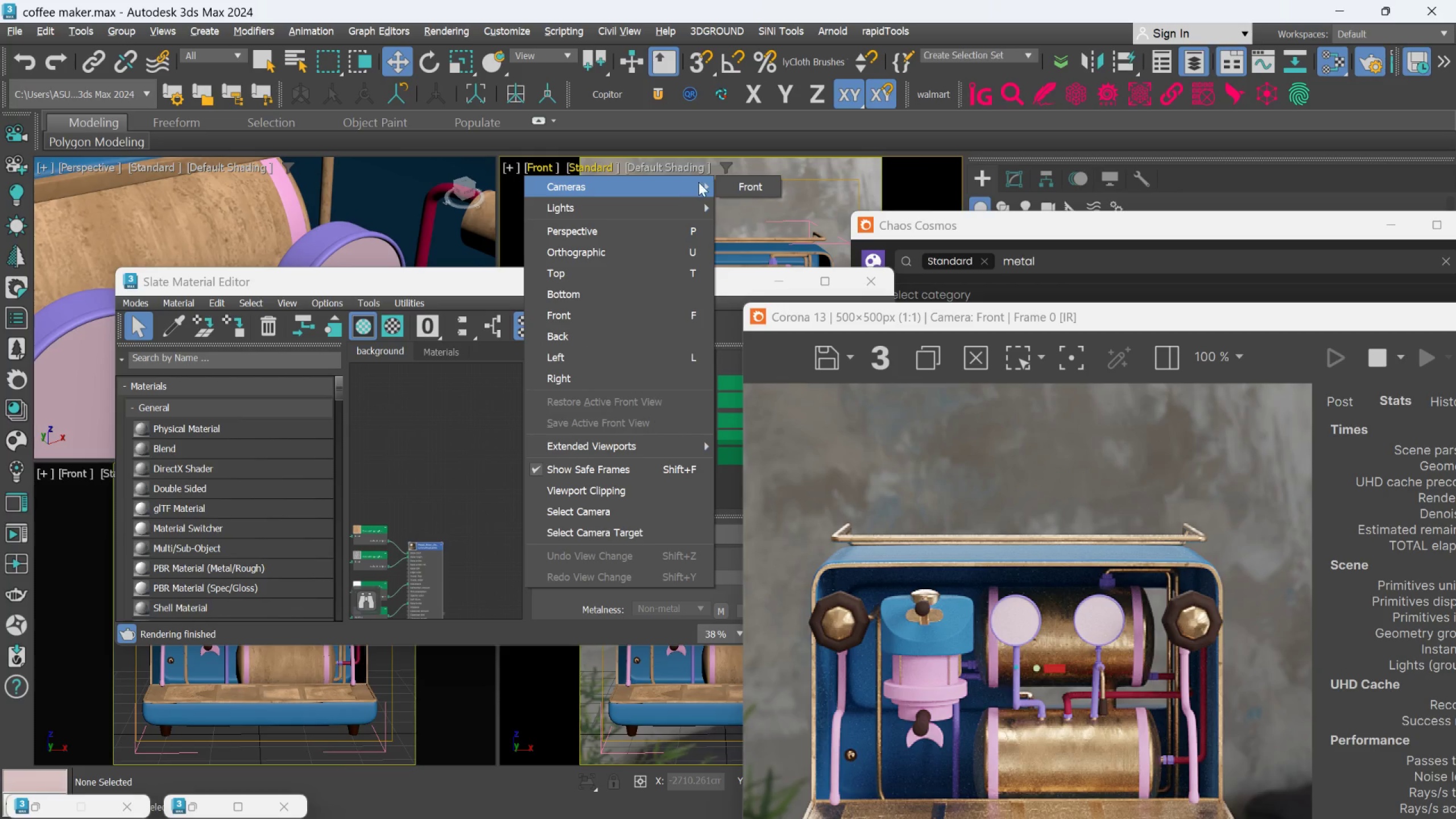 
left_click([725, 184])
 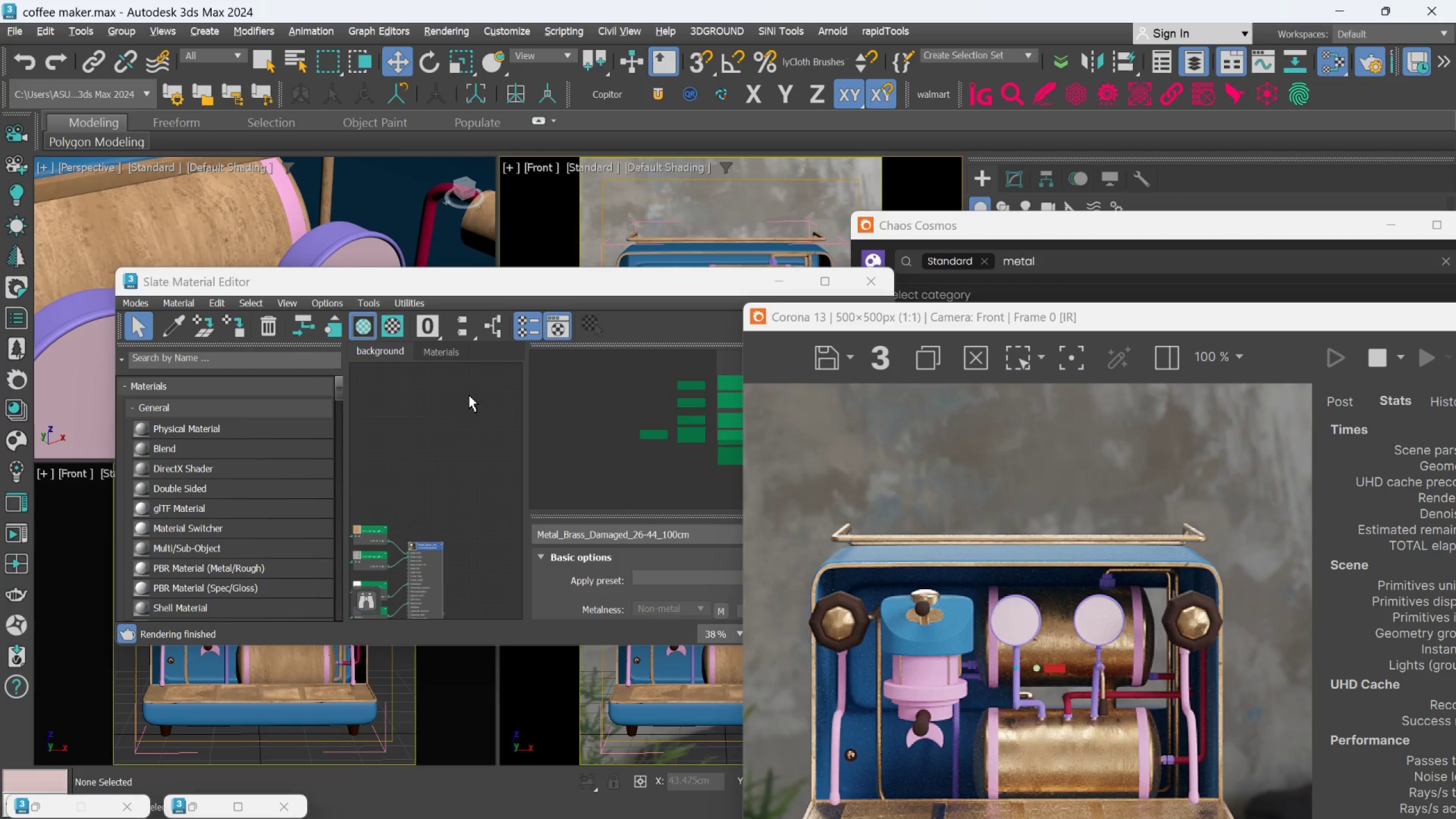 
scroll: coordinate [350, 224], scroll_direction: down, amount: 5.0
 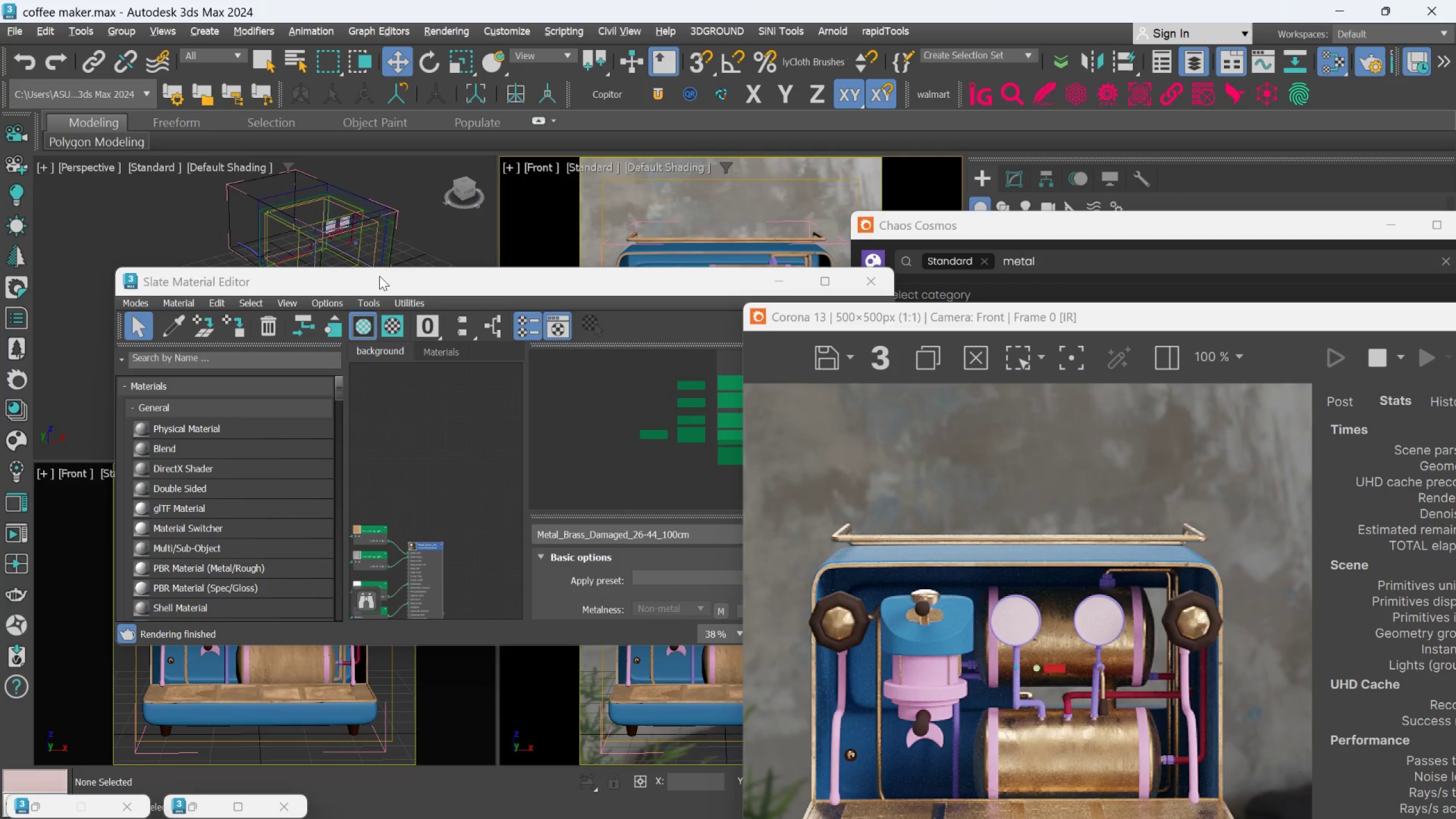 
left_click_drag(start_coordinate=[379, 276], to_coordinate=[756, 209])
 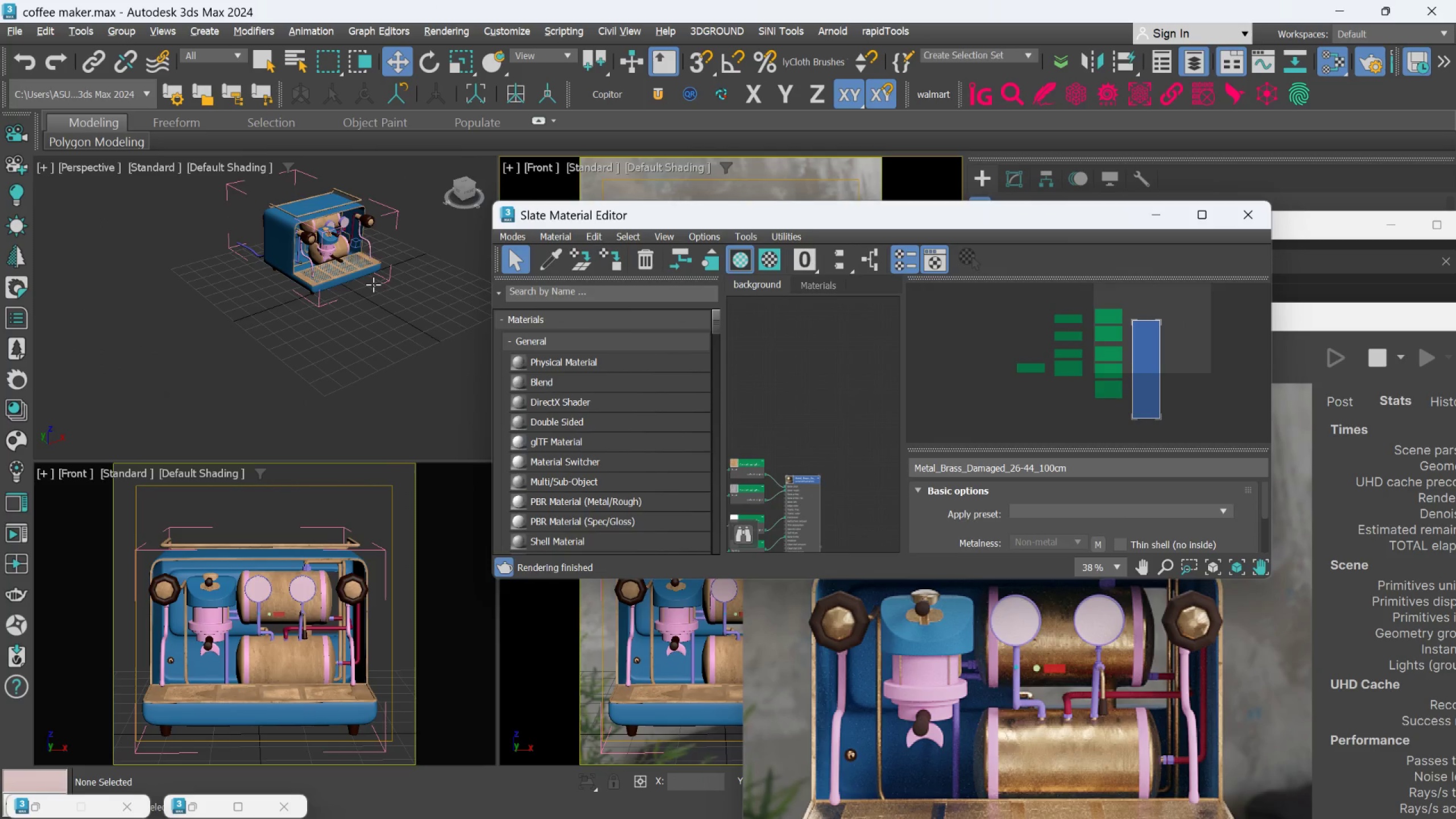 
scroll: coordinate [373, 284], scroll_direction: none, amount: 0.0
 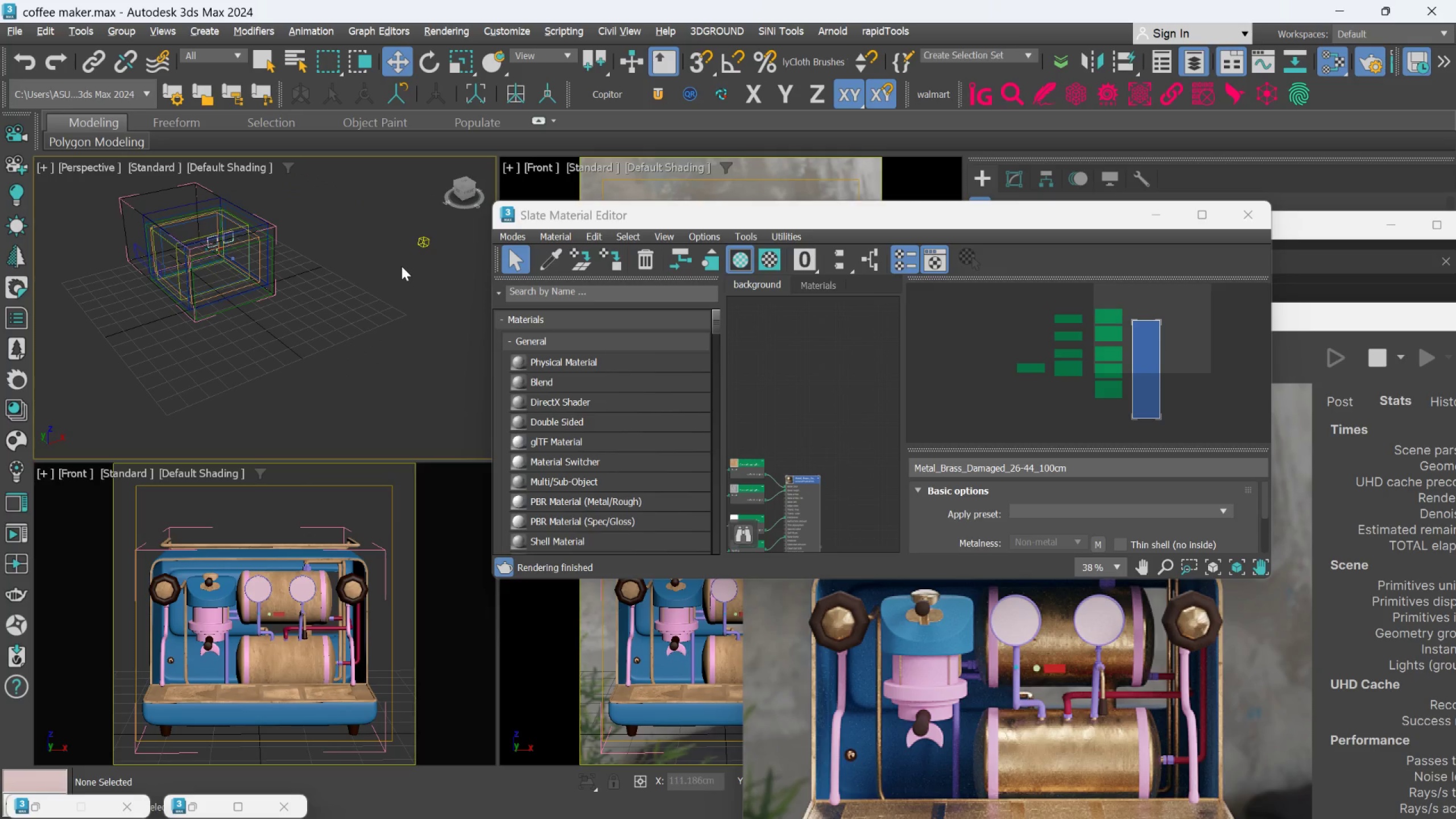 
left_click([394, 283])
 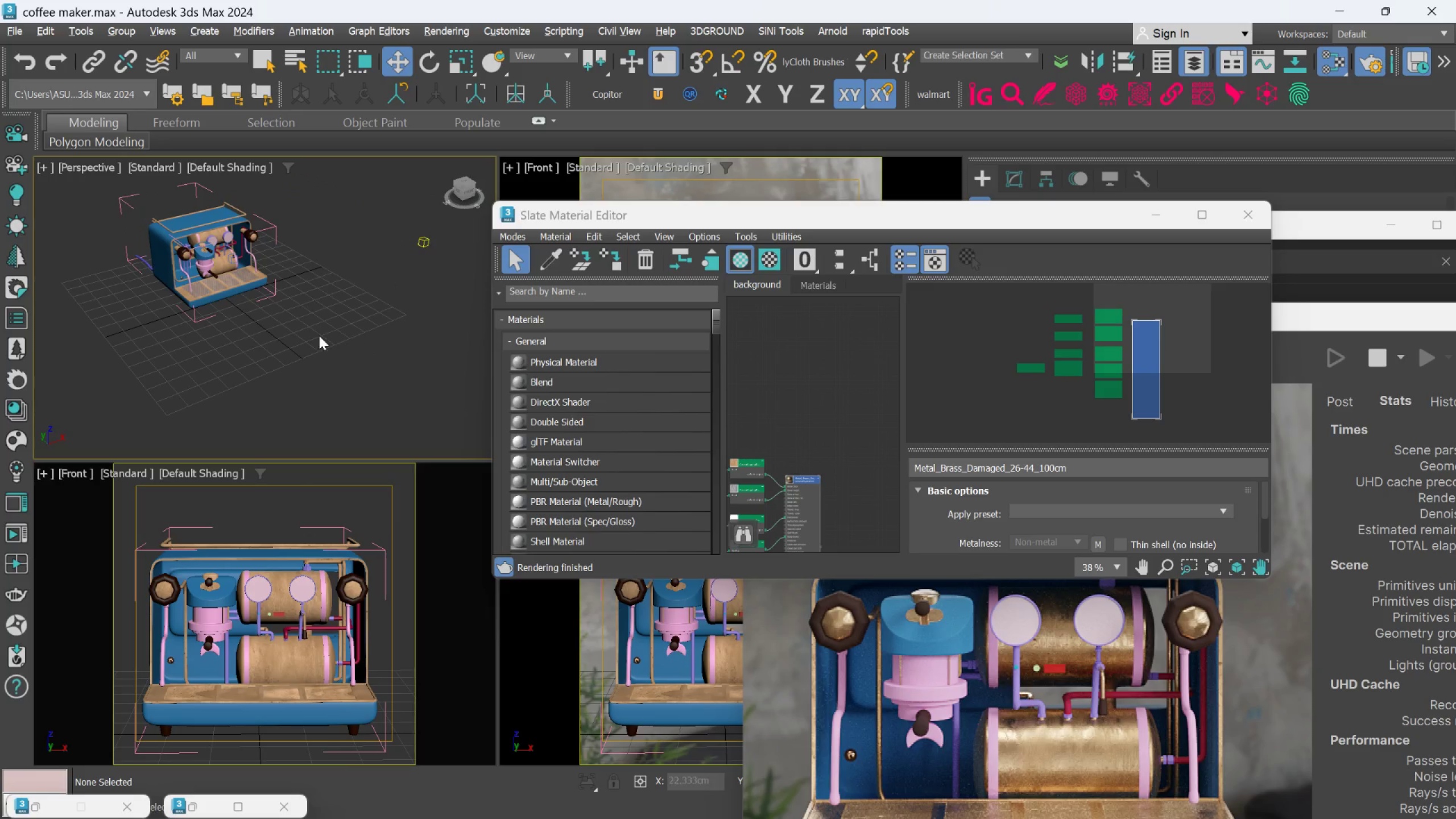 
hold_key(key=AltLeft, duration=0.92)
 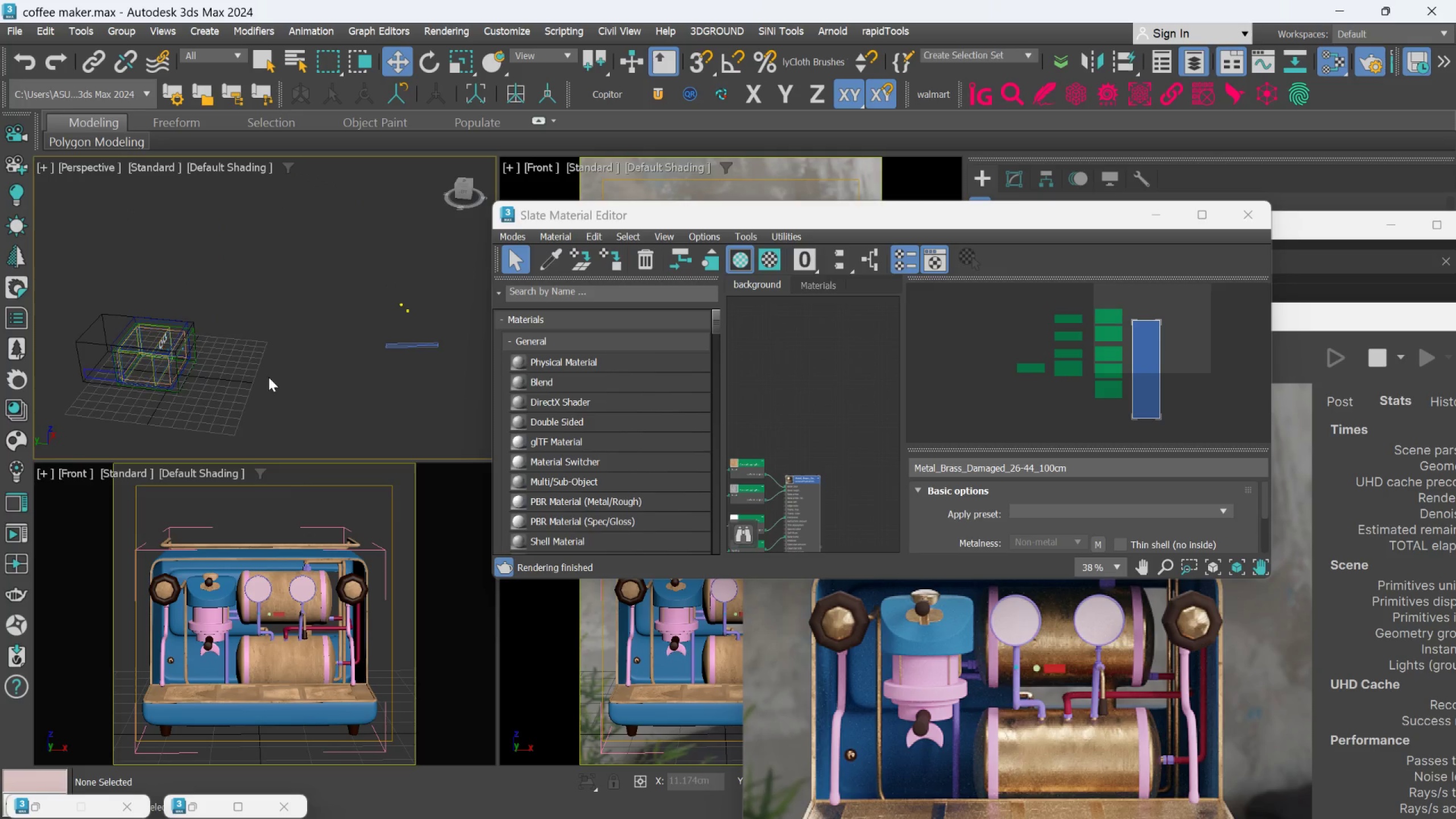 
scroll: coordinate [287, 355], scroll_direction: down, amount: 3.0
 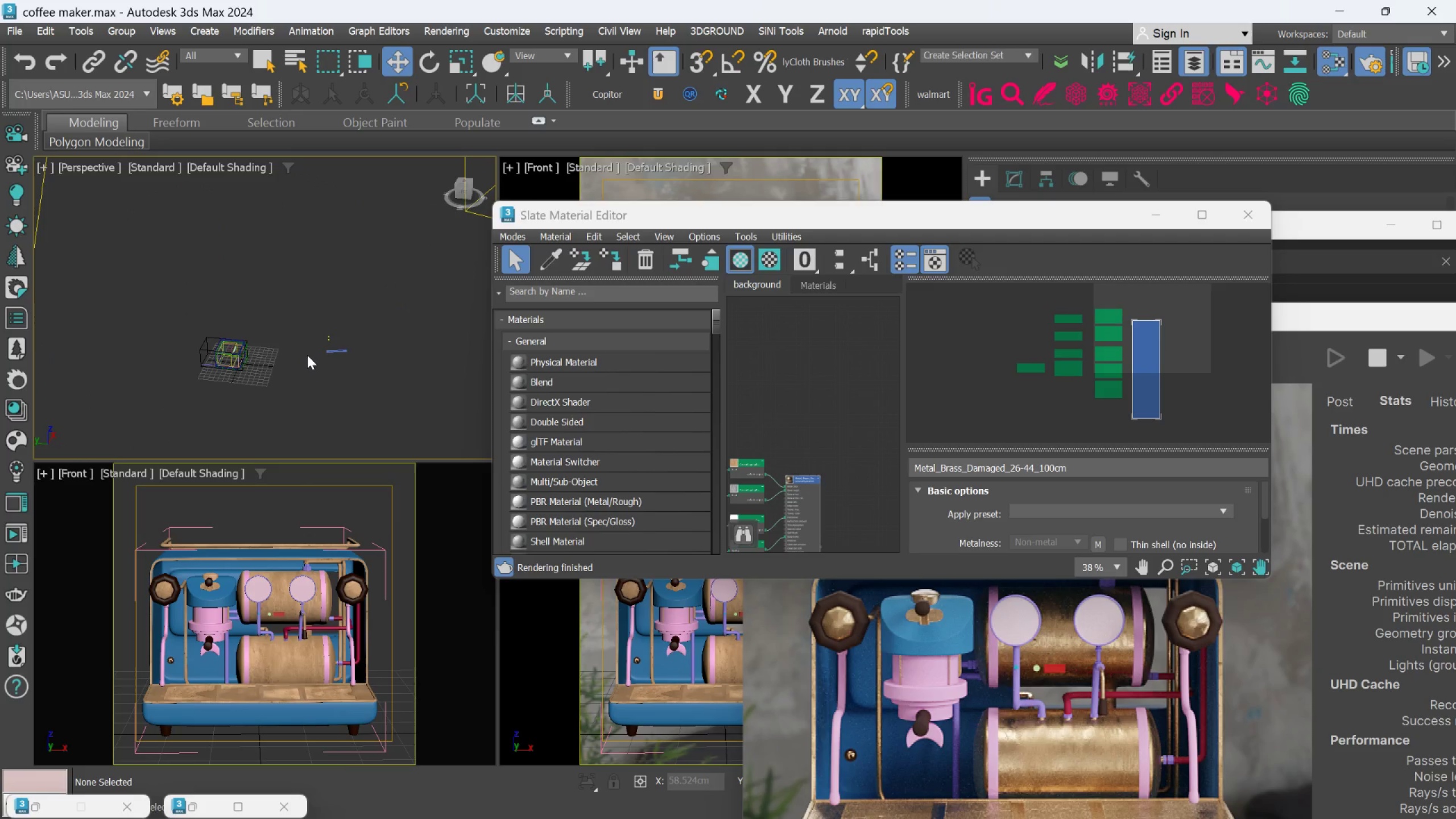 
scroll: coordinate [307, 355], scroll_direction: none, amount: 0.0
 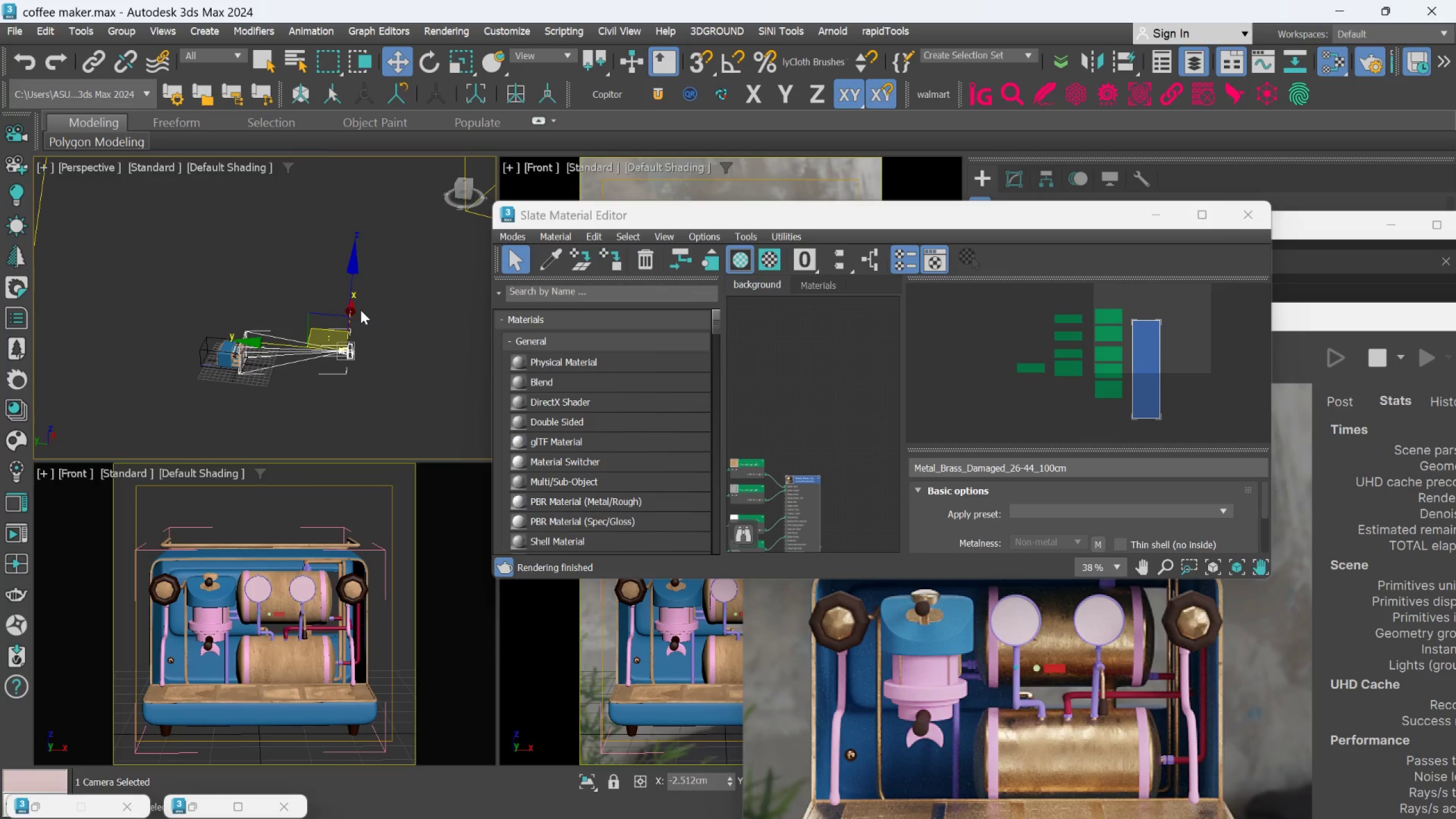 
wait(9.7)
 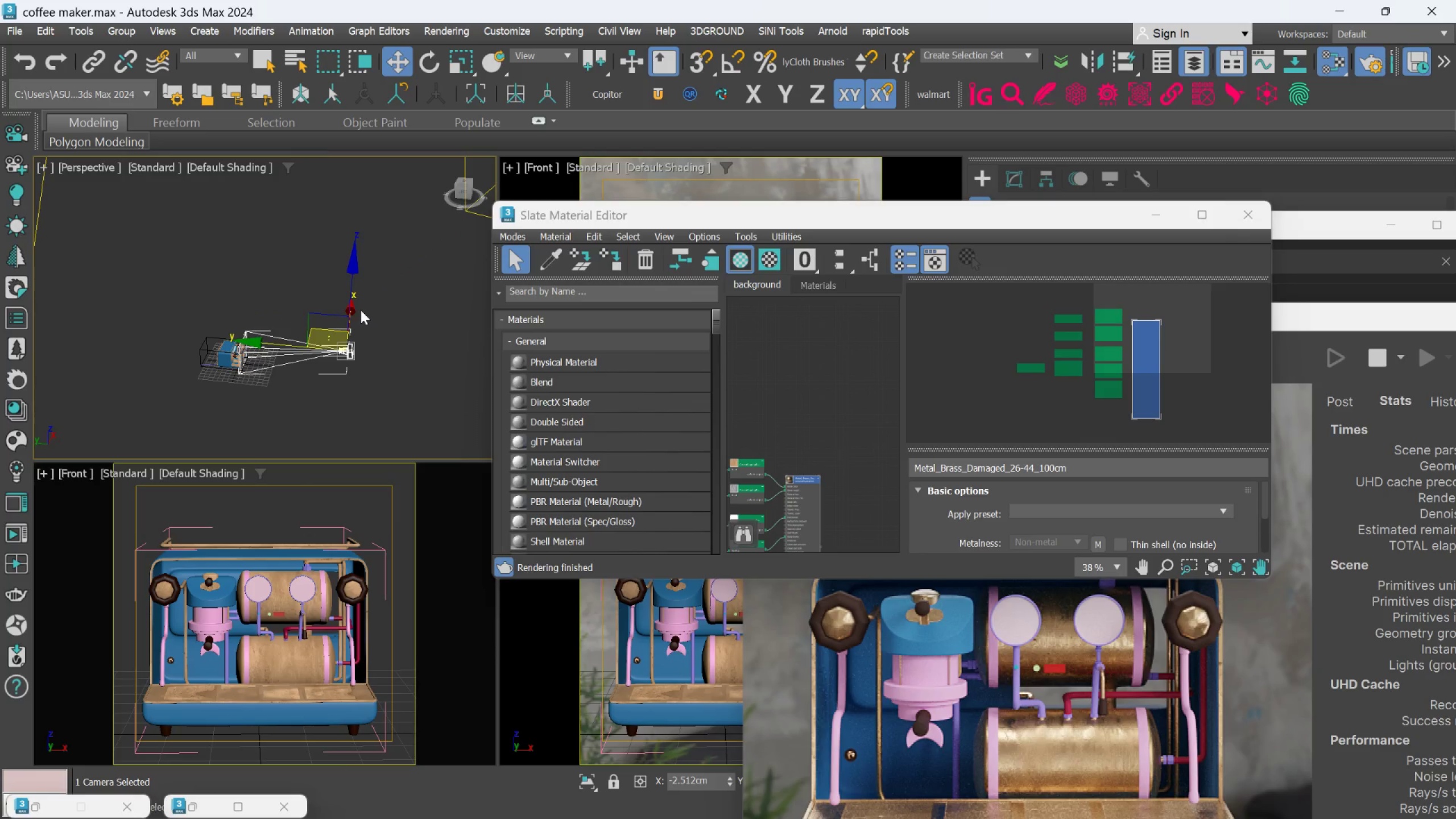 
scroll: coordinate [216, 363], scroll_direction: up, amount: 9.0
 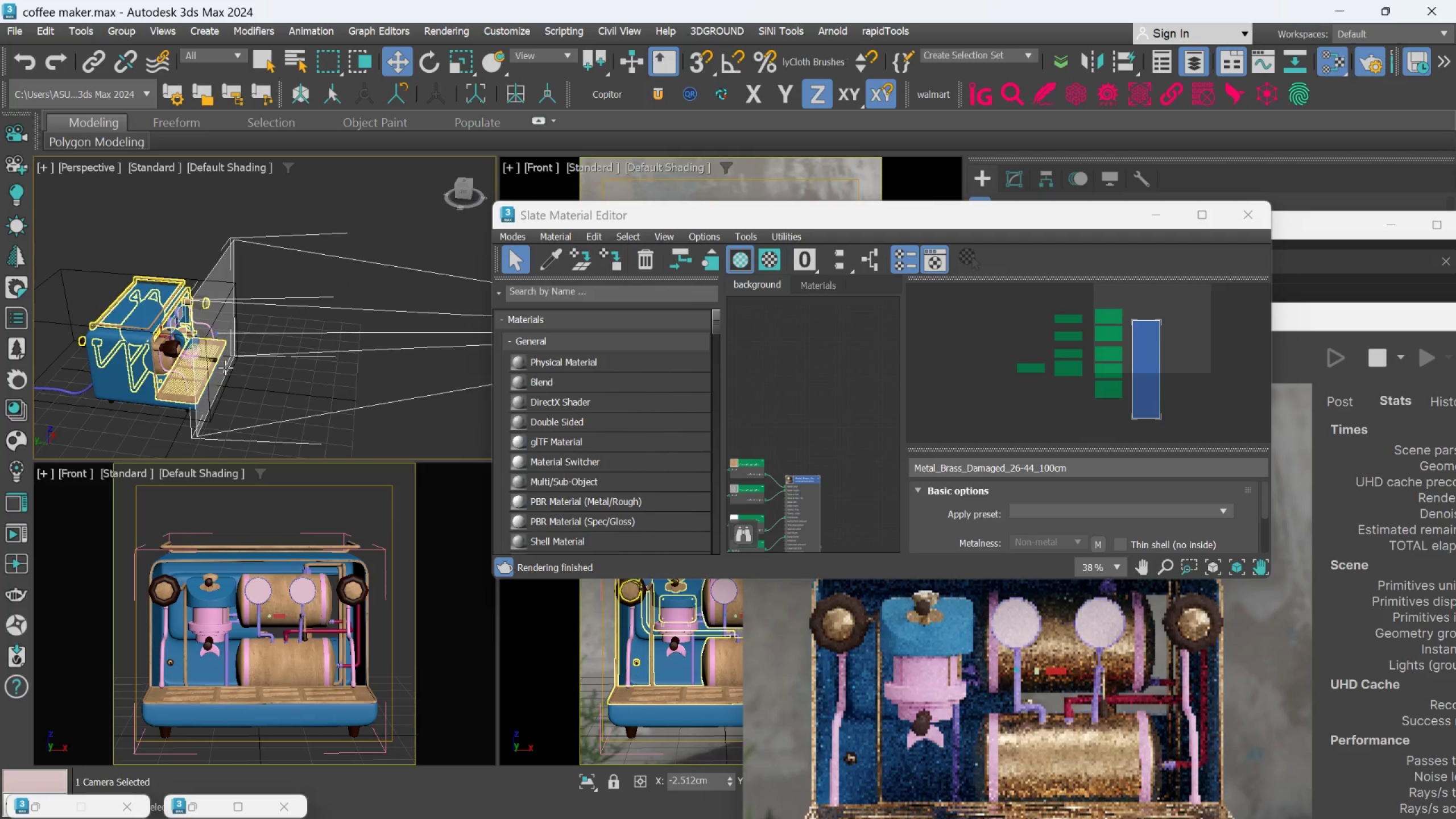 
scroll: coordinate [305, 415], scroll_direction: down, amount: 3.0
 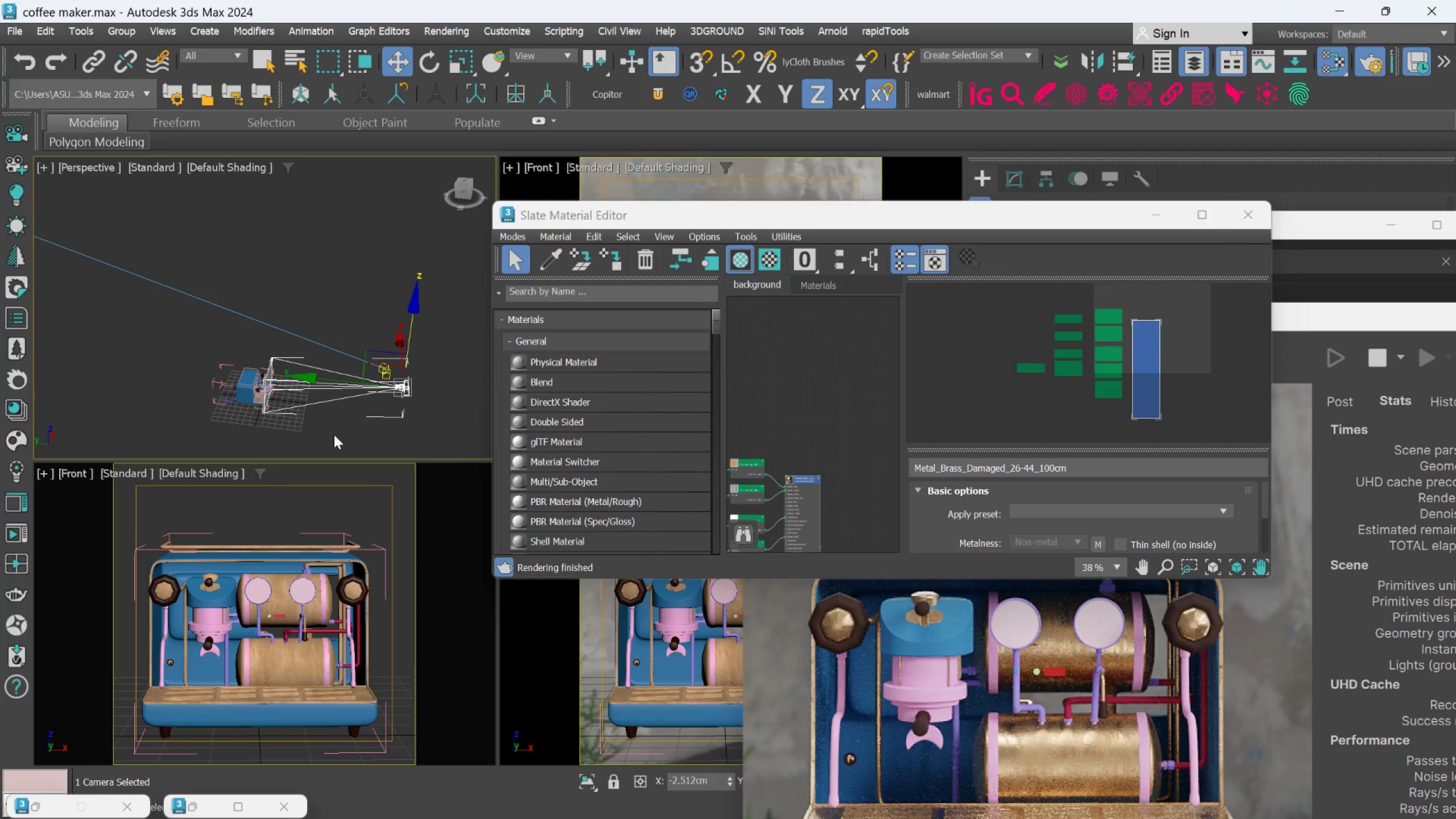 
wait(5.33)
 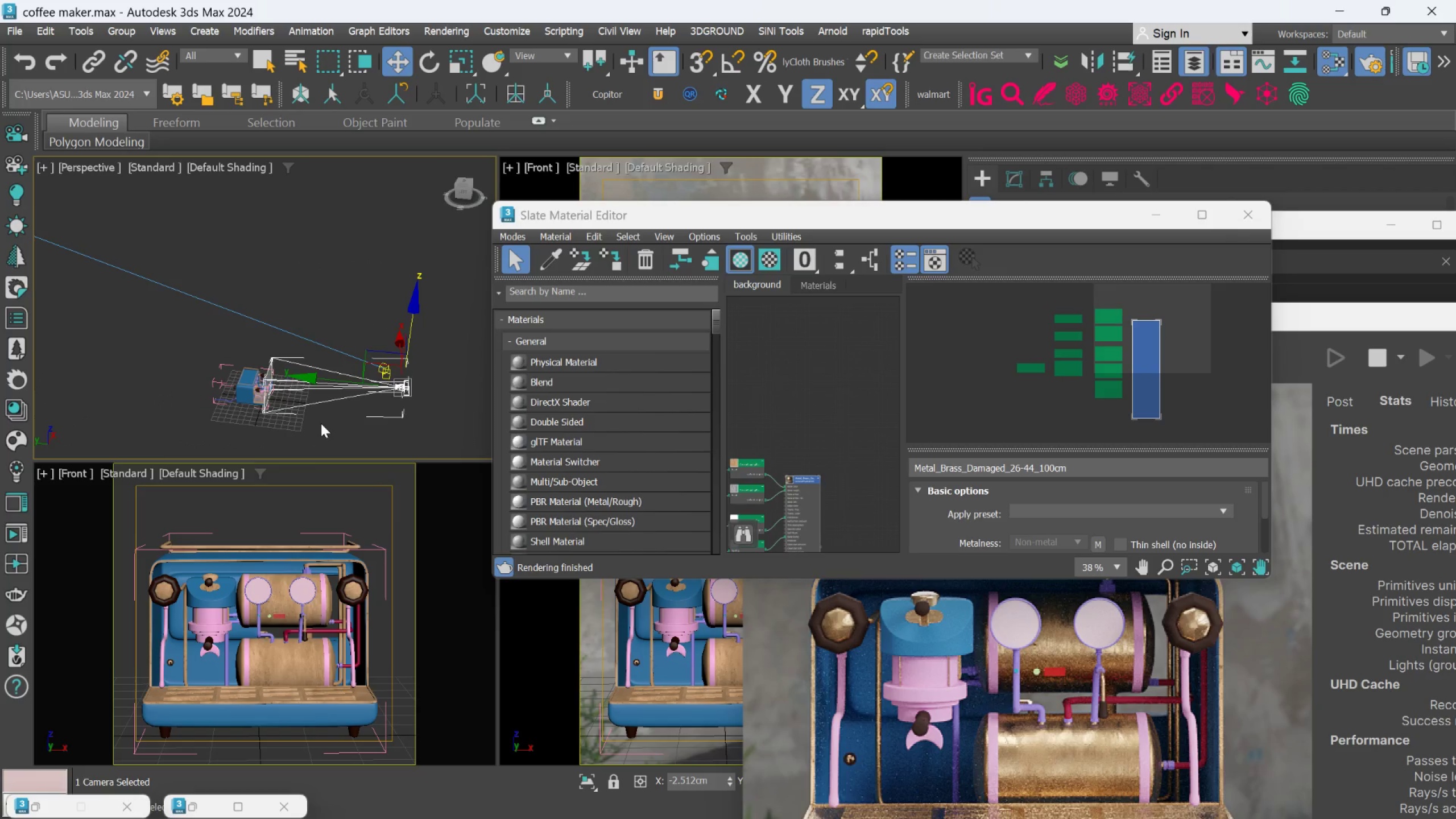 
left_click_drag(start_coordinate=[1015, 220], to_coordinate=[1029, 200])
 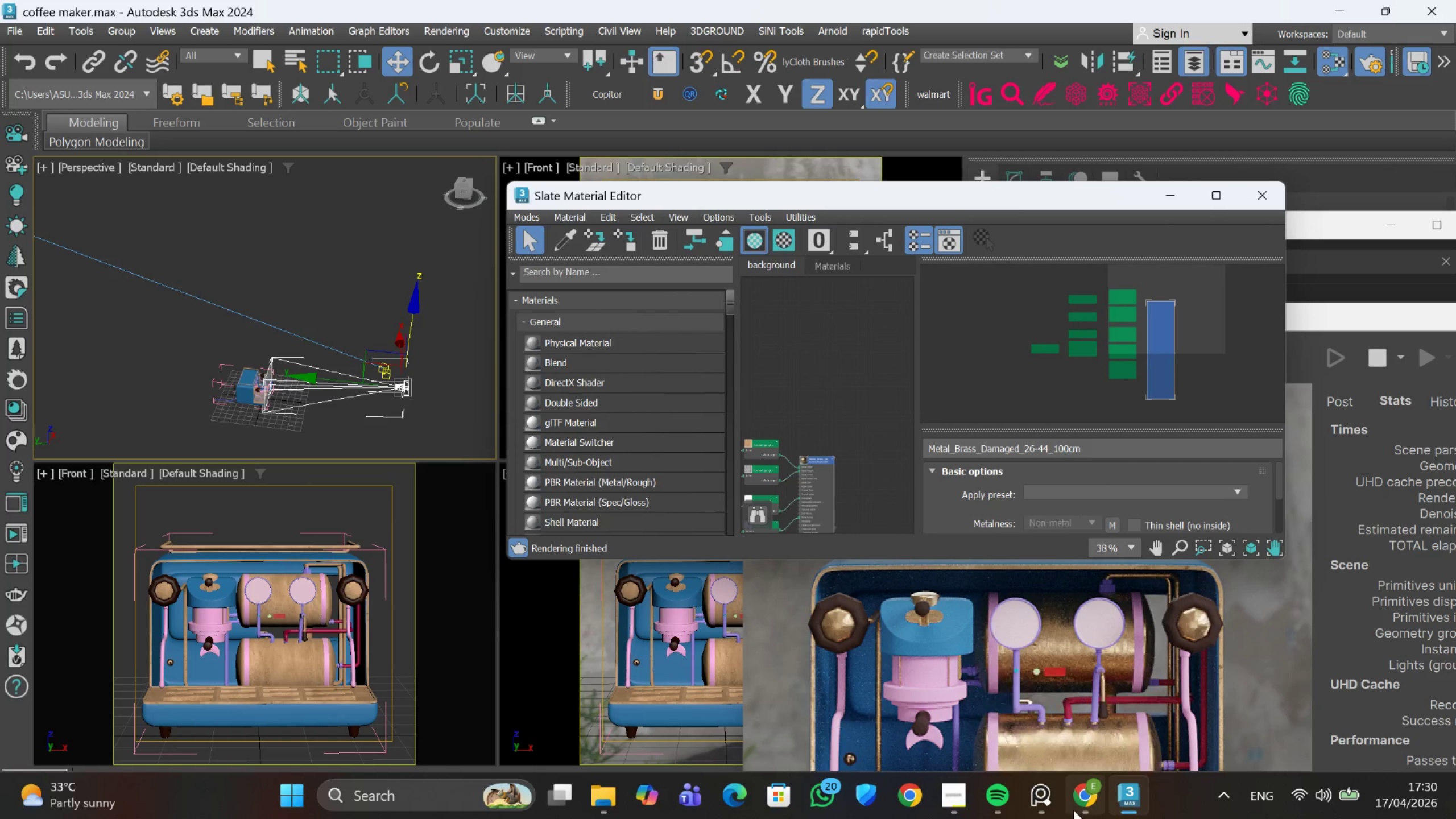 
left_click([1017, 705])
 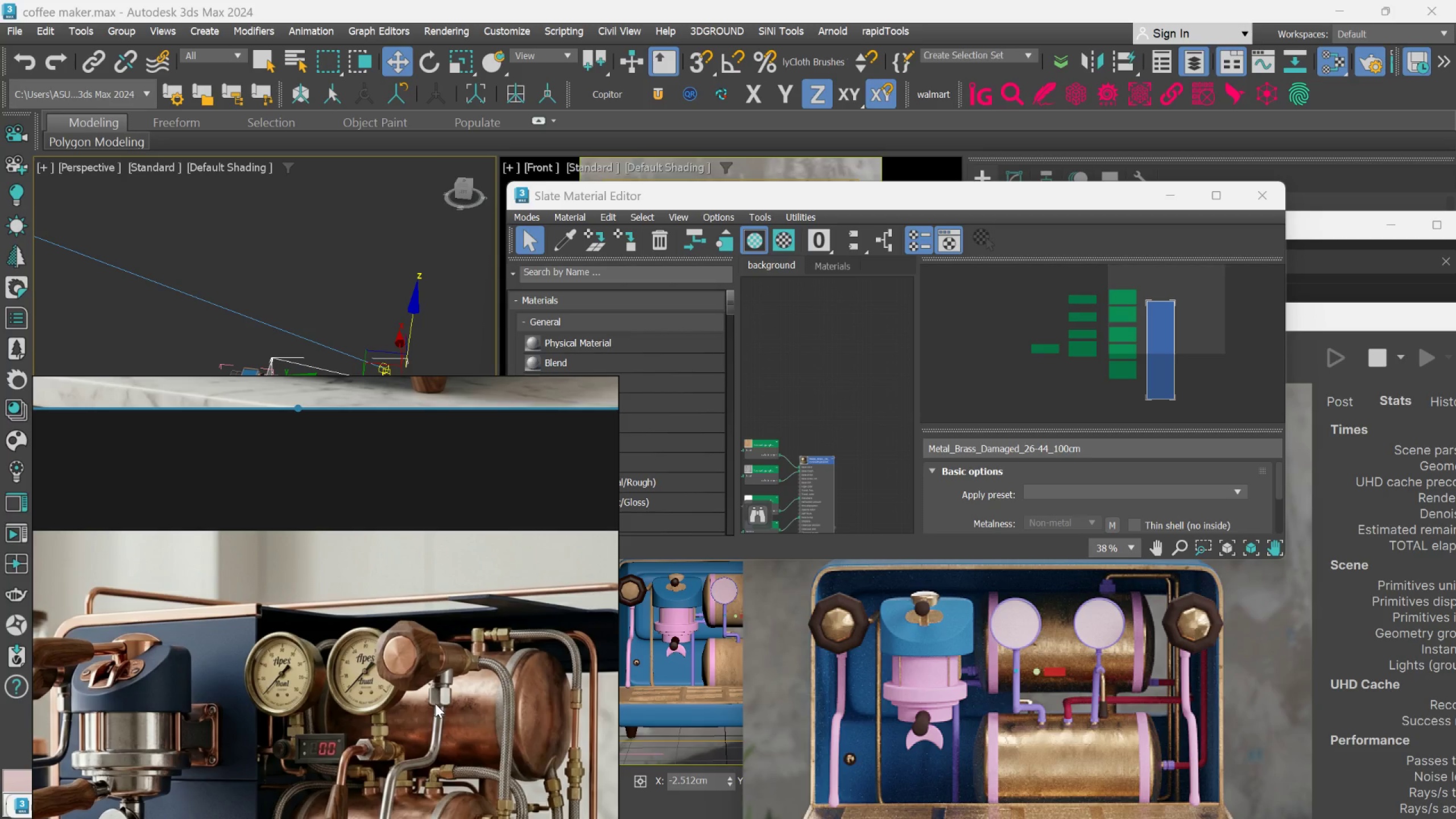 
wait(16.77)
 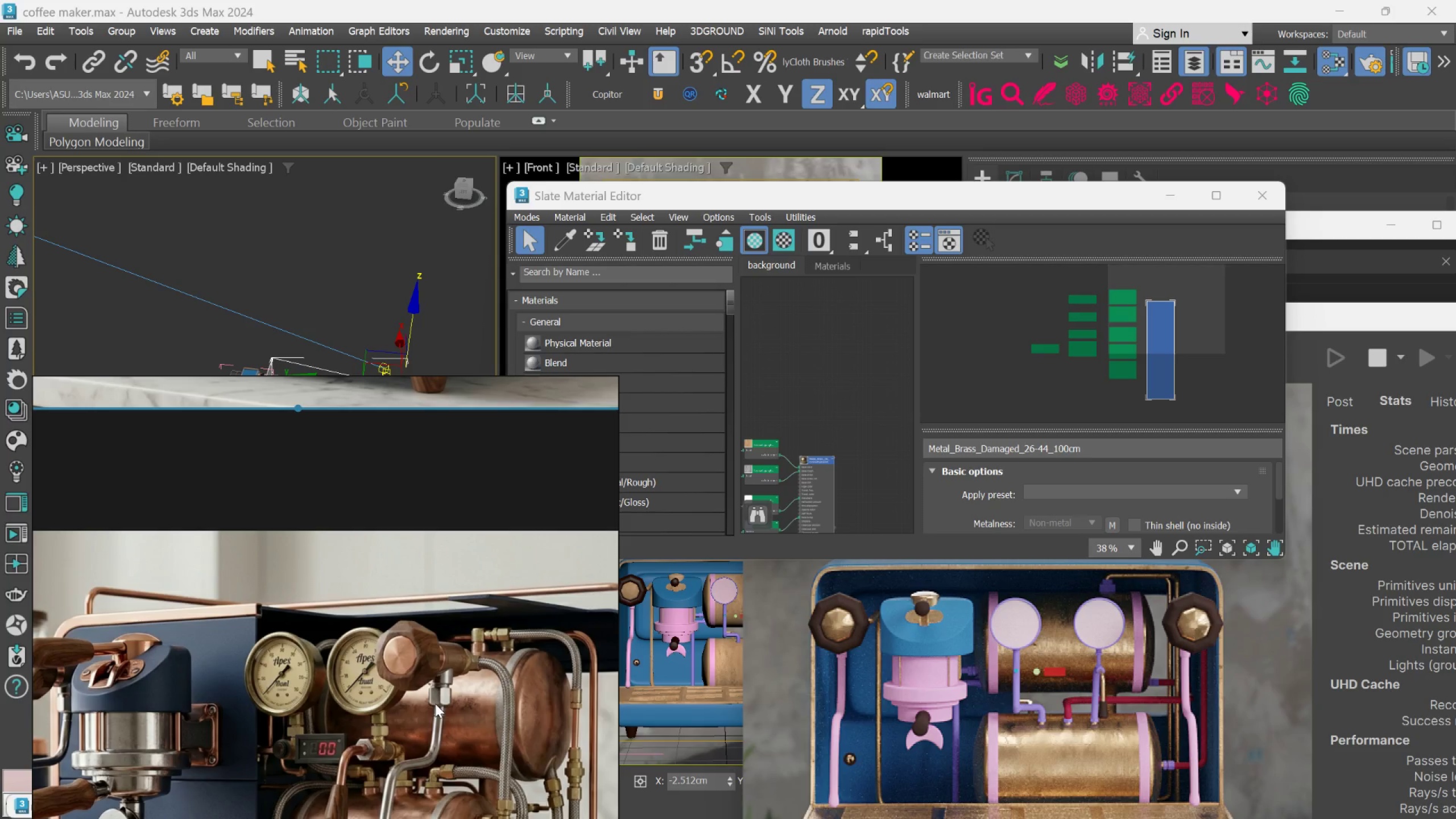 
left_click_drag(start_coordinate=[937, 551], to_coordinate=[948, 432])
 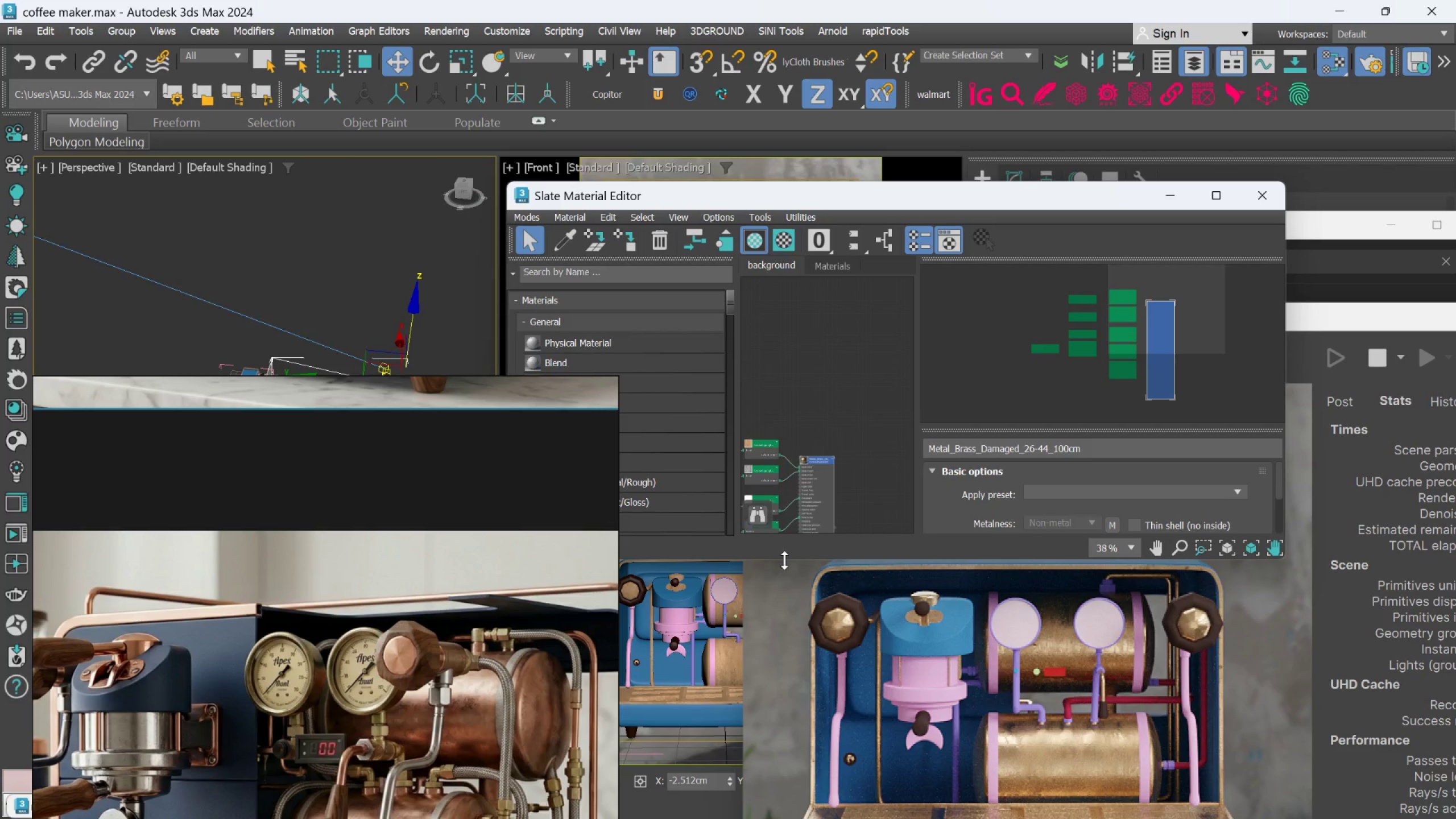 
left_click([781, 561])
 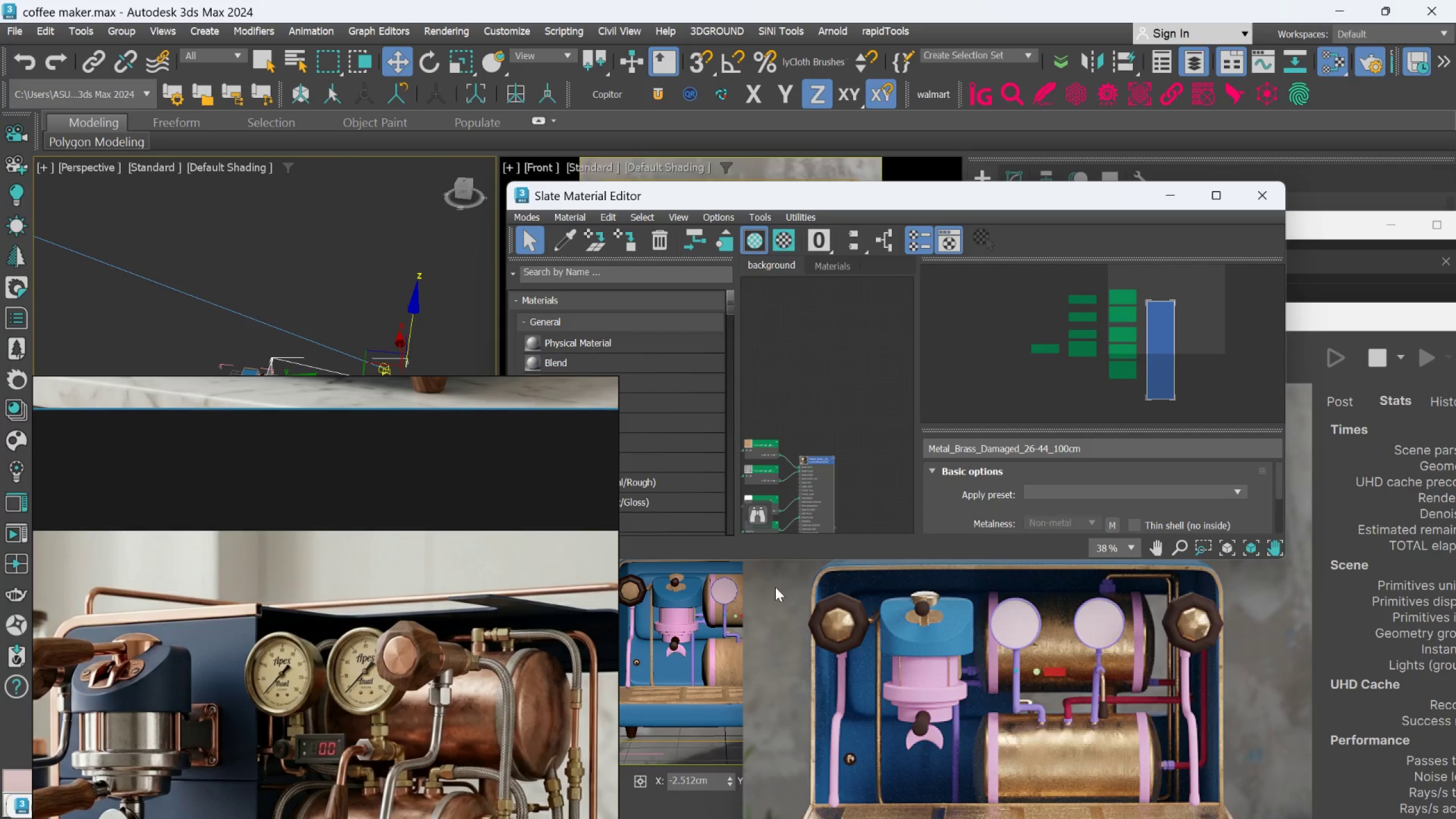 
scroll: coordinate [775, 590], scroll_direction: down, amount: 3.0
 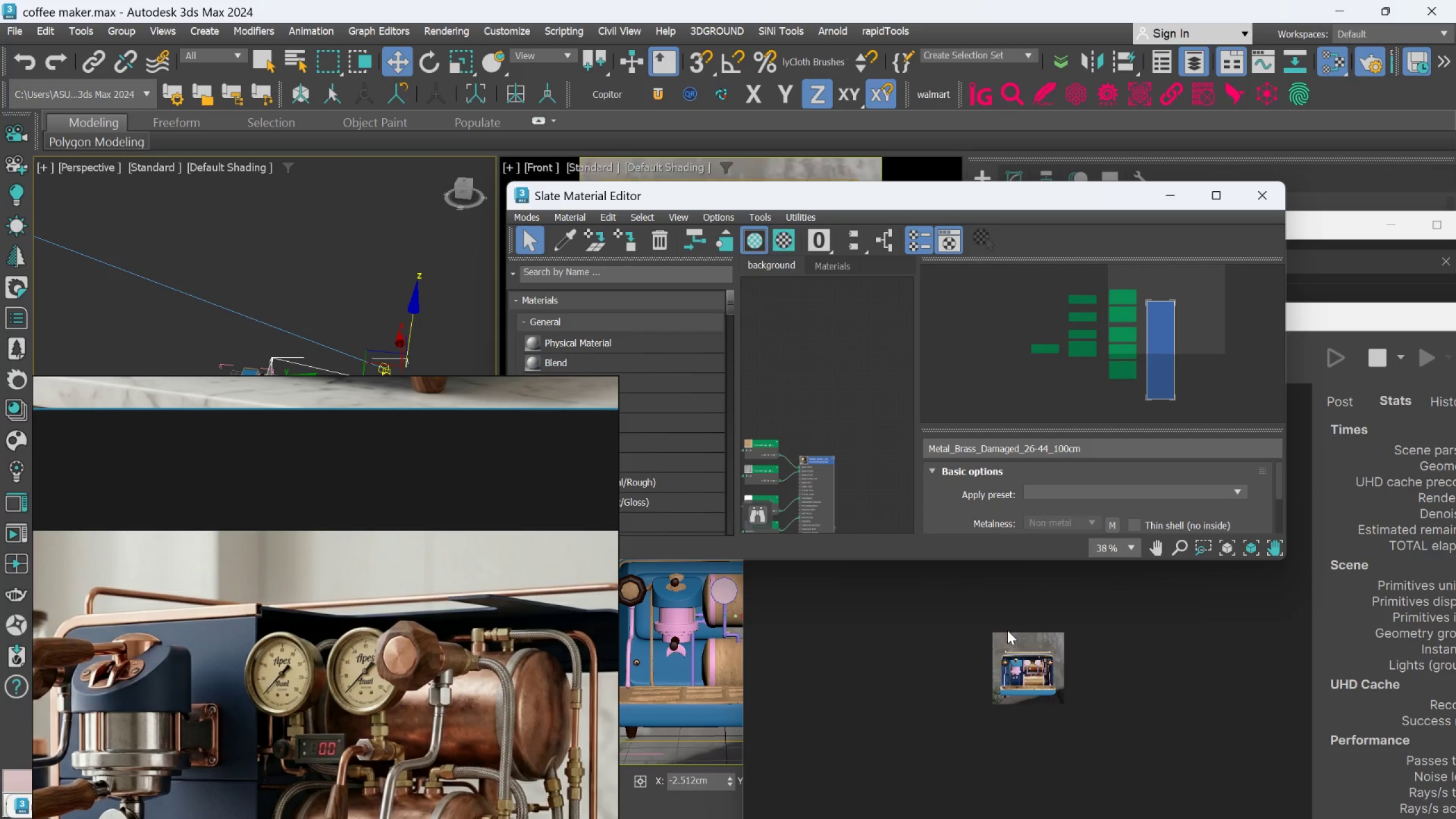 
scroll: coordinate [1058, 649], scroll_direction: up, amount: 2.0
 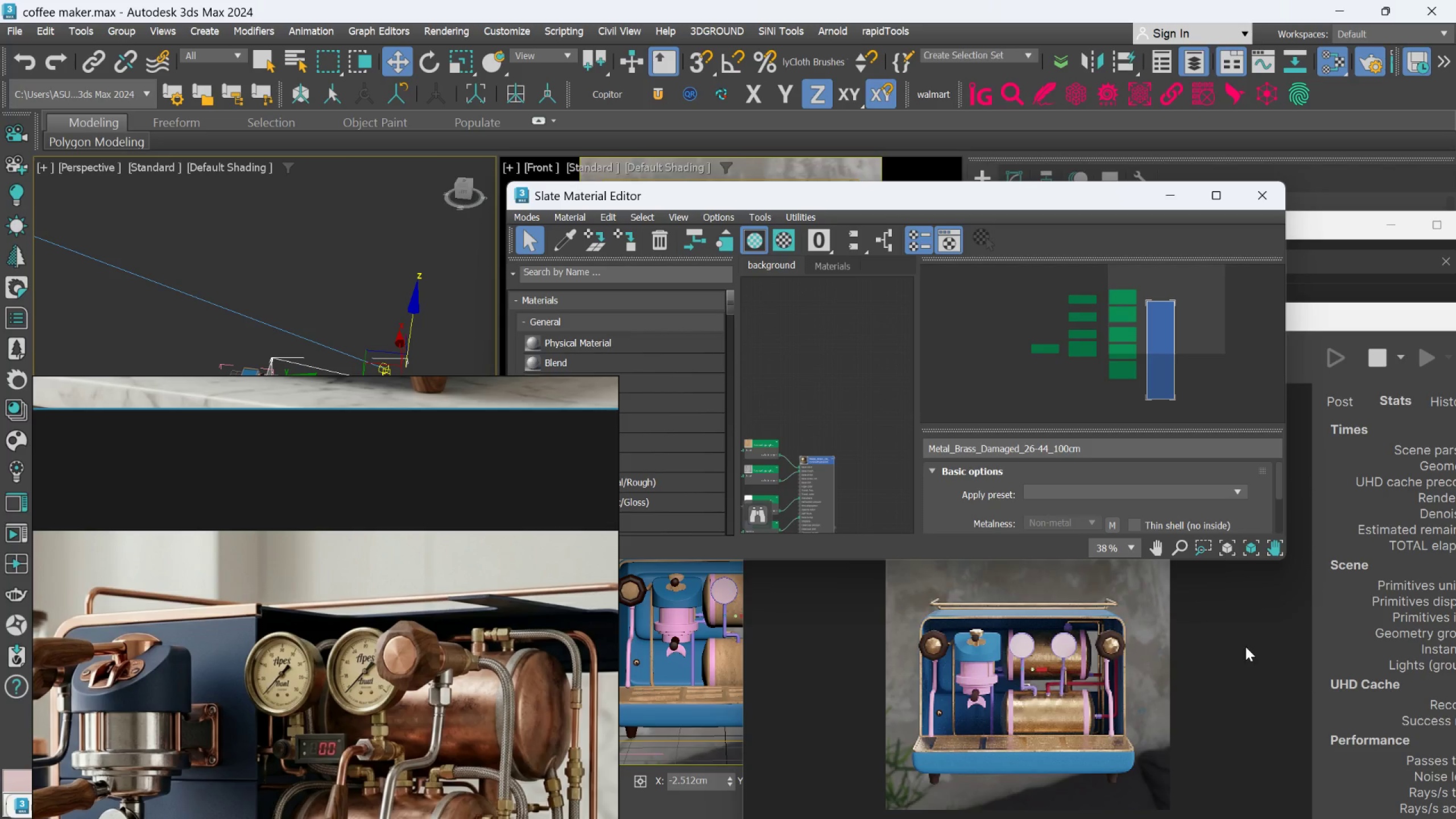 
left_click([1249, 647])
 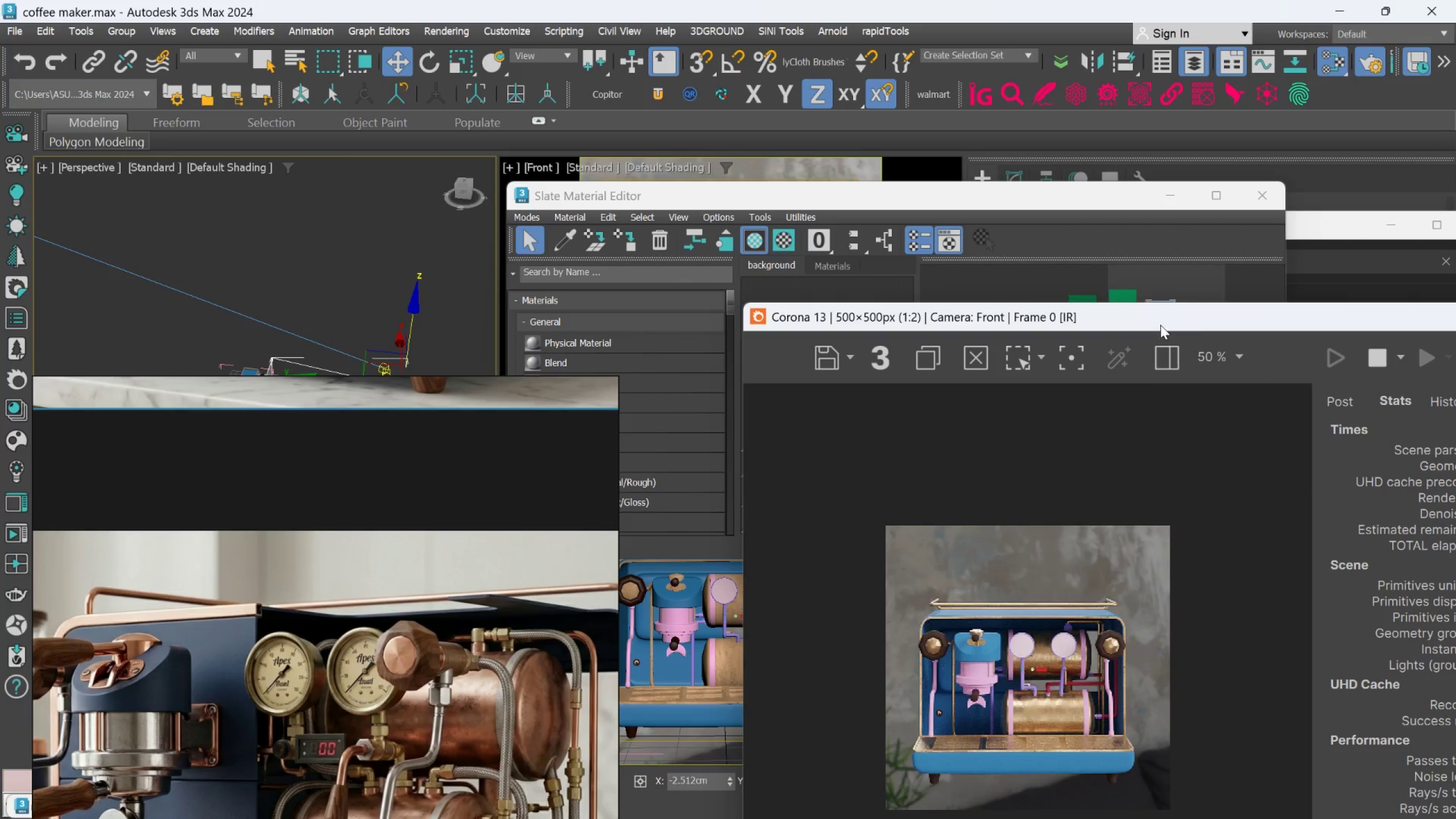 
left_click_drag(start_coordinate=[1160, 325], to_coordinate=[1098, 223])
 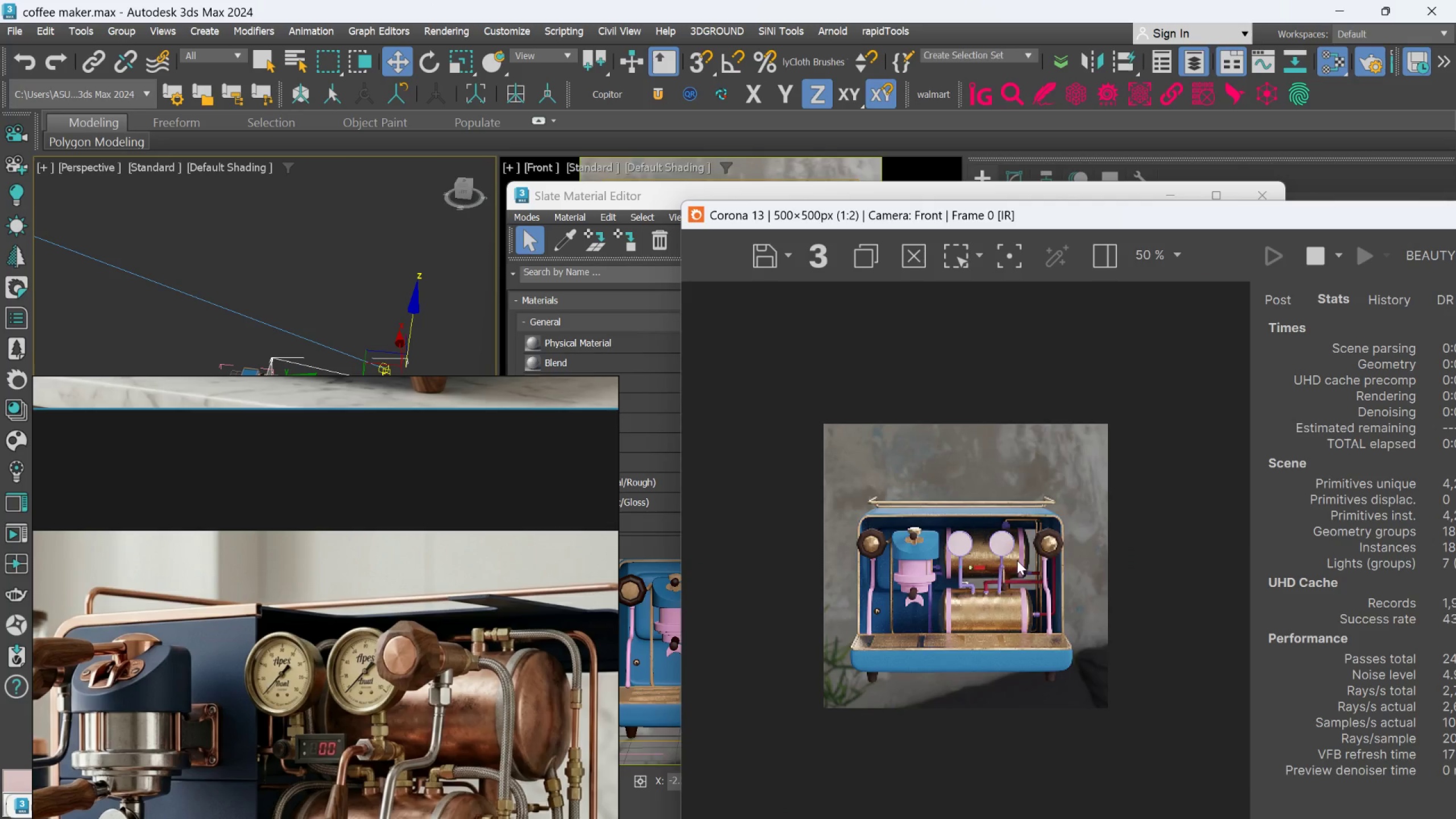 
scroll: coordinate [1003, 479], scroll_direction: up, amount: 2.0
 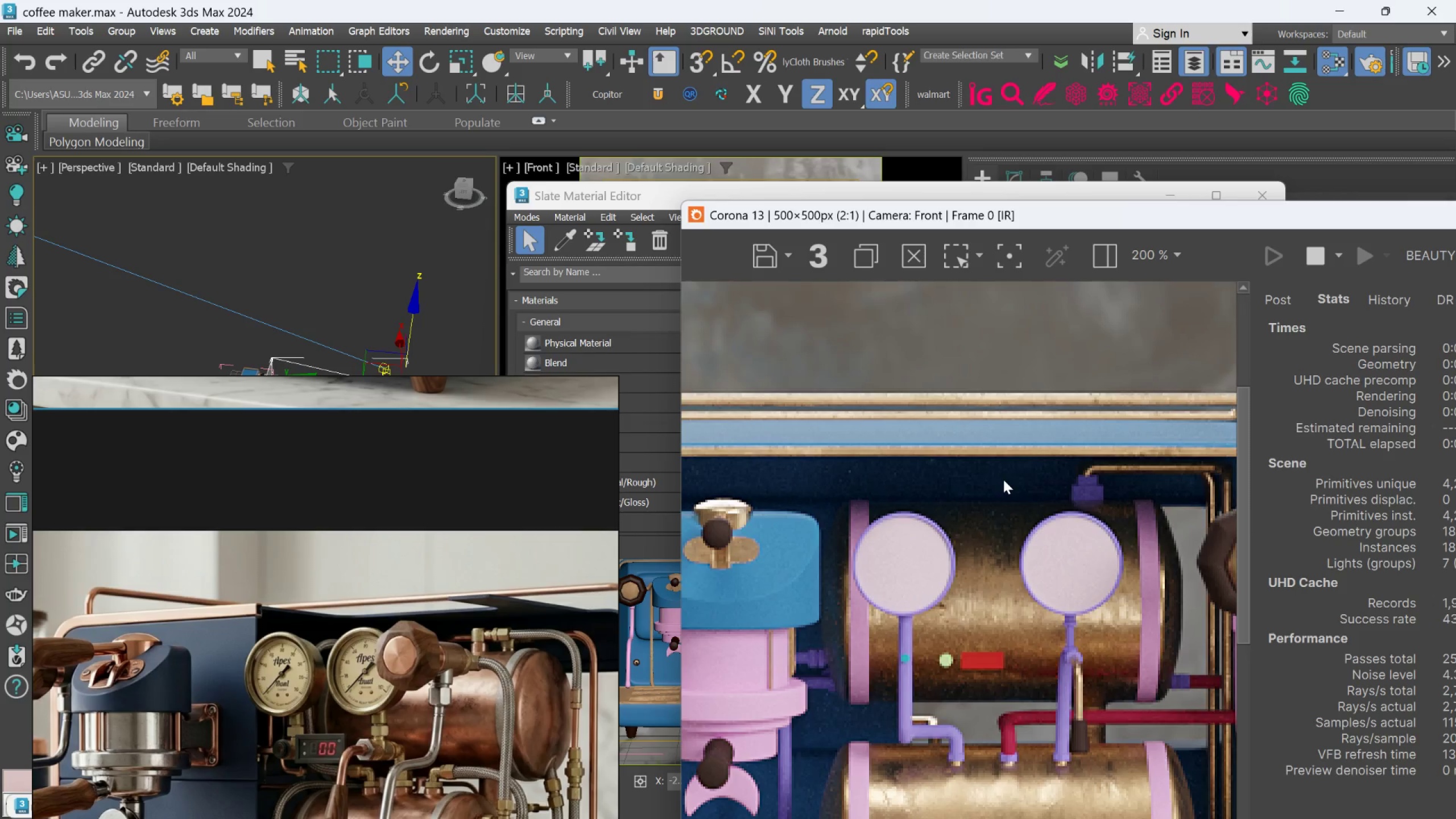 
scroll: coordinate [1003, 479], scroll_direction: down, amount: 1.0
 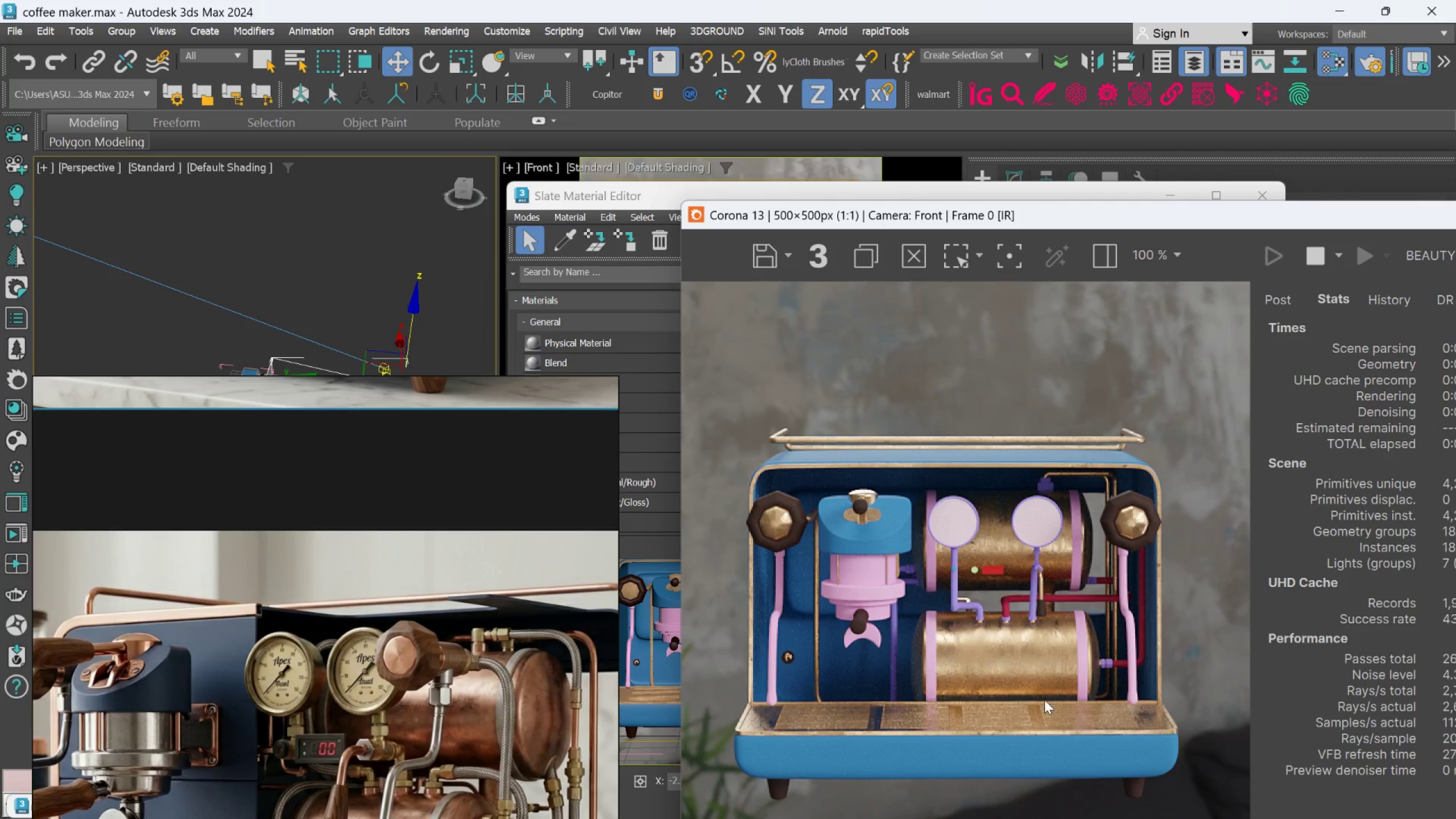 
scroll: coordinate [1044, 700], scroll_direction: up, amount: 1.0
 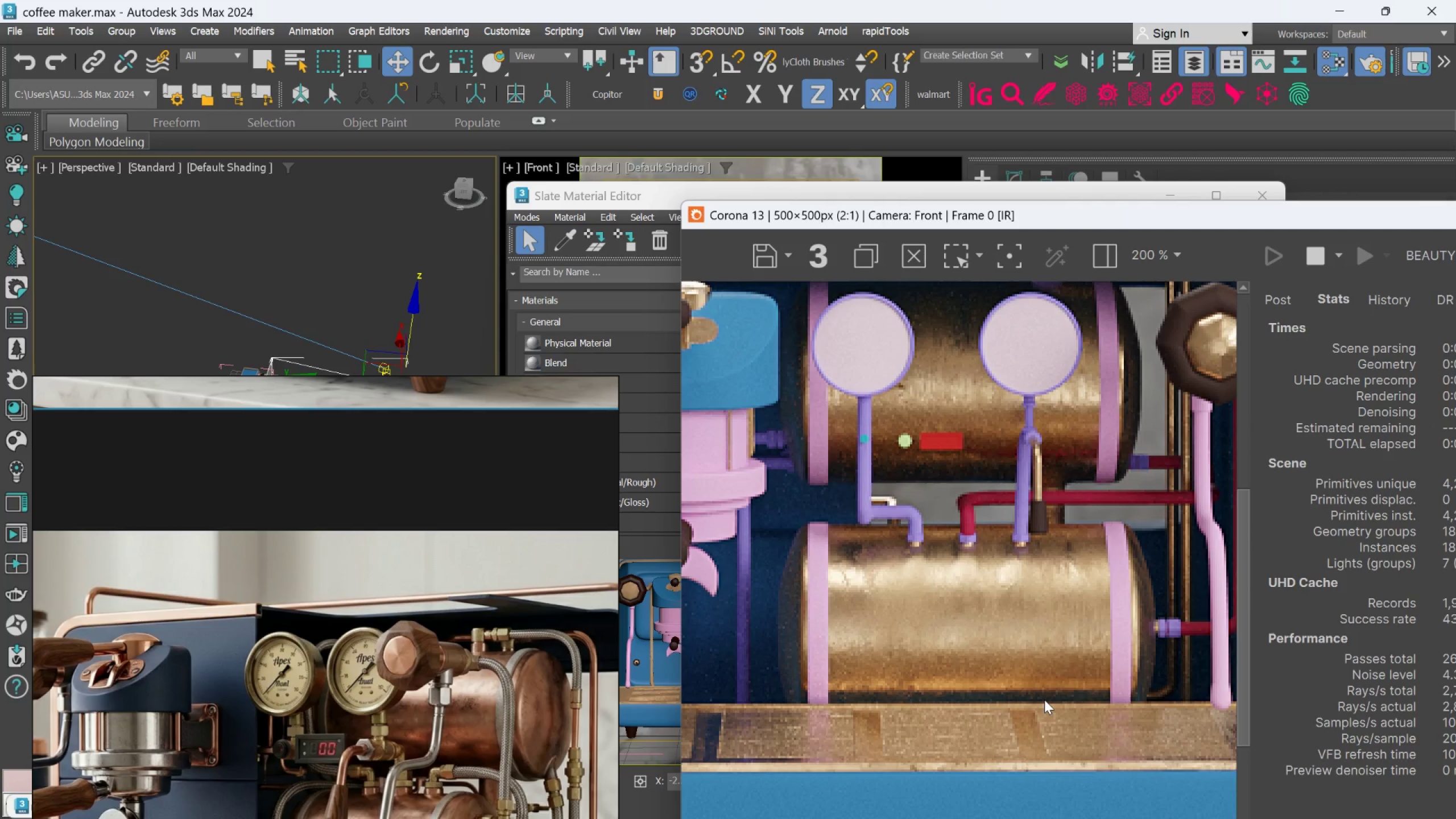 
scroll: coordinate [1044, 700], scroll_direction: down, amount: 1.0
 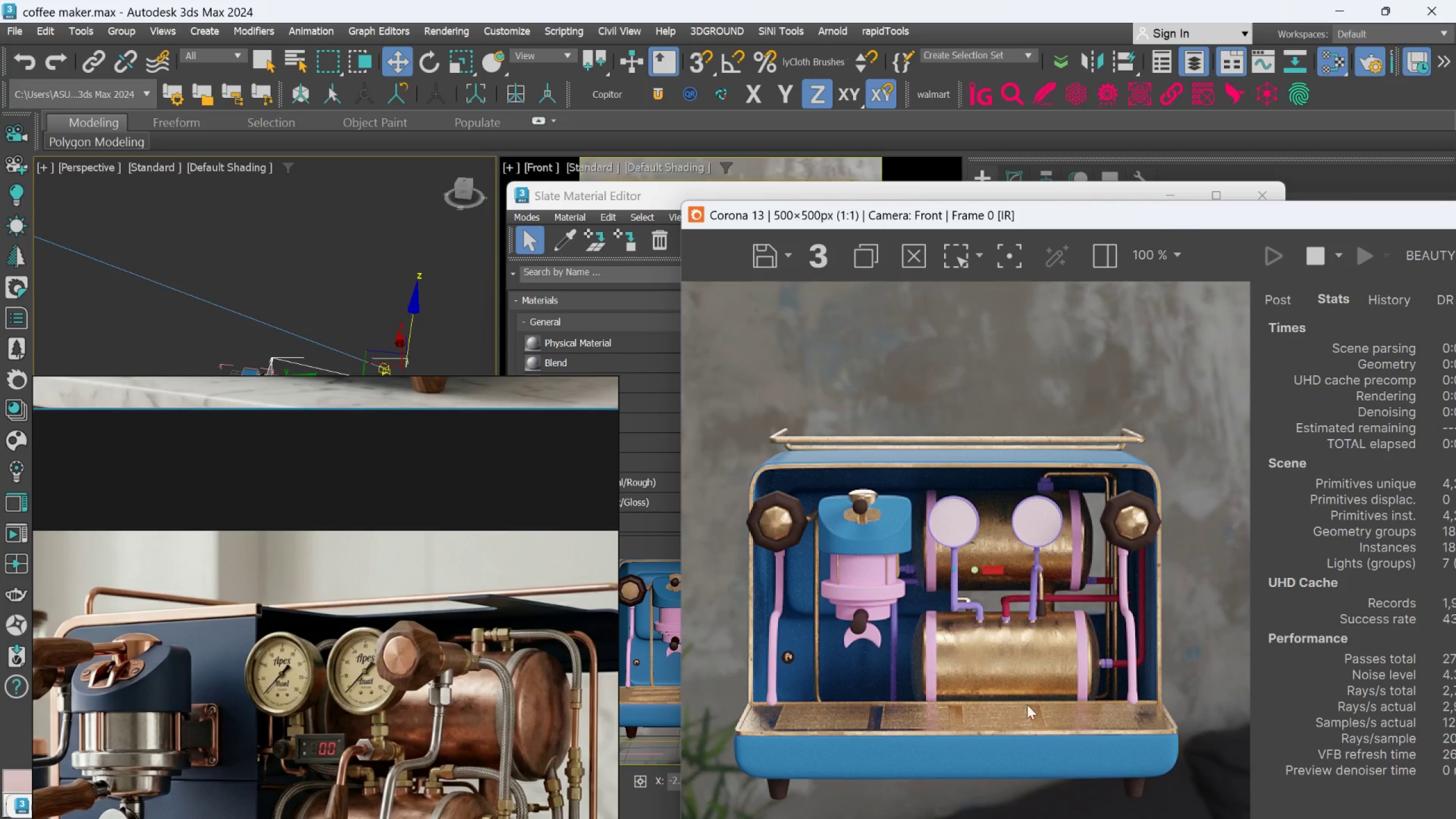 
scroll: coordinate [974, 719], scroll_direction: up, amount: 1.0
 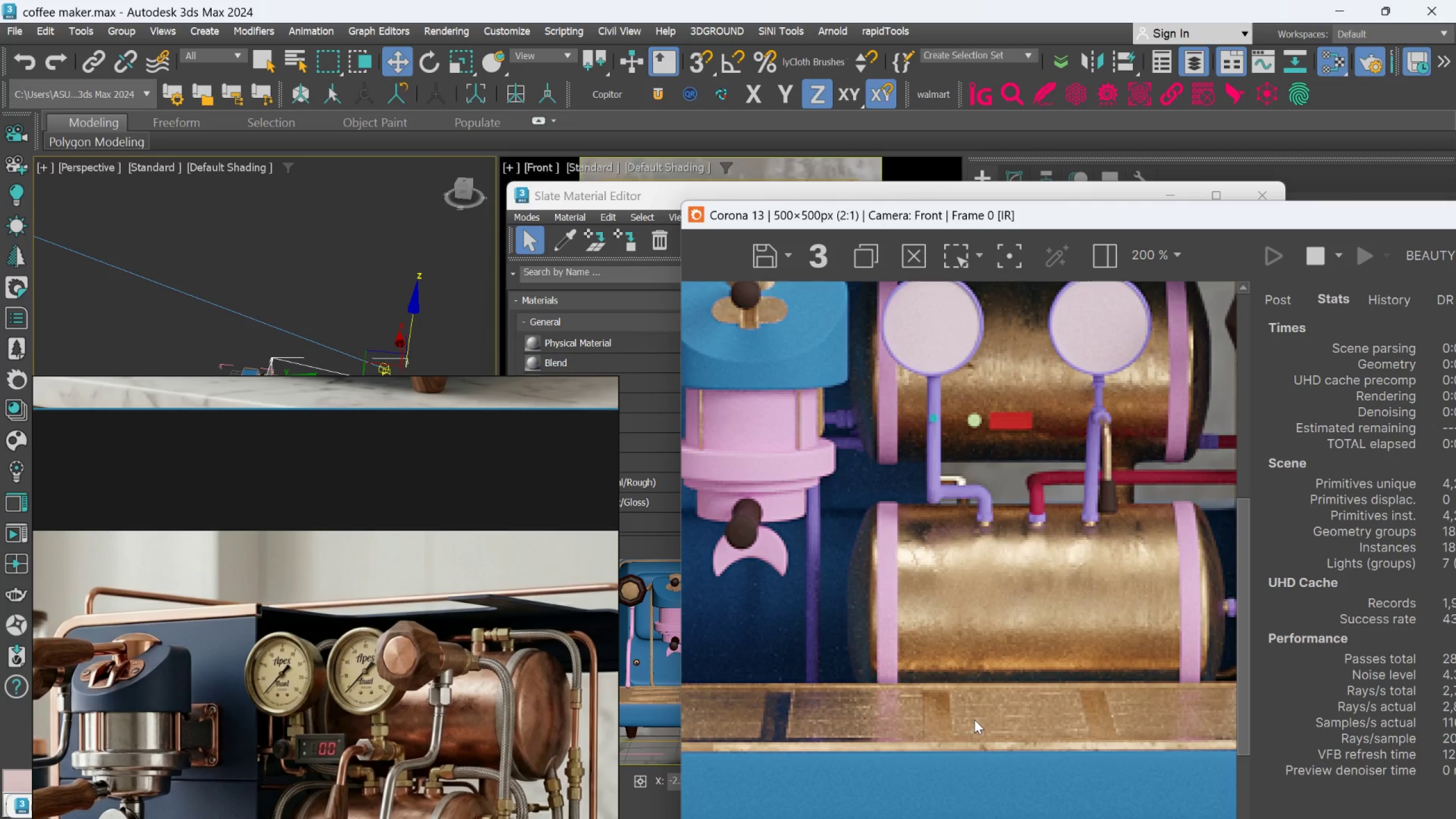 
scroll: coordinate [974, 719], scroll_direction: down, amount: 1.0
 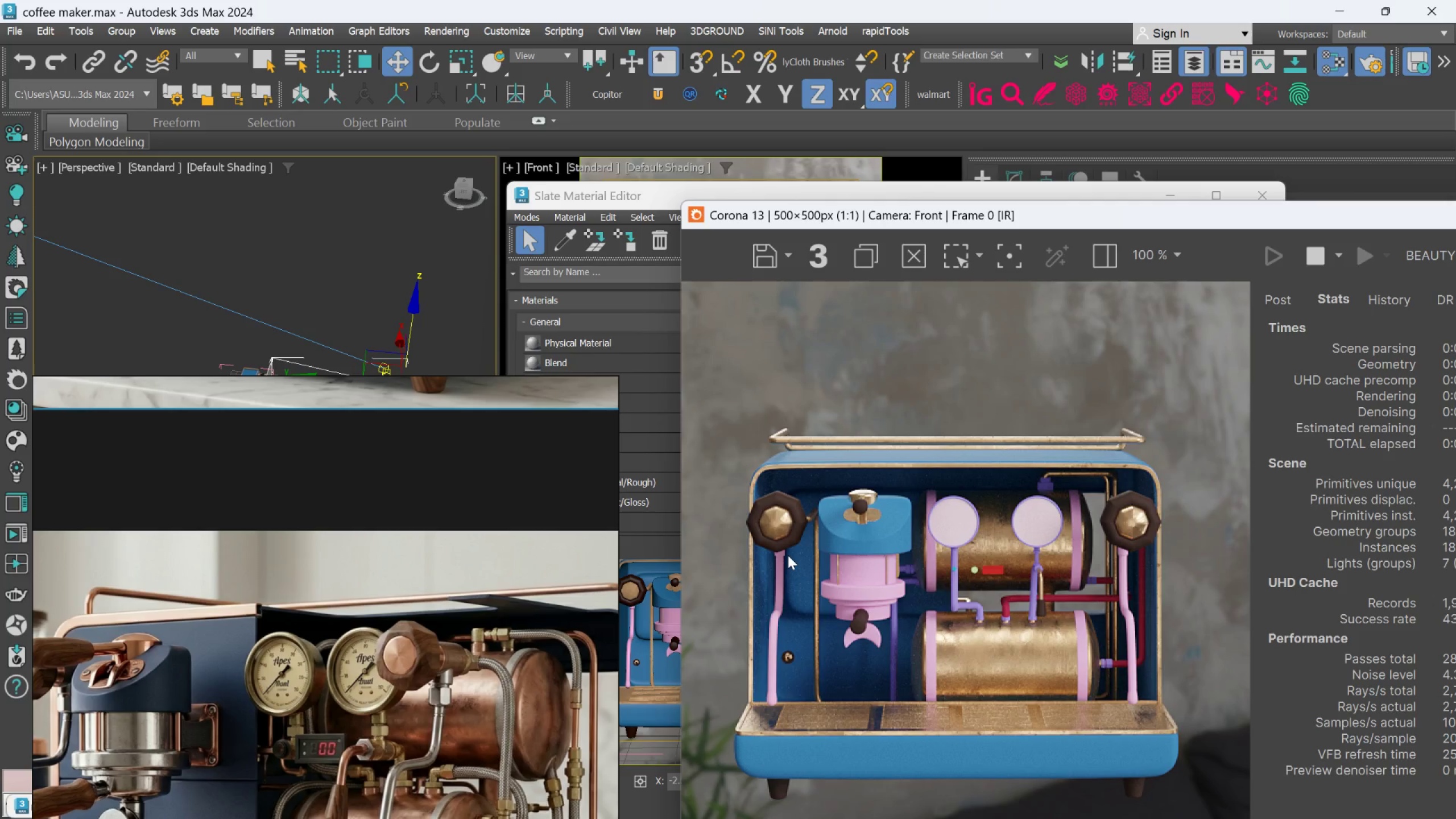 
scroll: coordinate [788, 555], scroll_direction: up, amount: 1.0
 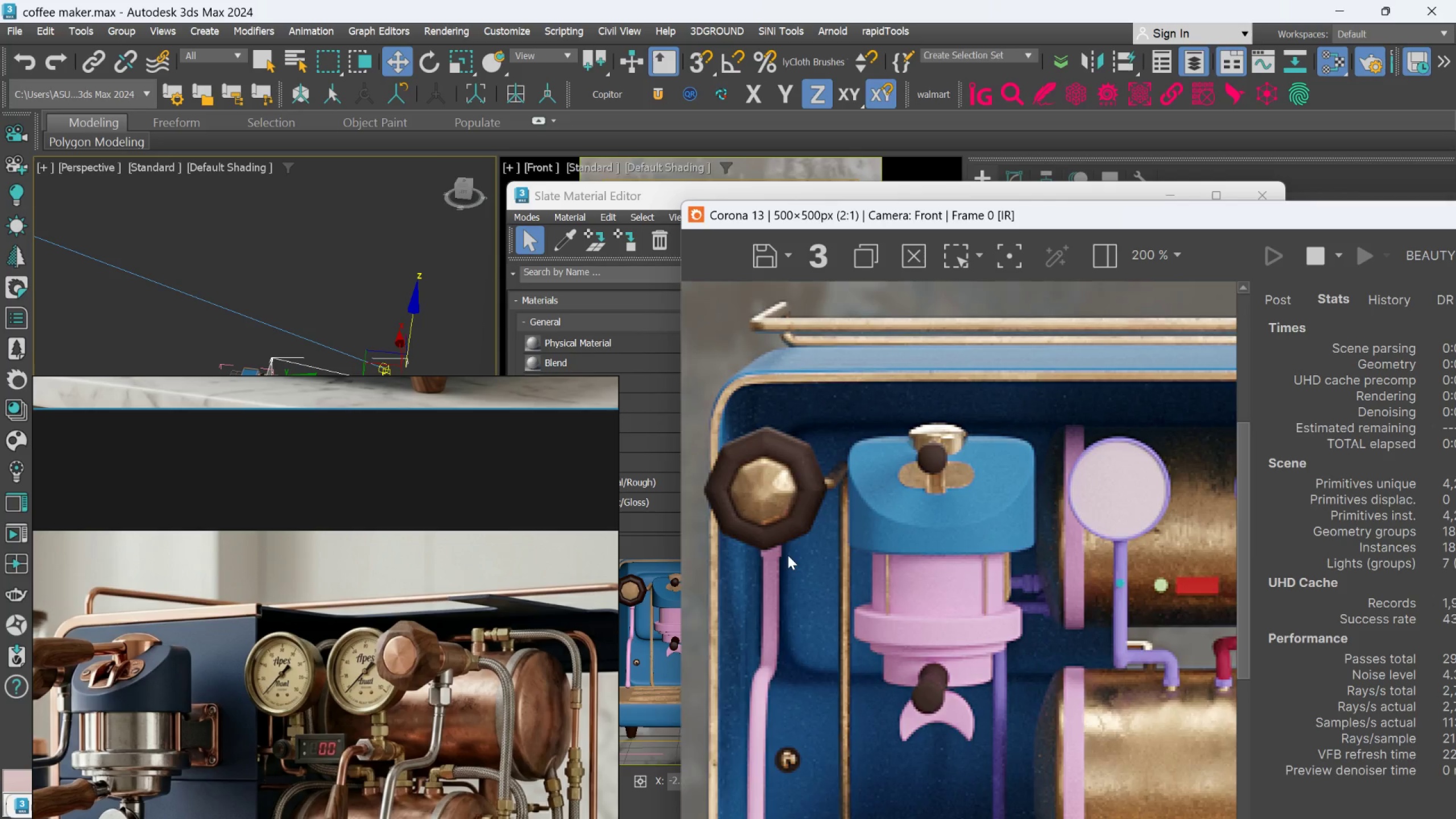 
scroll: coordinate [788, 555], scroll_direction: down, amount: 1.0
 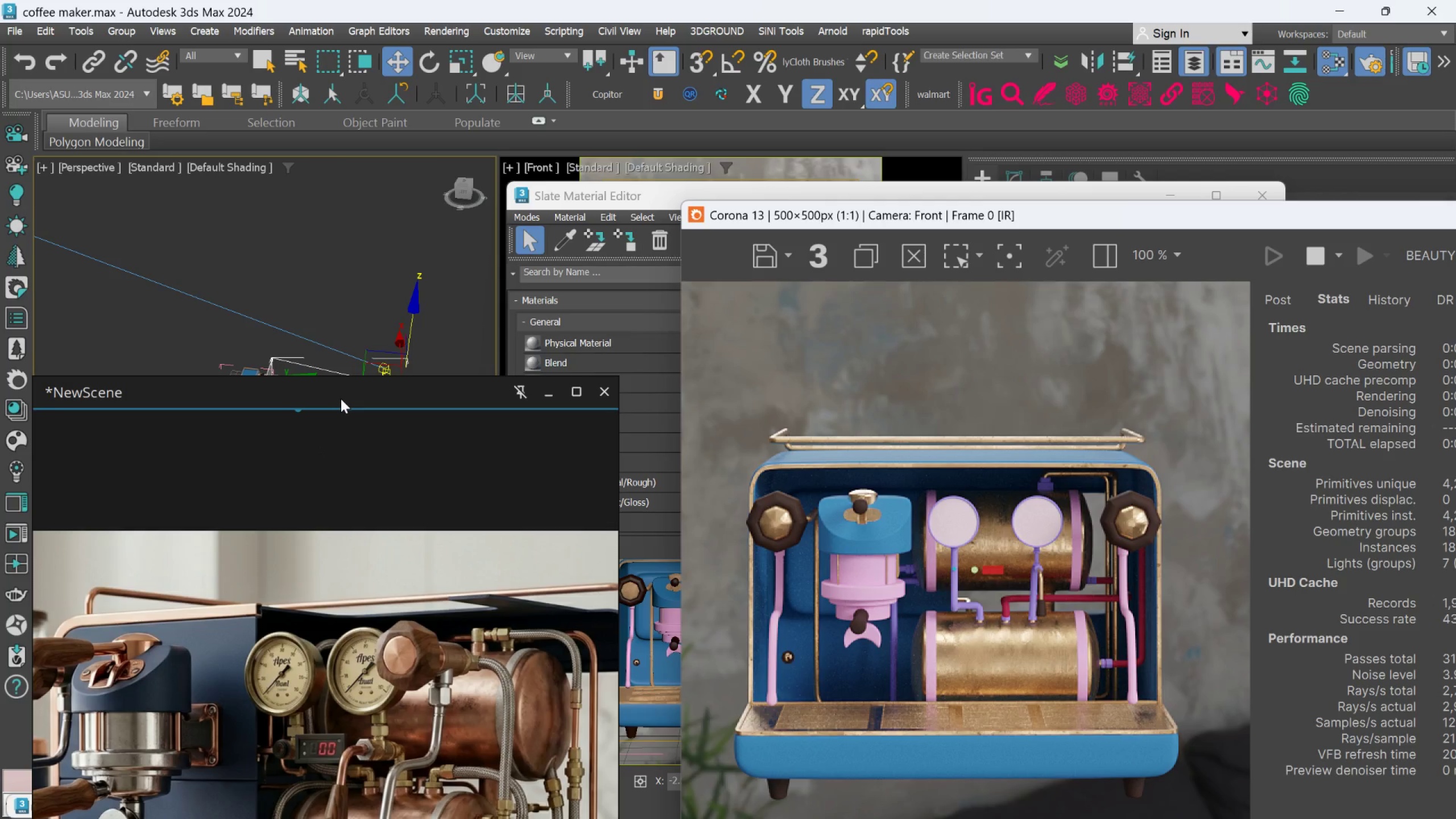 
wait(9.62)
 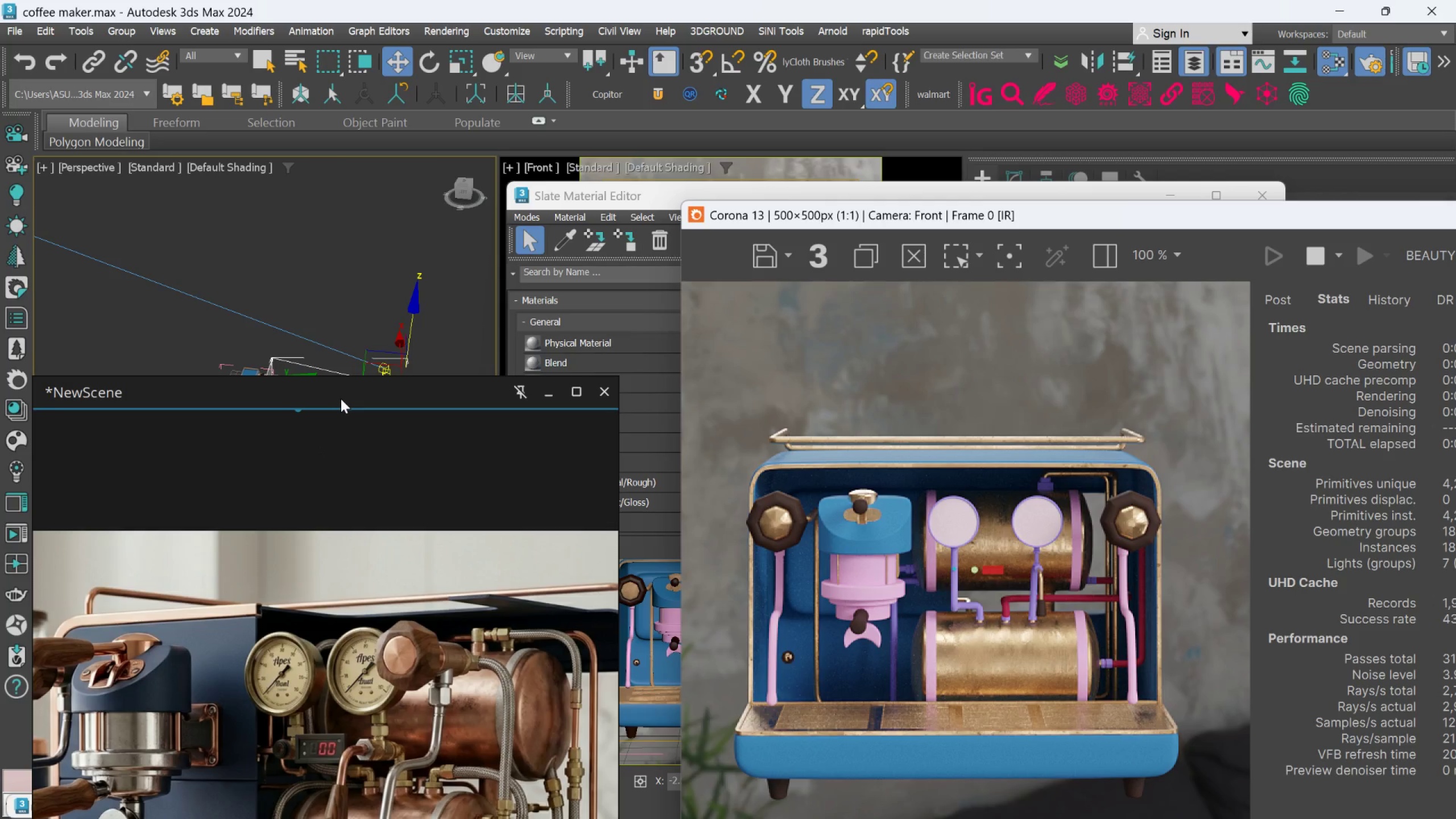 
left_click([549, 396])
 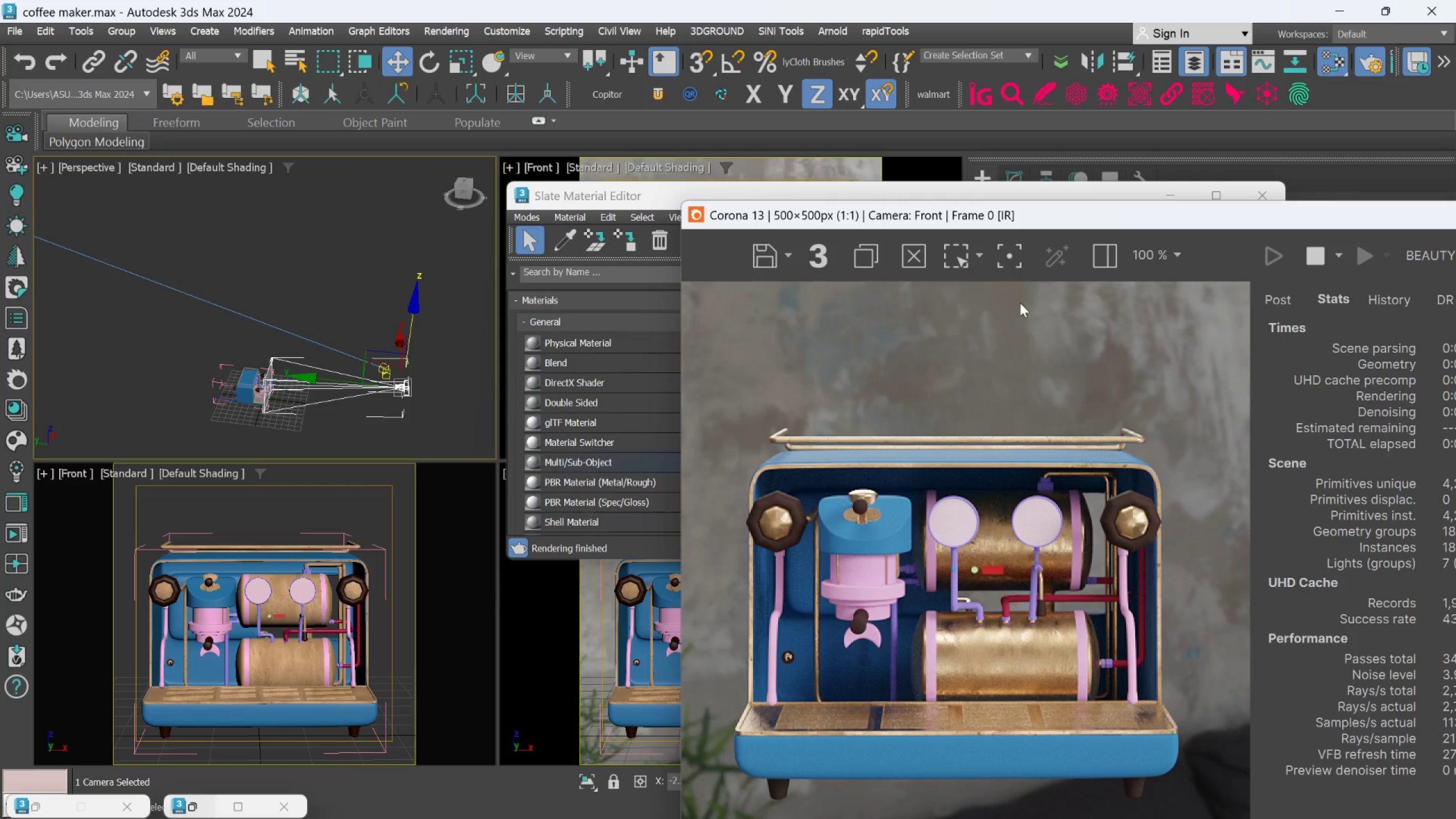 
left_click_drag(start_coordinate=[1225, 221], to_coordinate=[1376, 374])
 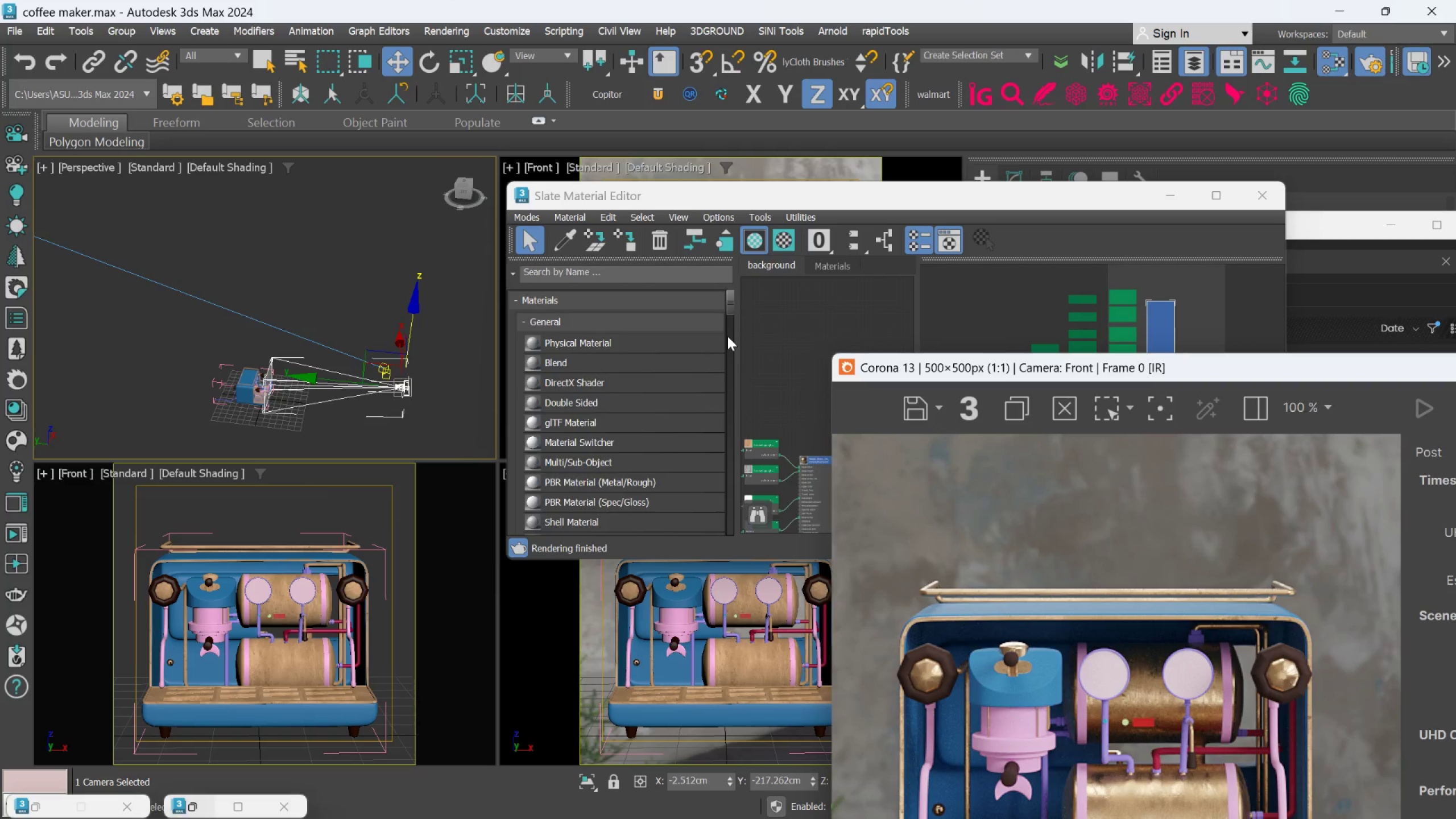 
scroll: coordinate [773, 351], scroll_direction: down, amount: 5.0
 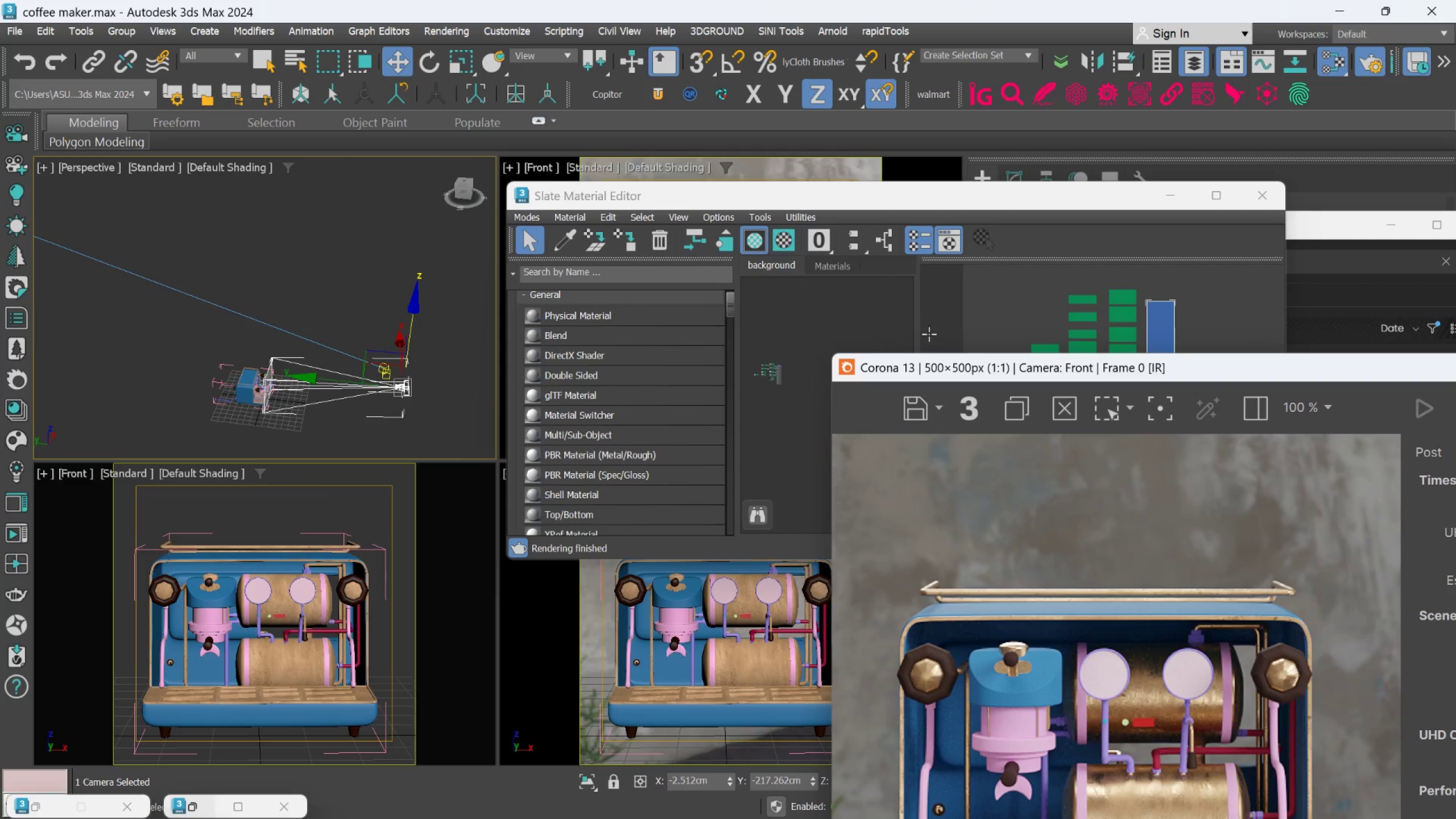 
left_click([30, 407])
 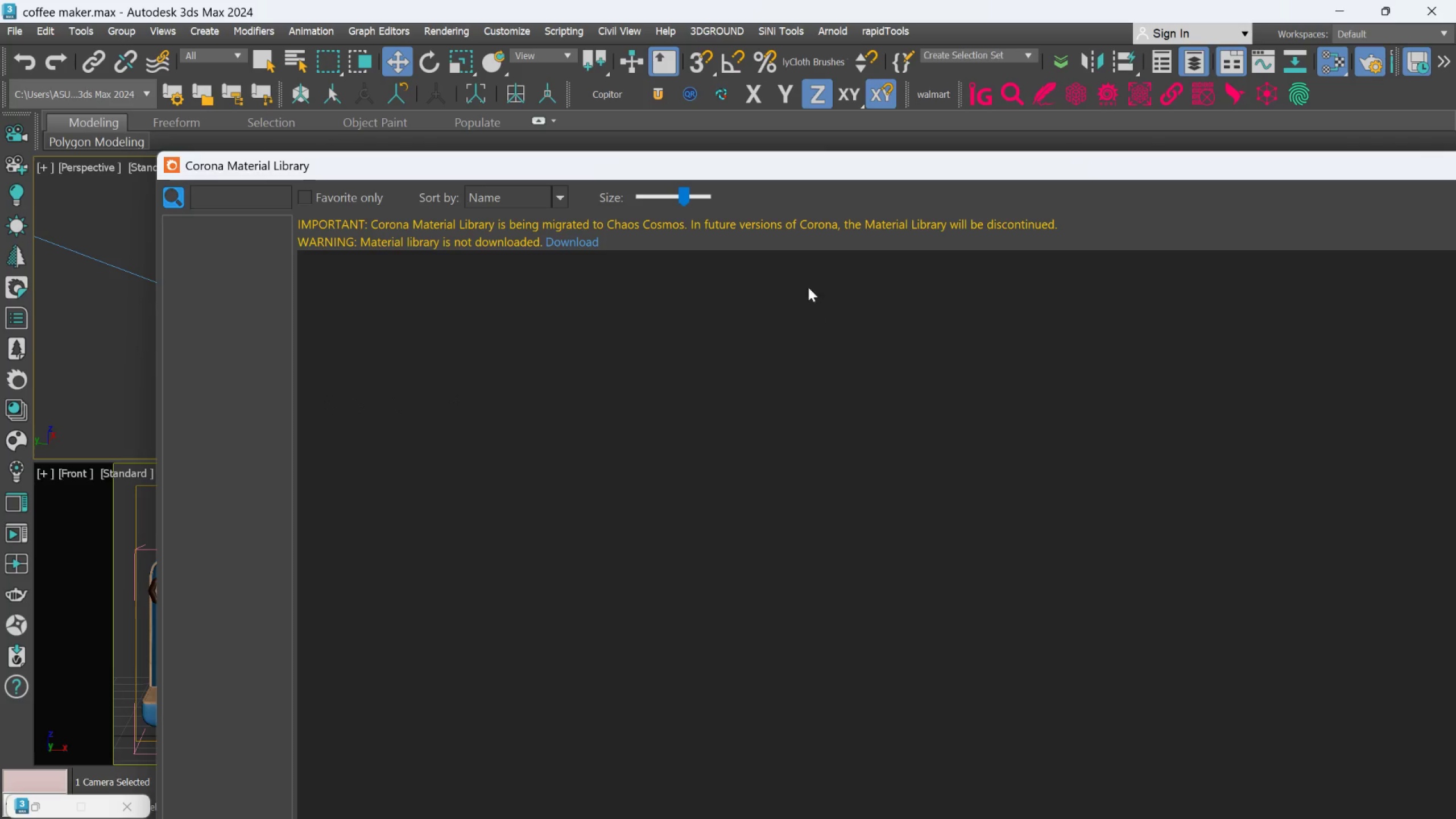 
left_click_drag(start_coordinate=[871, 163], to_coordinate=[487, 181])
 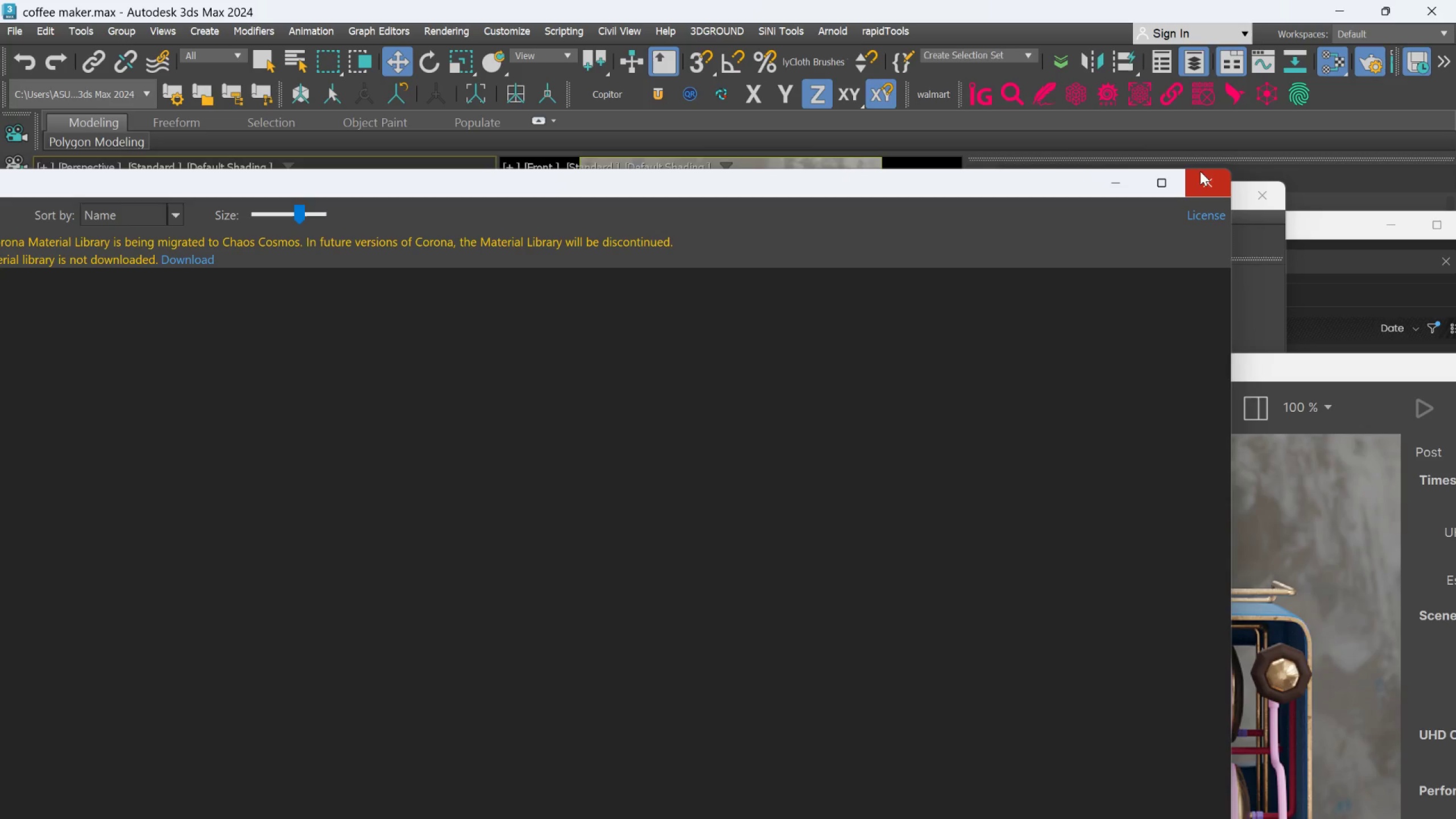 
left_click([1205, 173])
 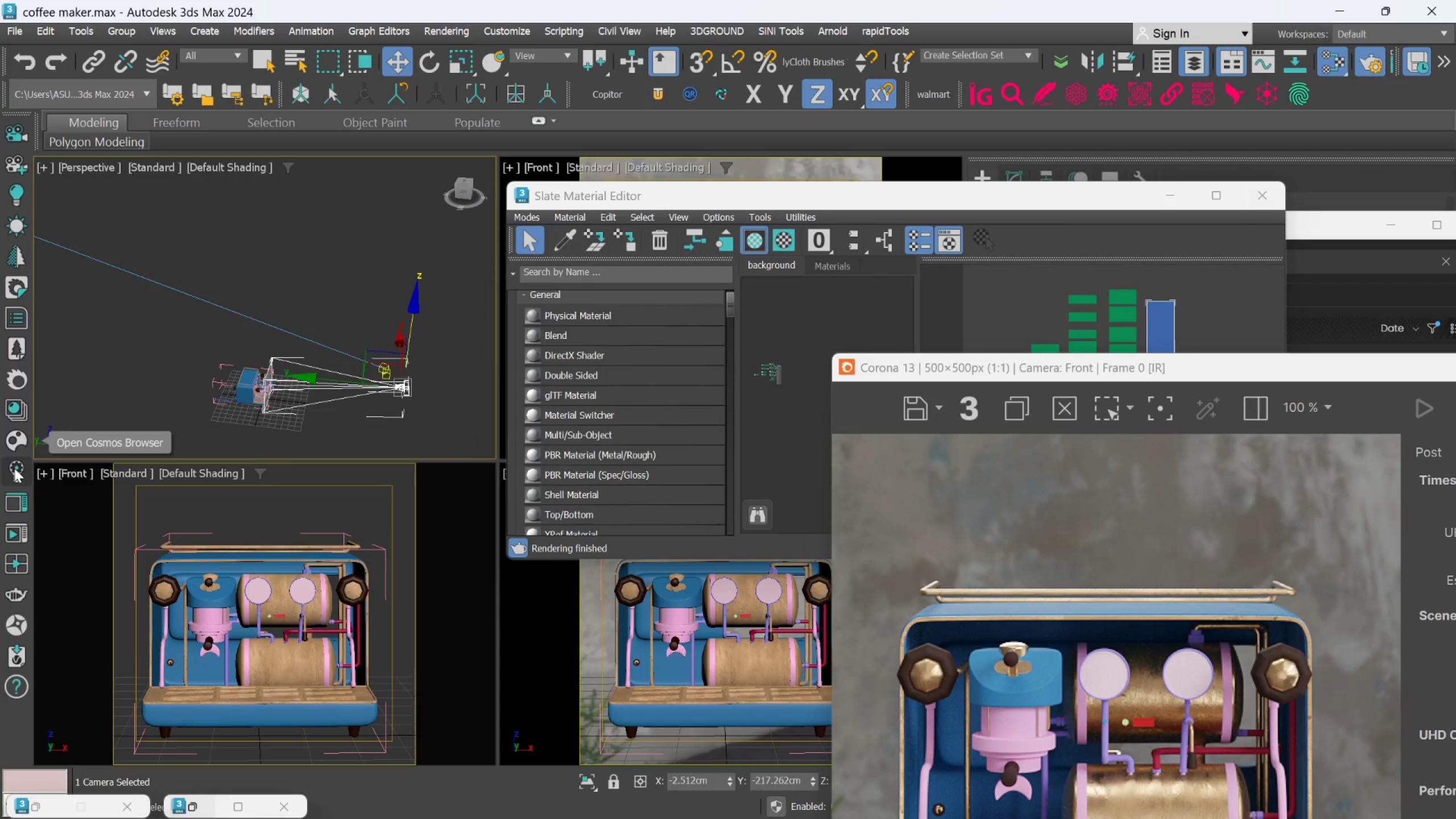 
left_click([19, 416])
 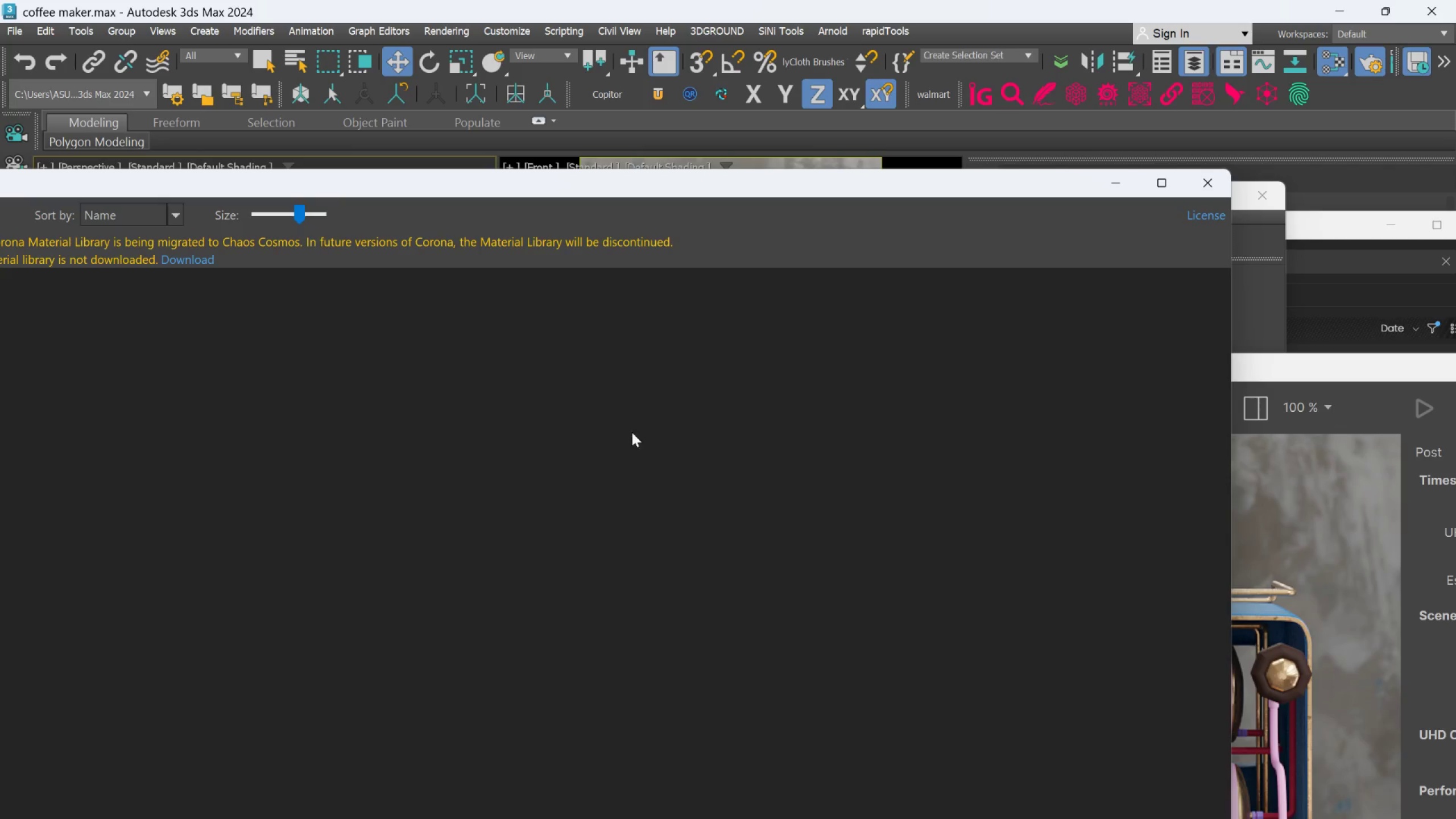 
scroll: coordinate [452, 435], scroll_direction: down, amount: 3.0
 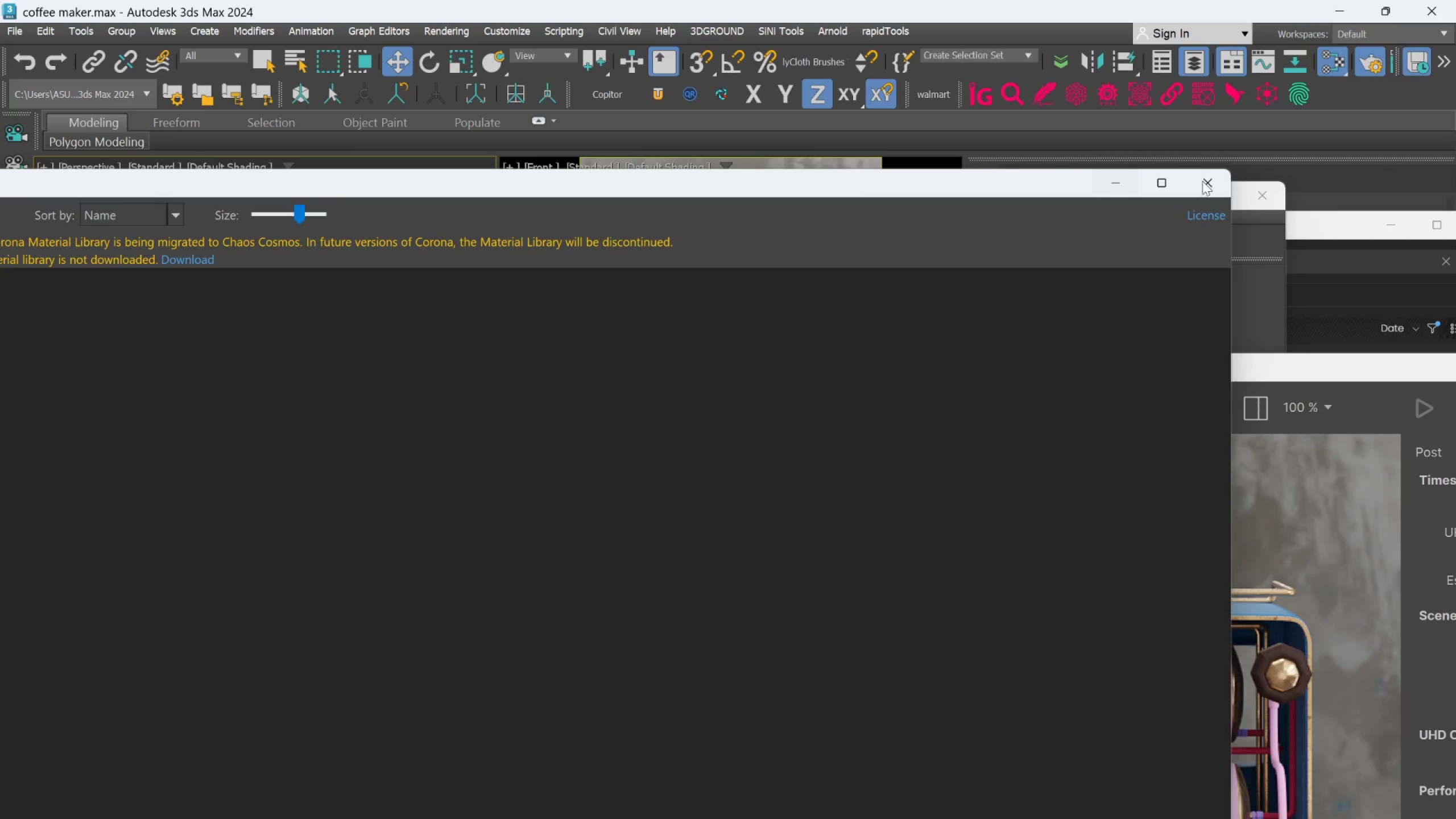 
left_click([1211, 175])
 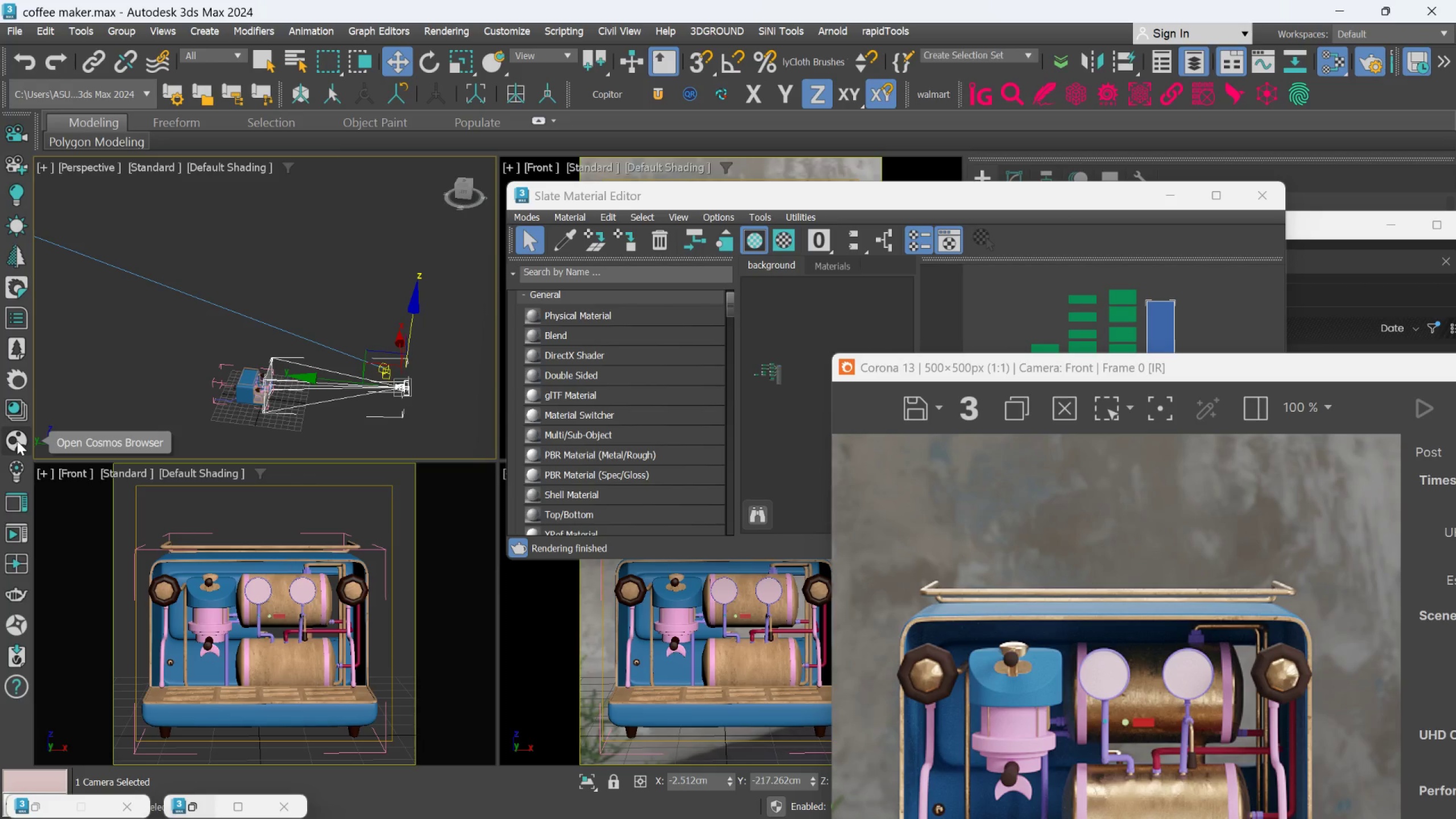 
left_click([17, 441])
 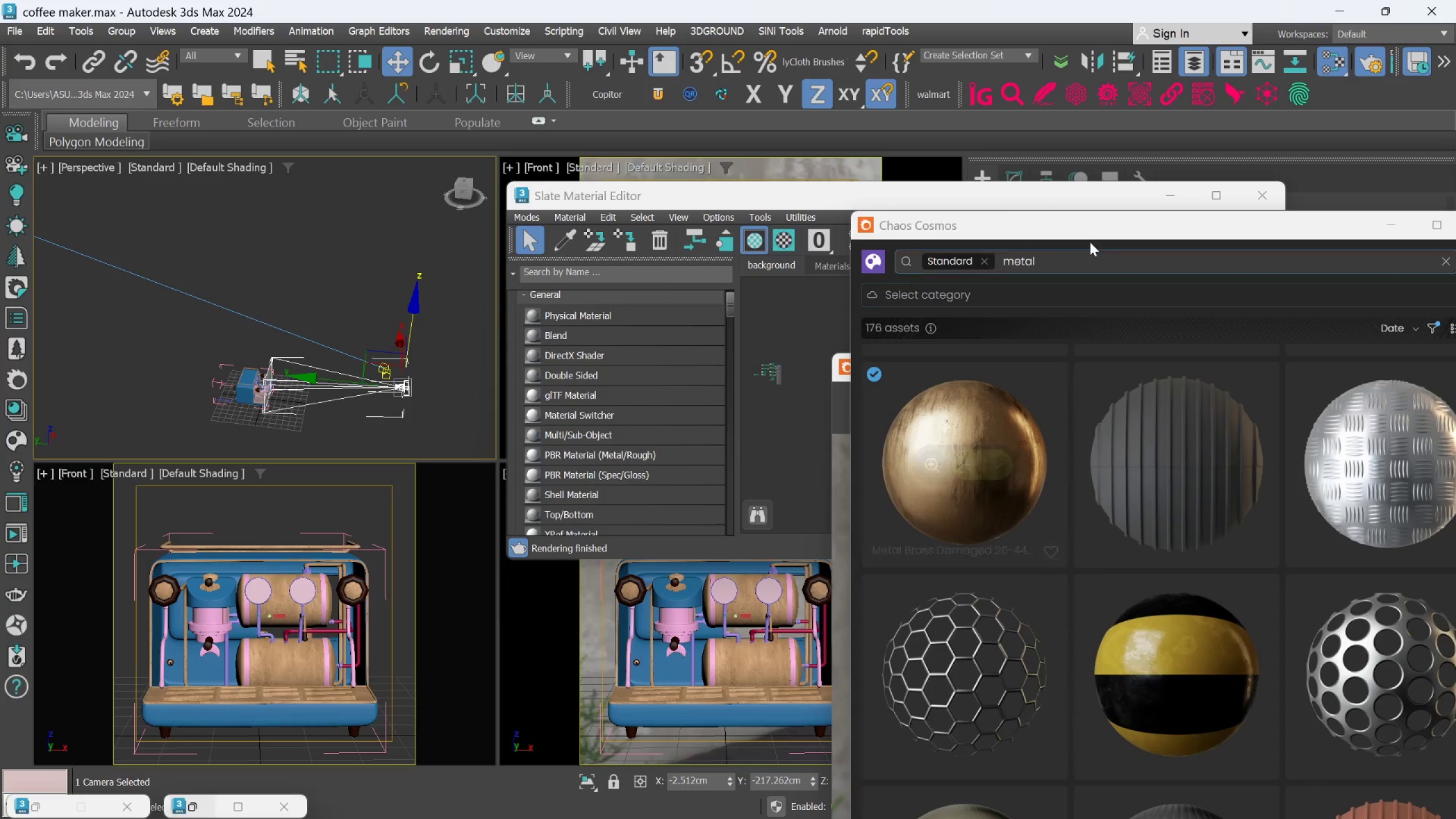 
left_click_drag(start_coordinate=[1093, 232], to_coordinate=[408, 202])
 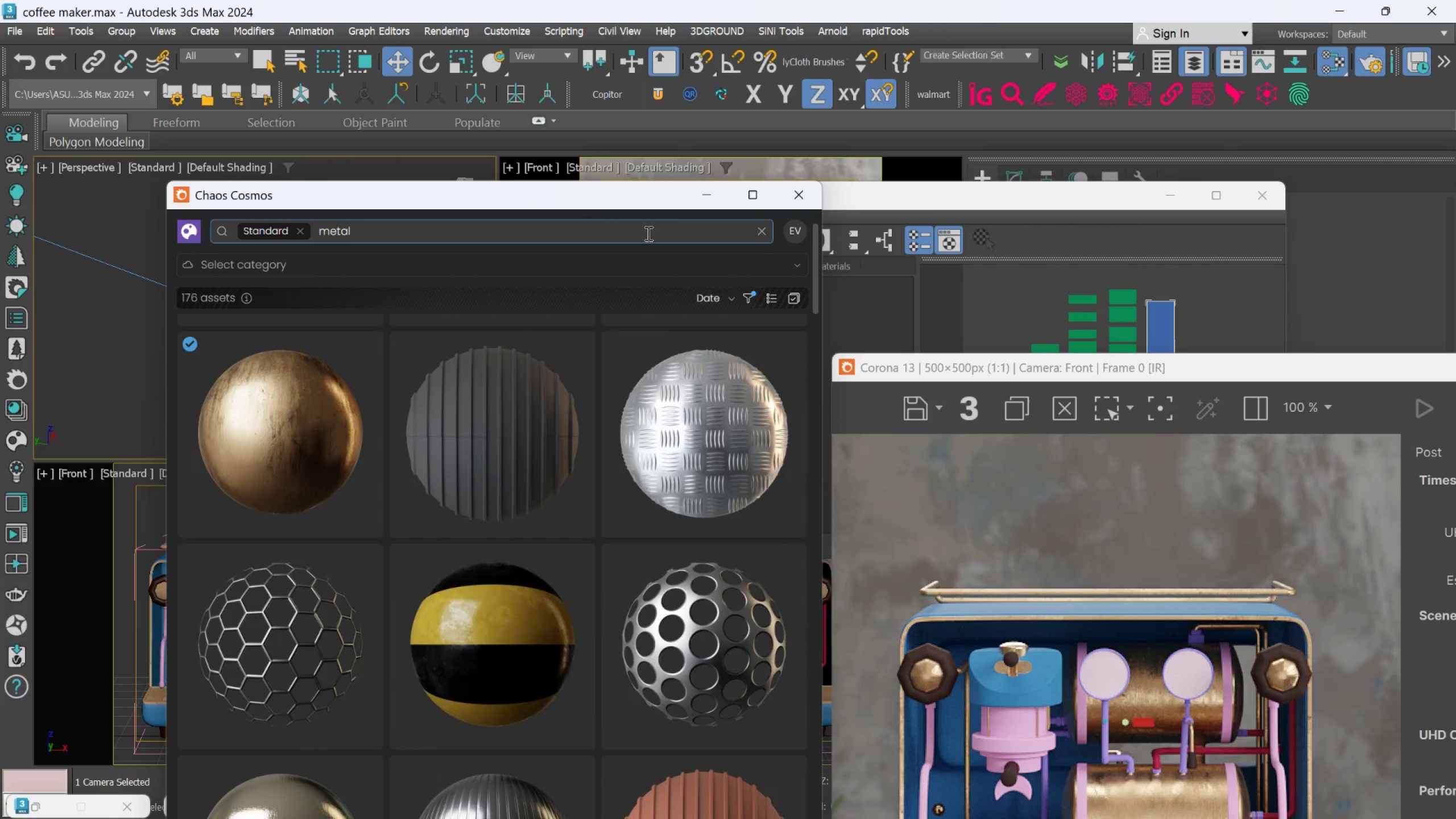 
scroll: coordinate [605, 557], scroll_direction: down, amount: 12.0
 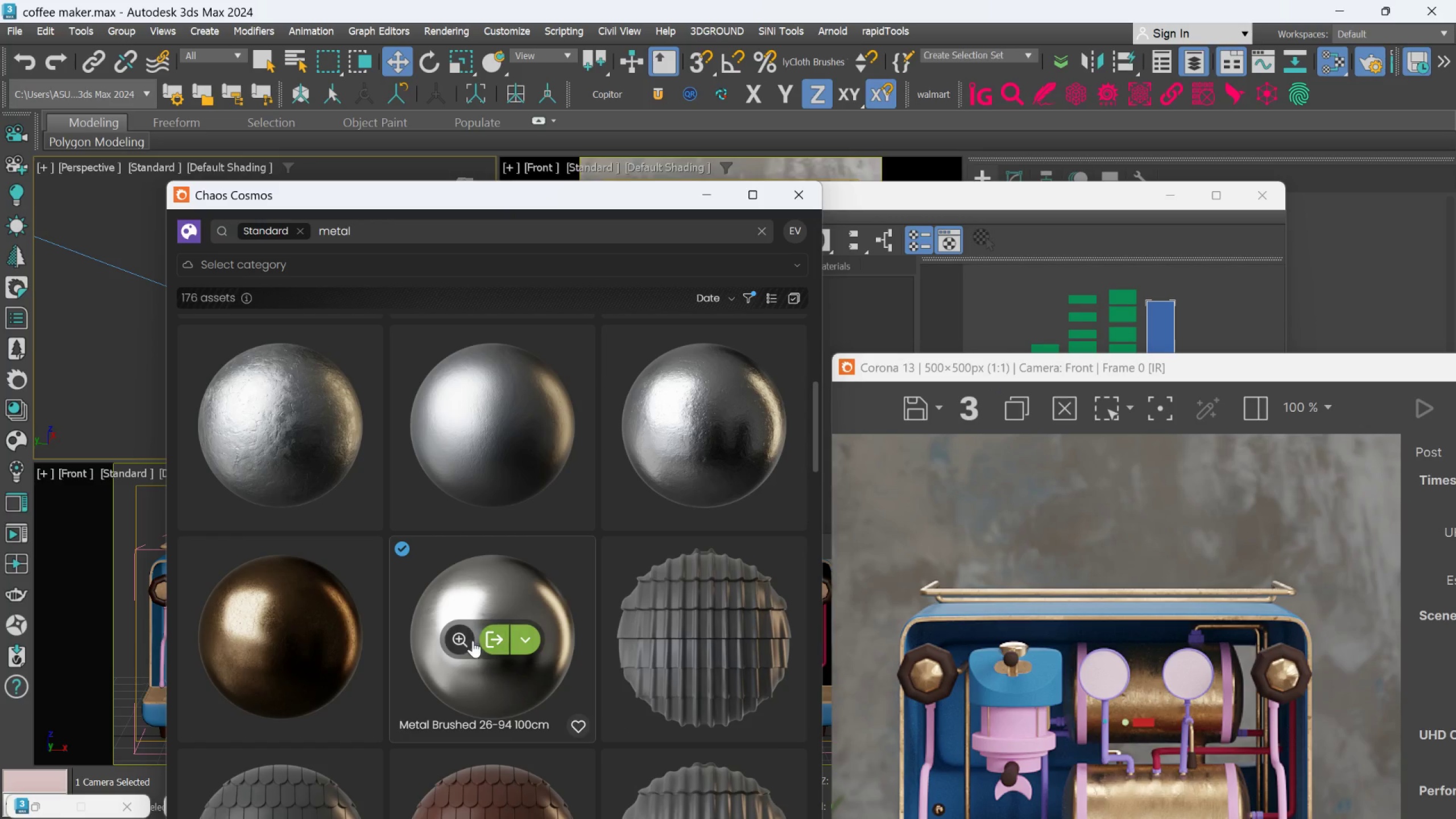 
left_click_drag(start_coordinate=[1186, 368], to_coordinate=[1251, 442])
 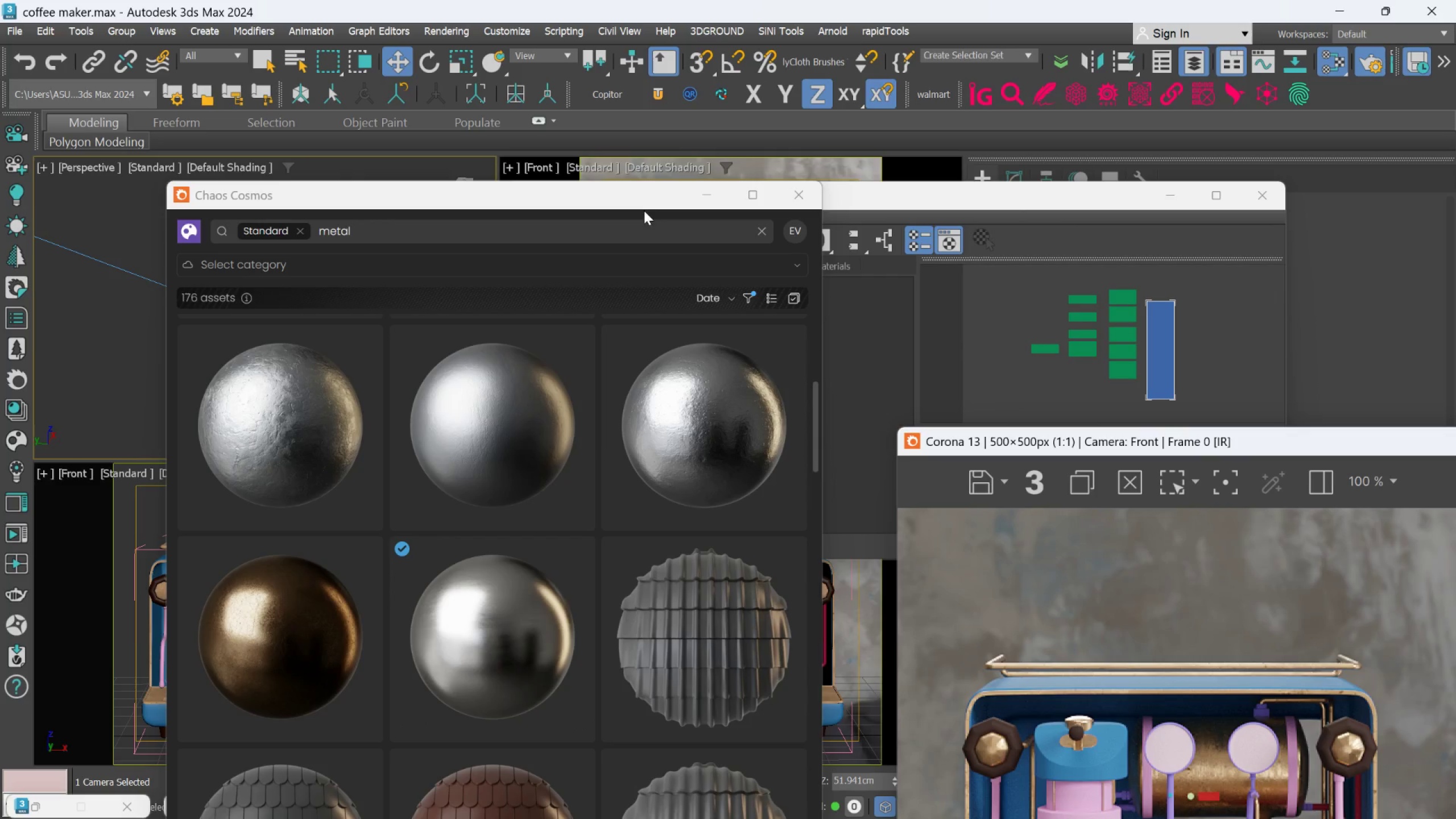 
left_click_drag(start_coordinate=[639, 203], to_coordinate=[434, 224])
 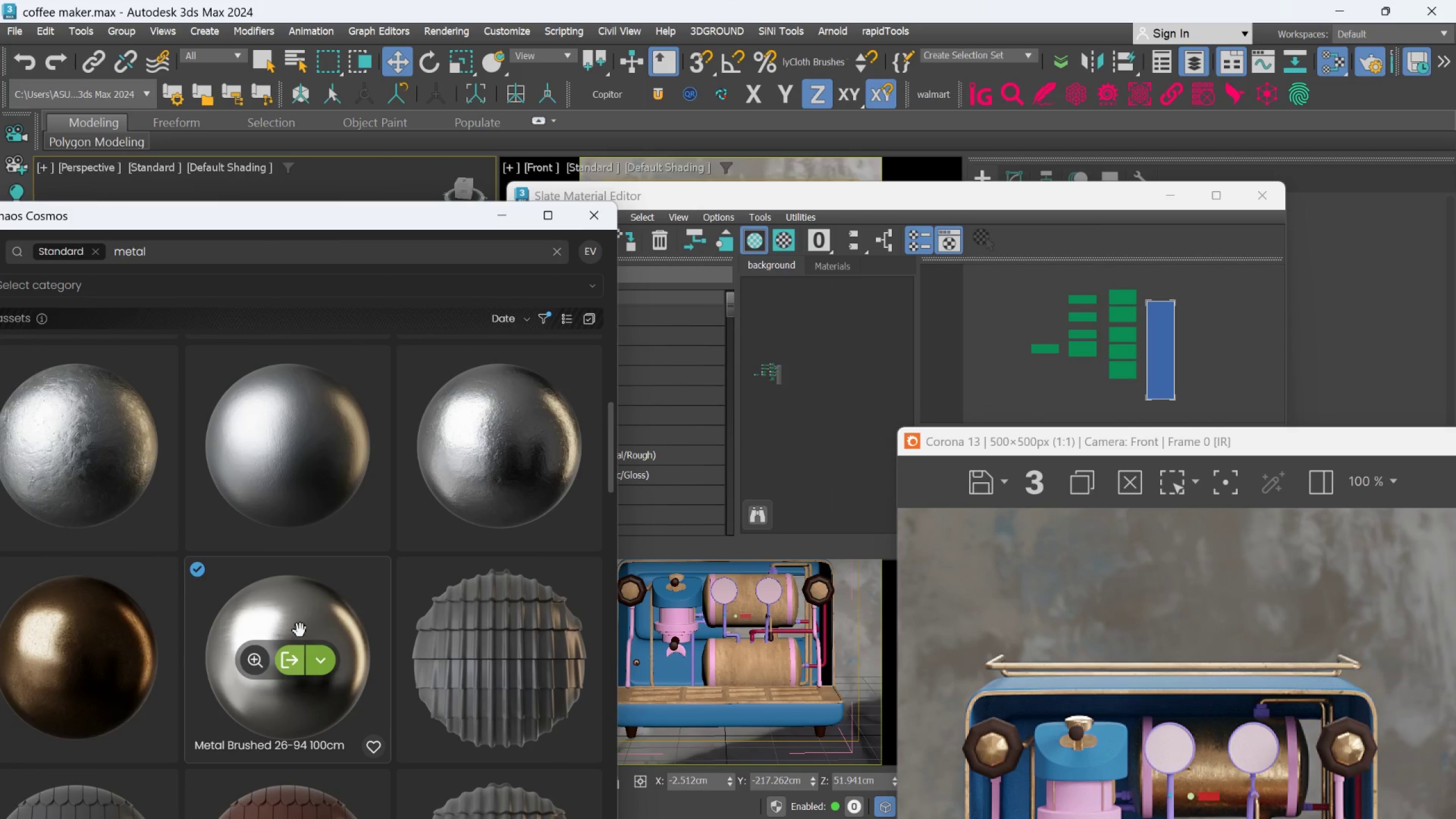 
left_click_drag(start_coordinate=[300, 628], to_coordinate=[803, 424])
 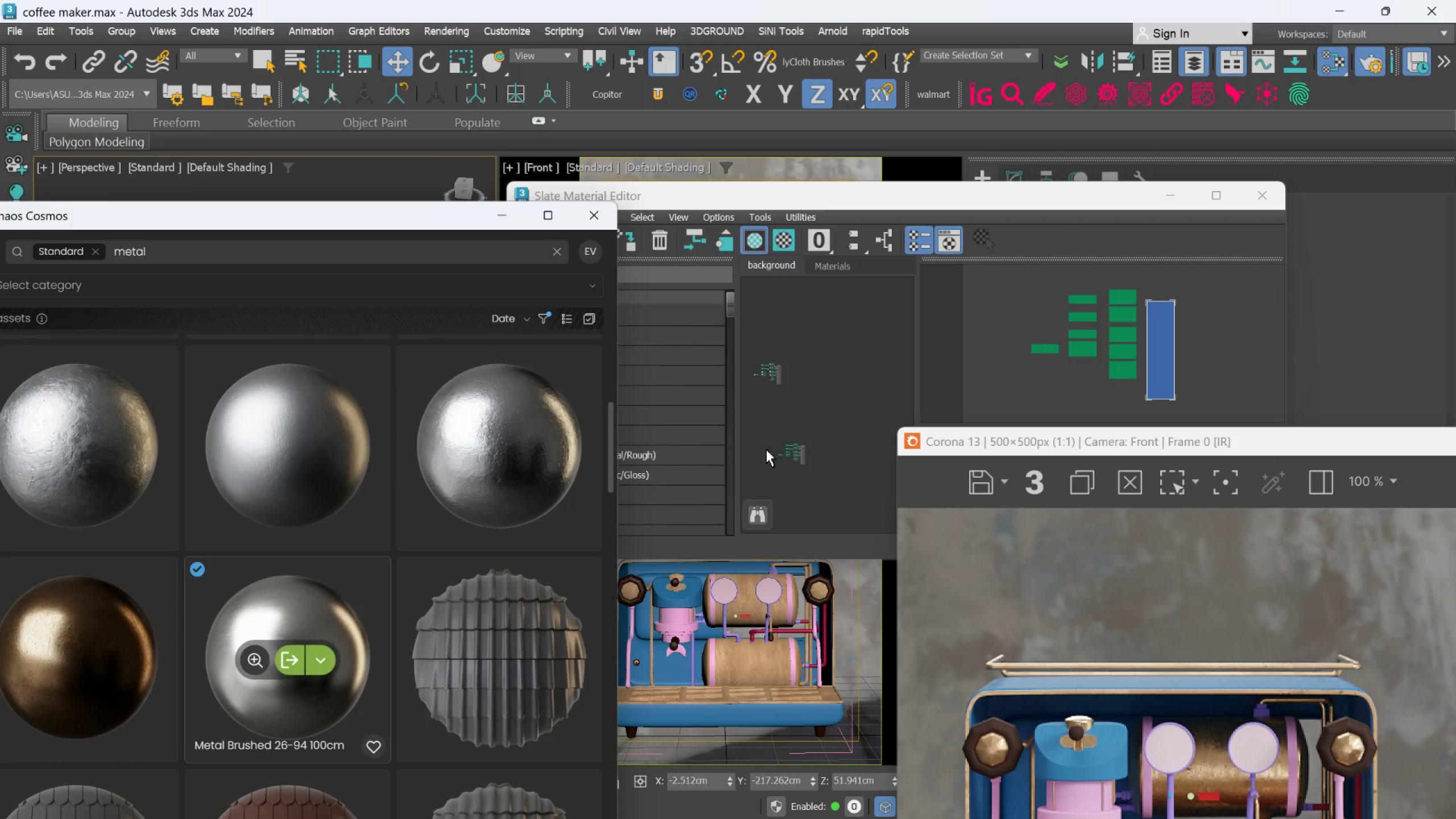 
left_click_drag(start_coordinate=[406, 223], to_coordinate=[427, 391])
 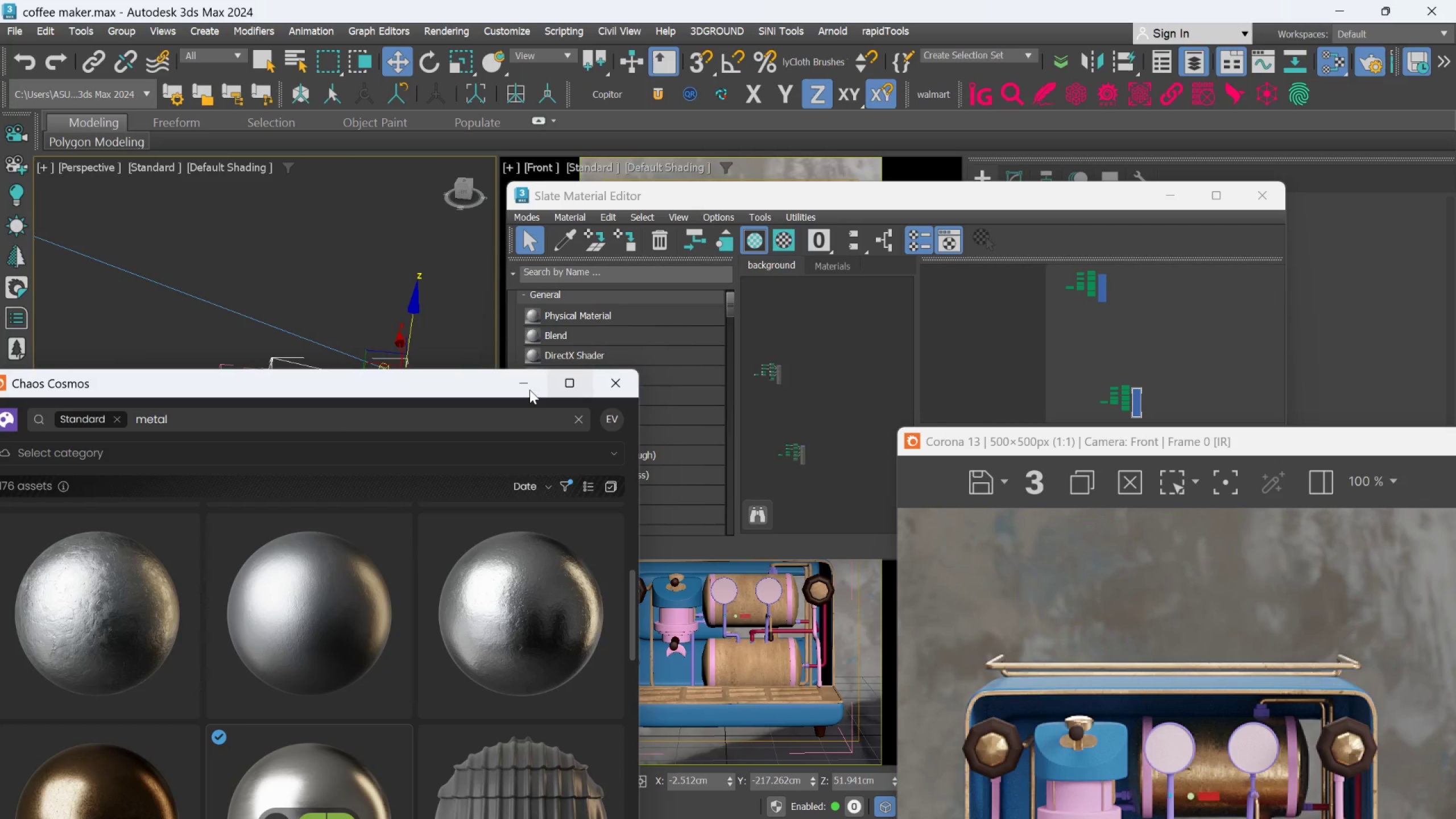 
left_click([523, 388])
 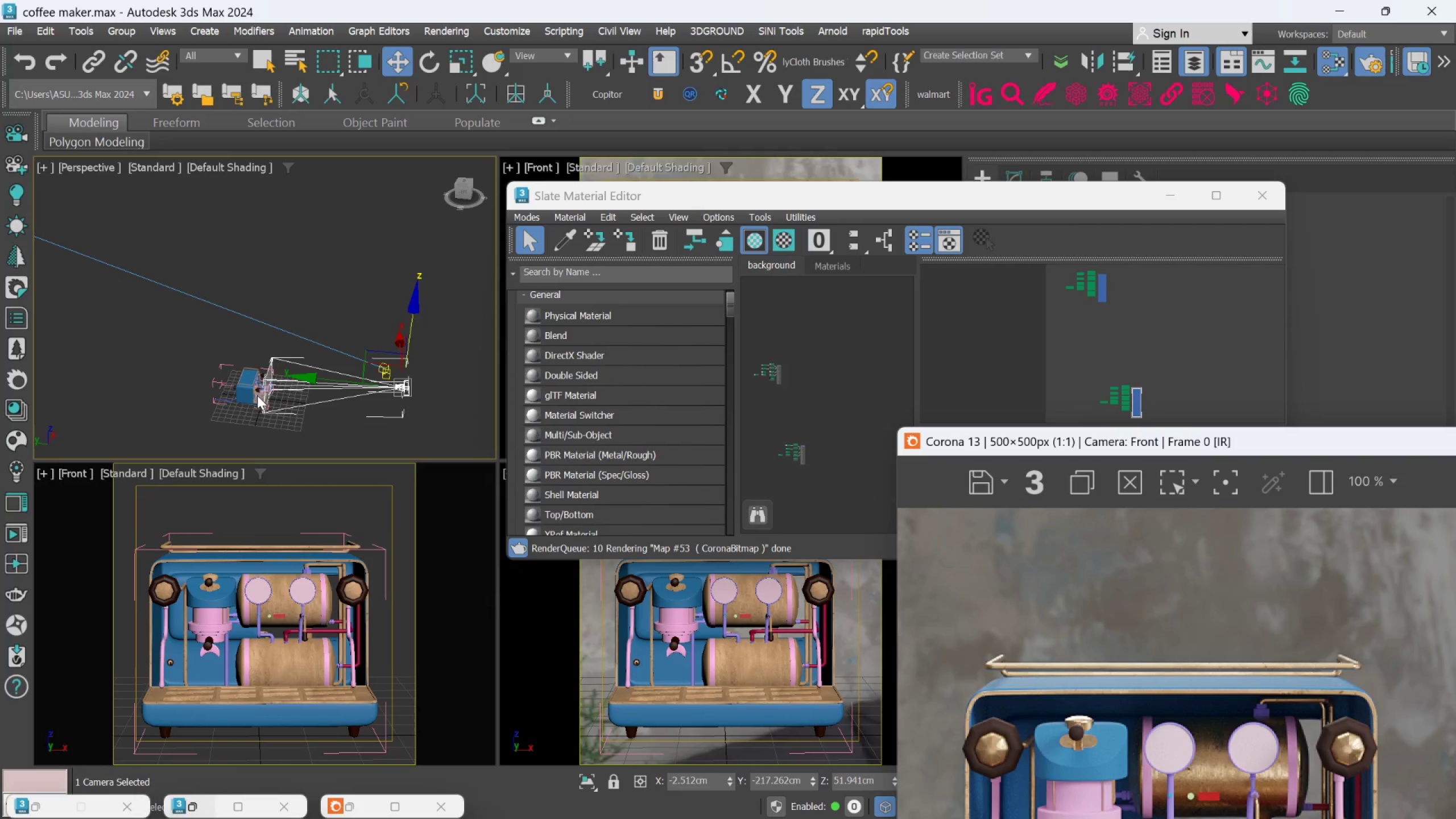 
scroll: coordinate [257, 403], scroll_direction: up, amount: 8.0
 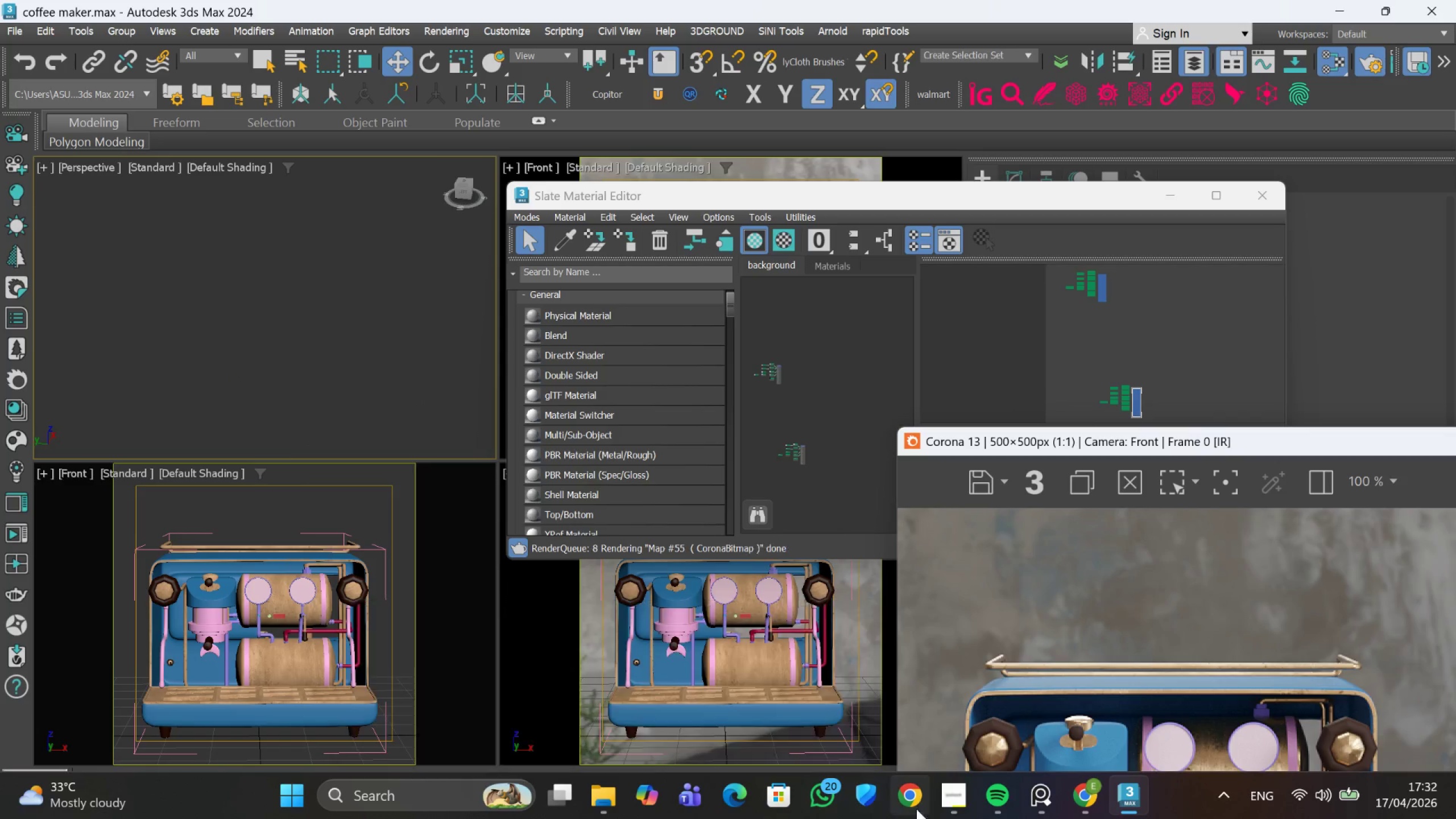 
left_click([1058, 682])
 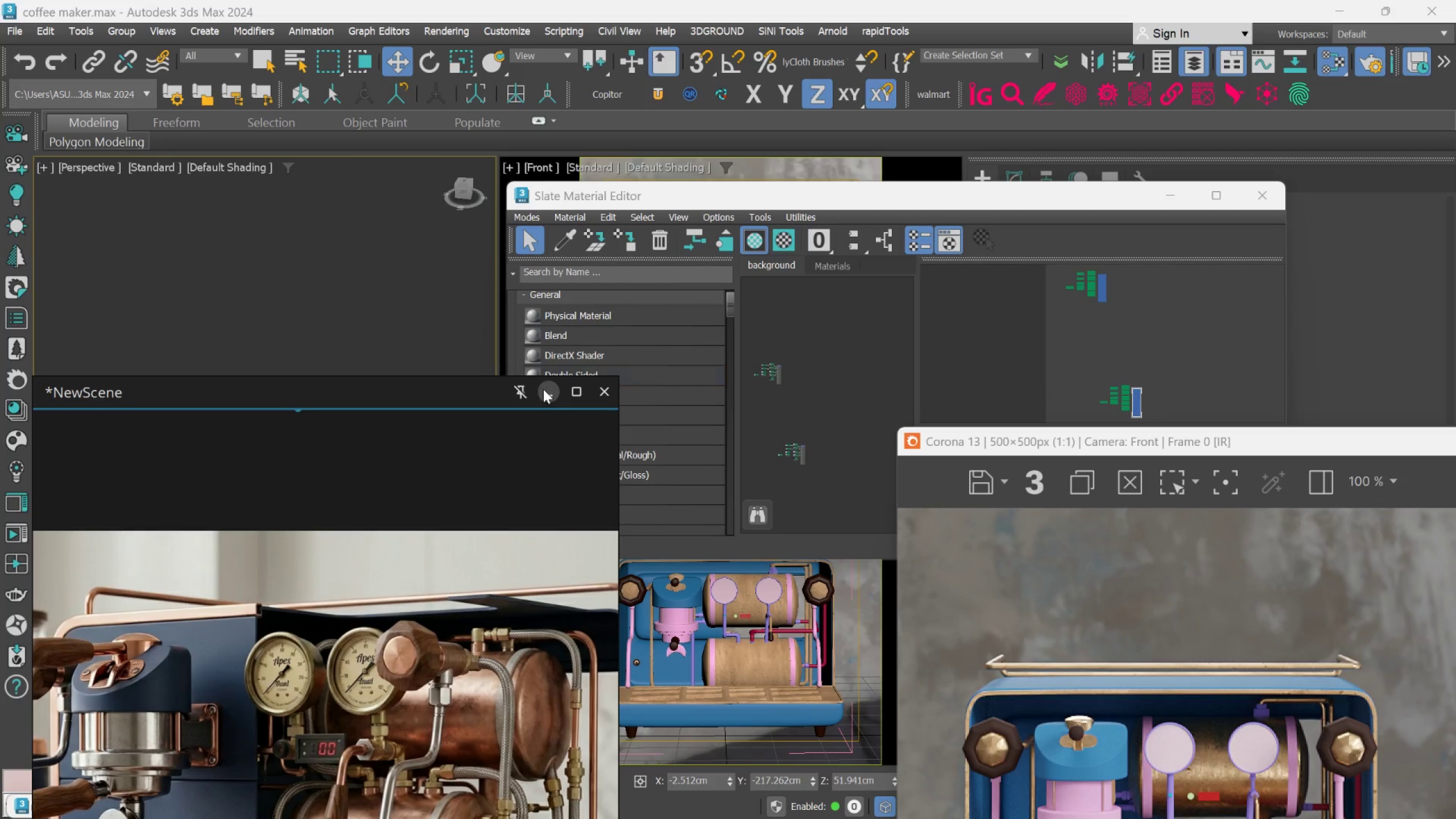 
left_click([542, 395])
 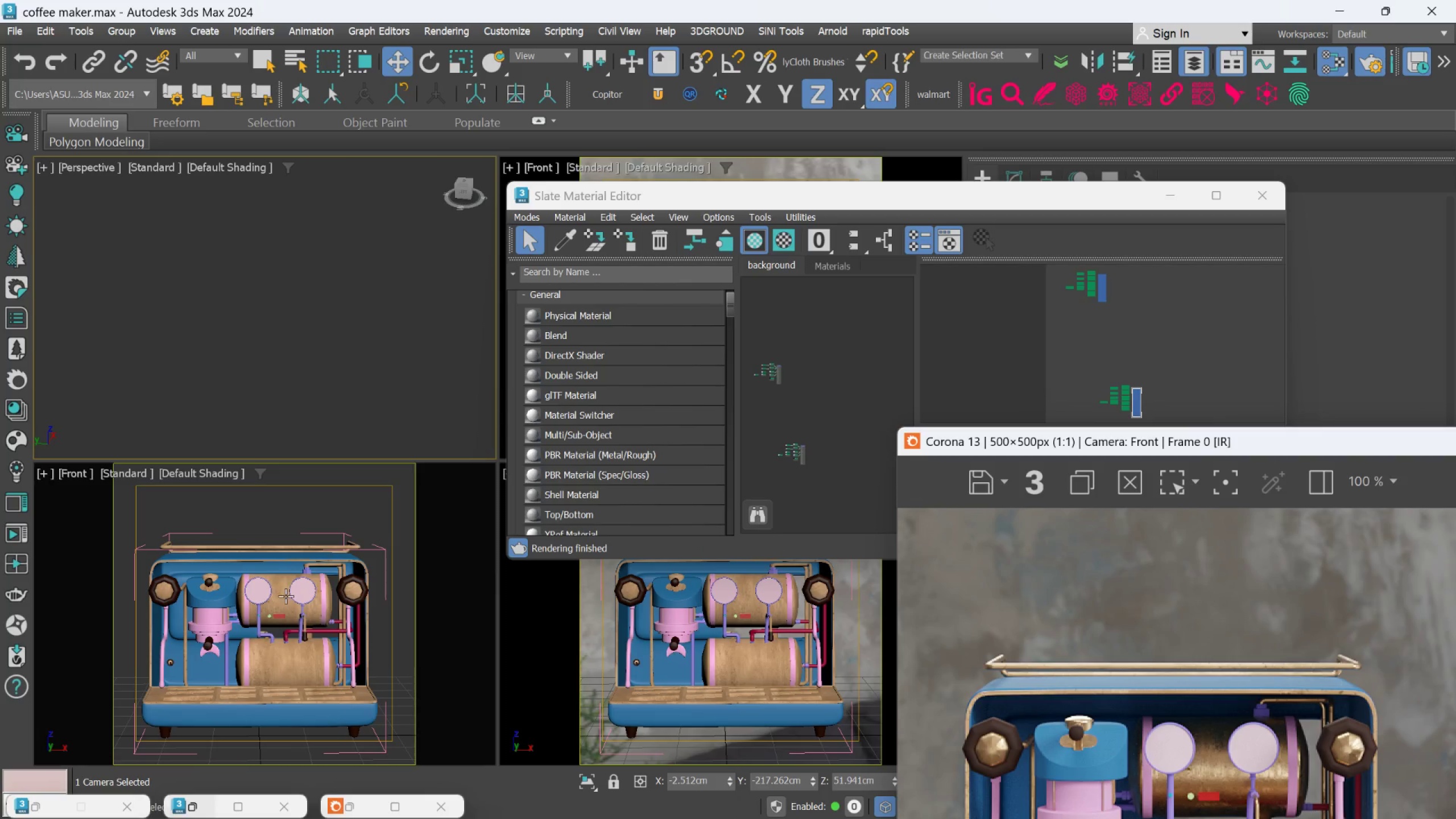 
scroll: coordinate [354, 661], scroll_direction: up, amount: 9.0
 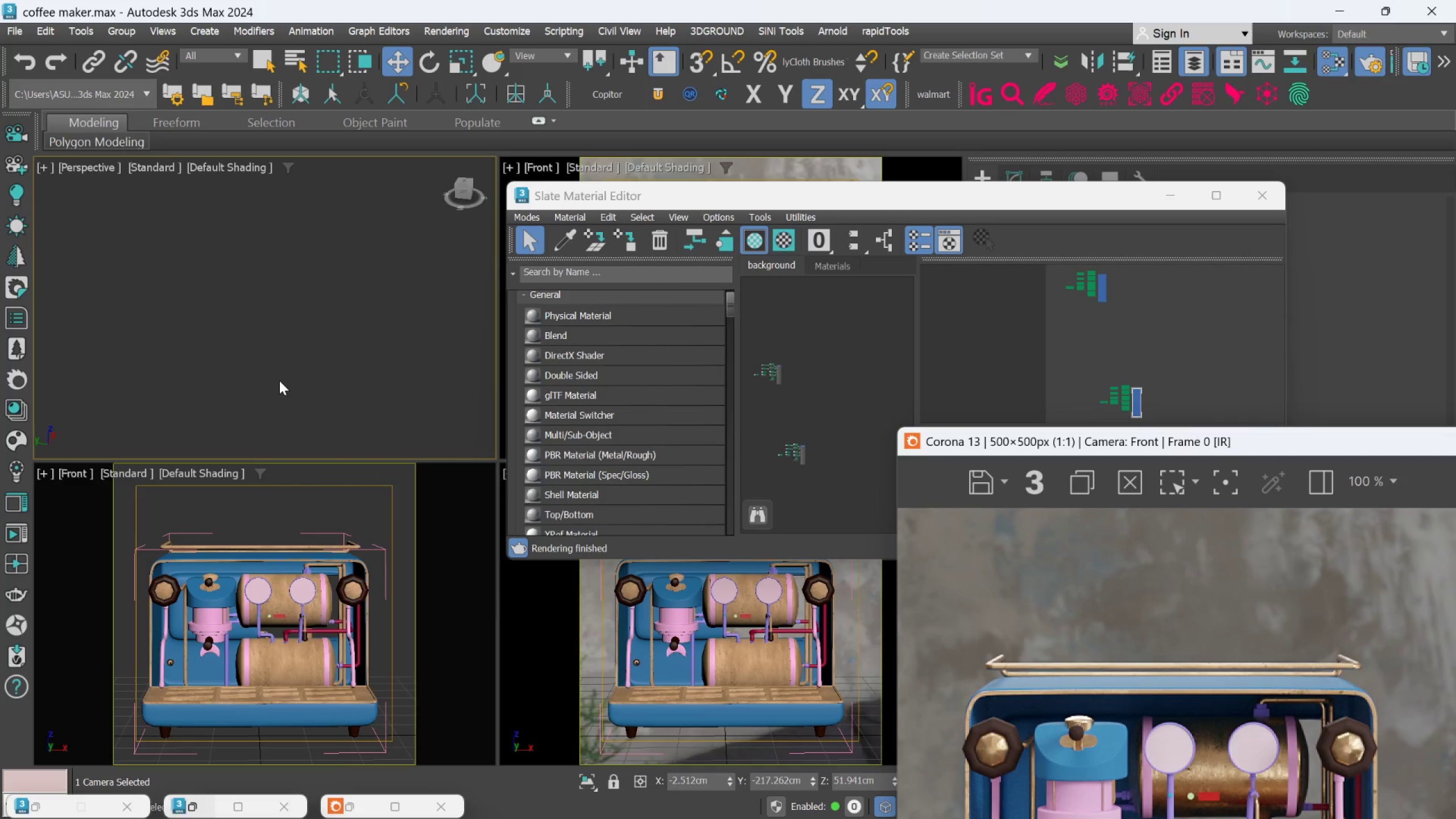 
scroll: coordinate [273, 380], scroll_direction: down, amount: 7.0
 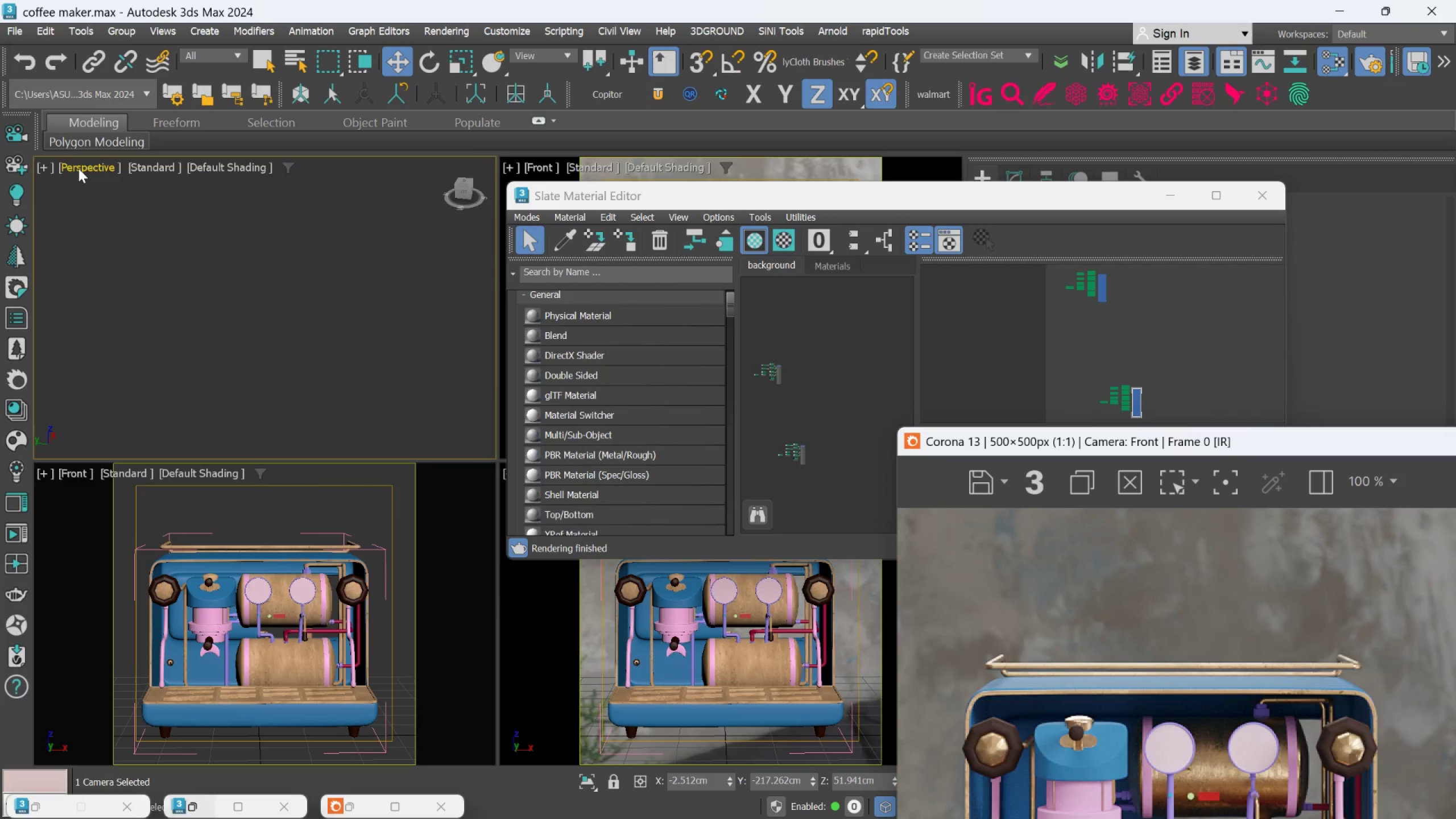 
left_click([78, 168])
 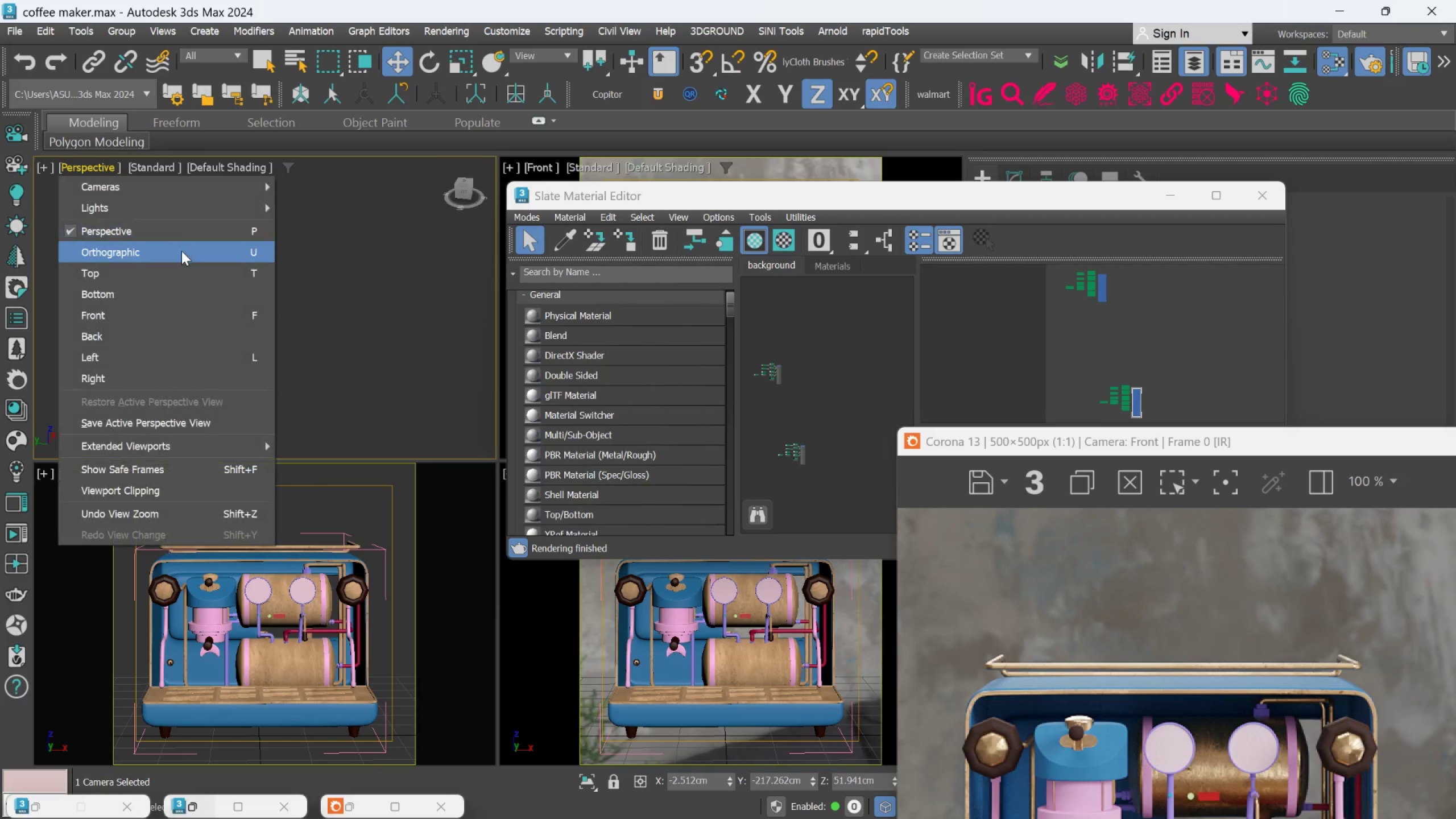 
scroll: coordinate [182, 251], scroll_direction: down, amount: 1.0
 